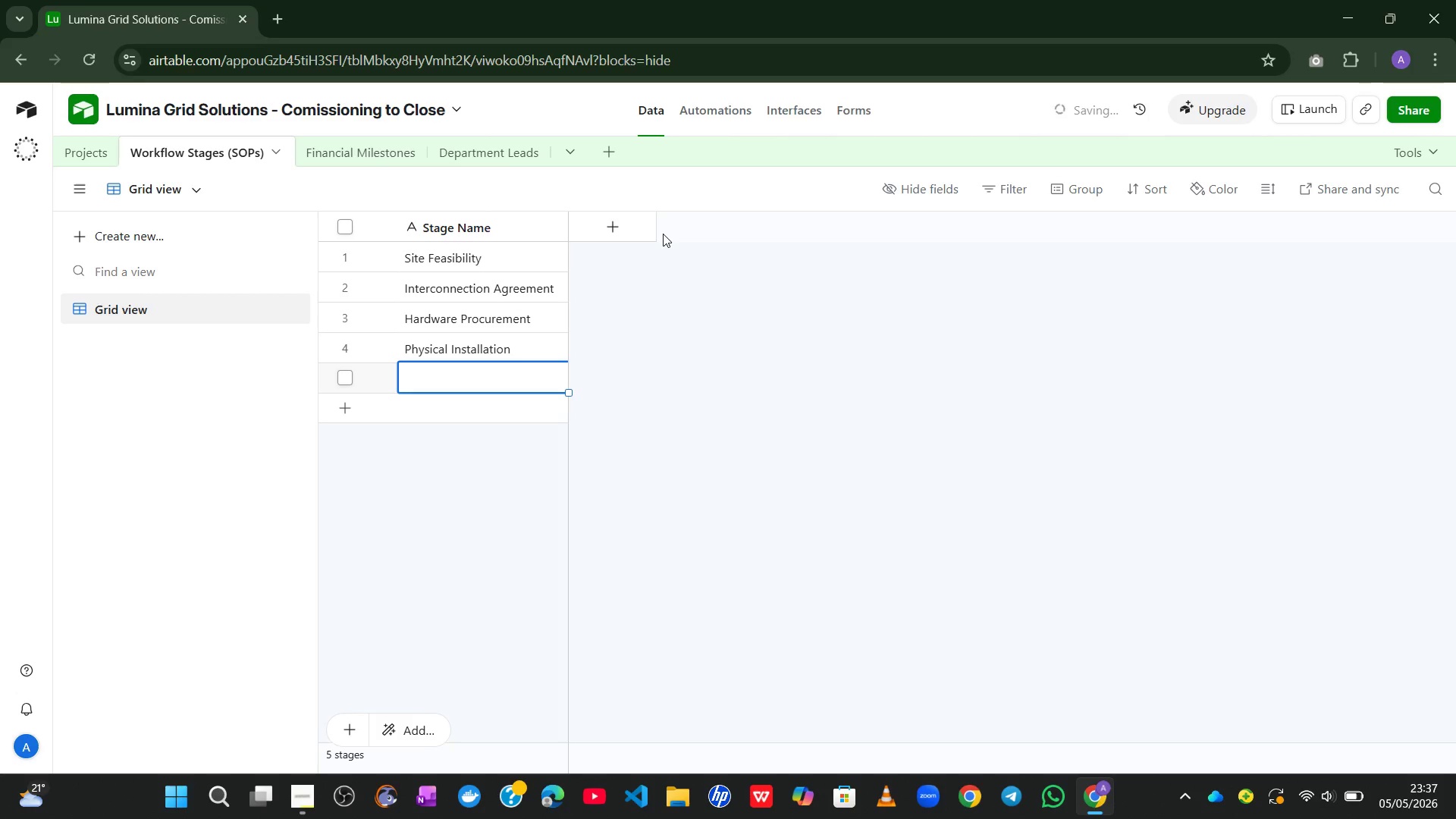 
type(Grid Synchroni)
 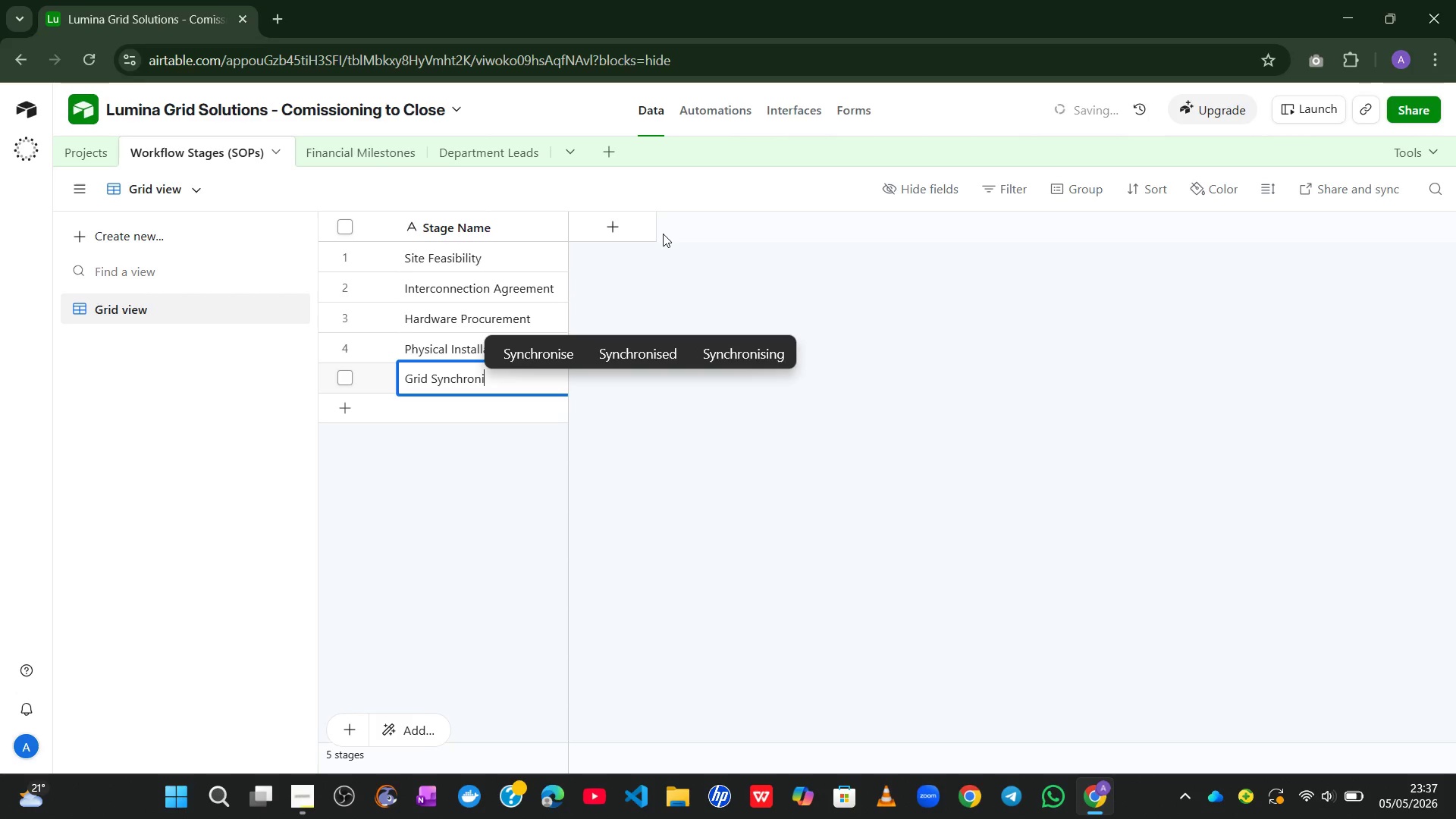 
type(zation)
 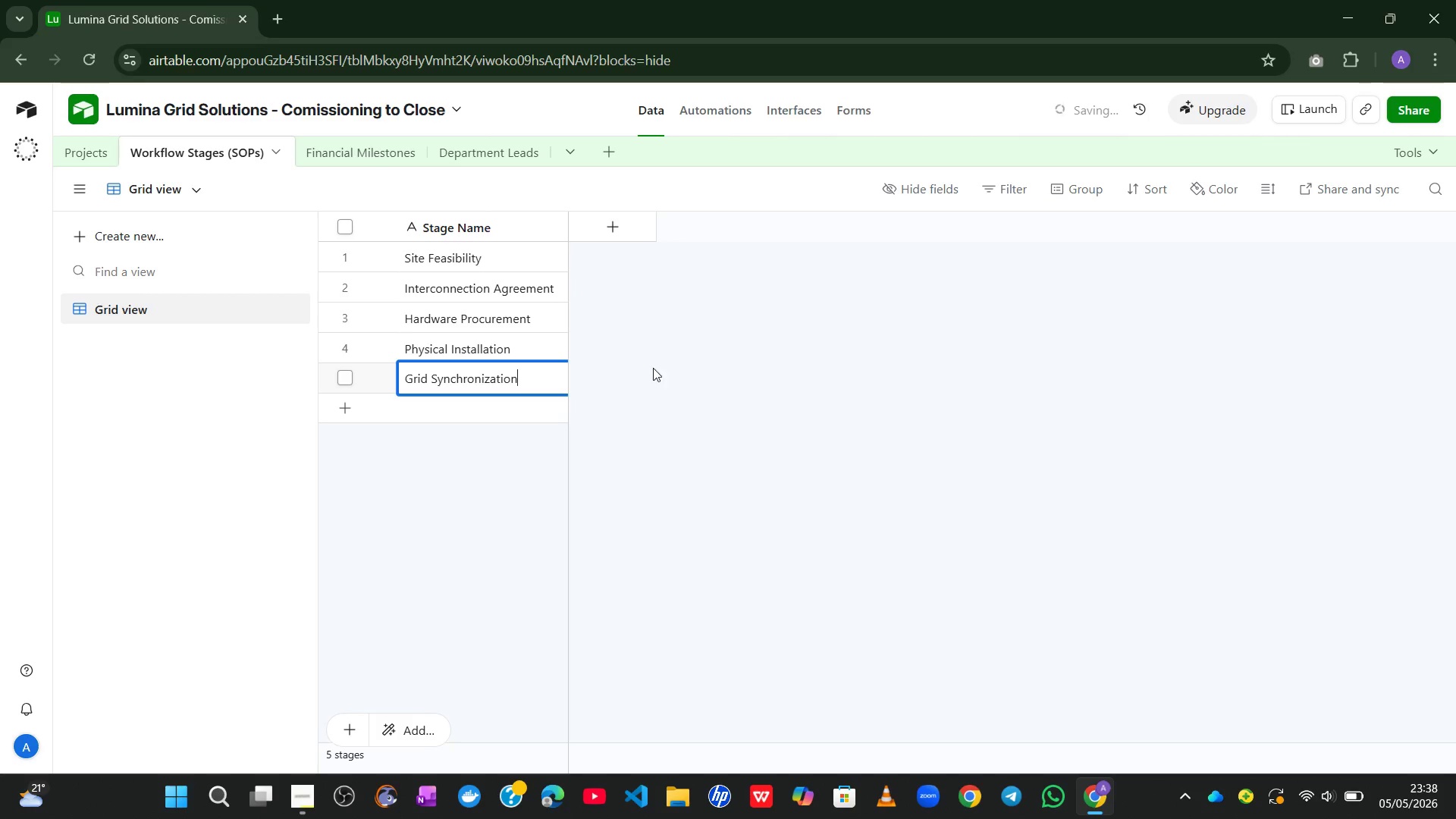 
left_click([556, 480])
 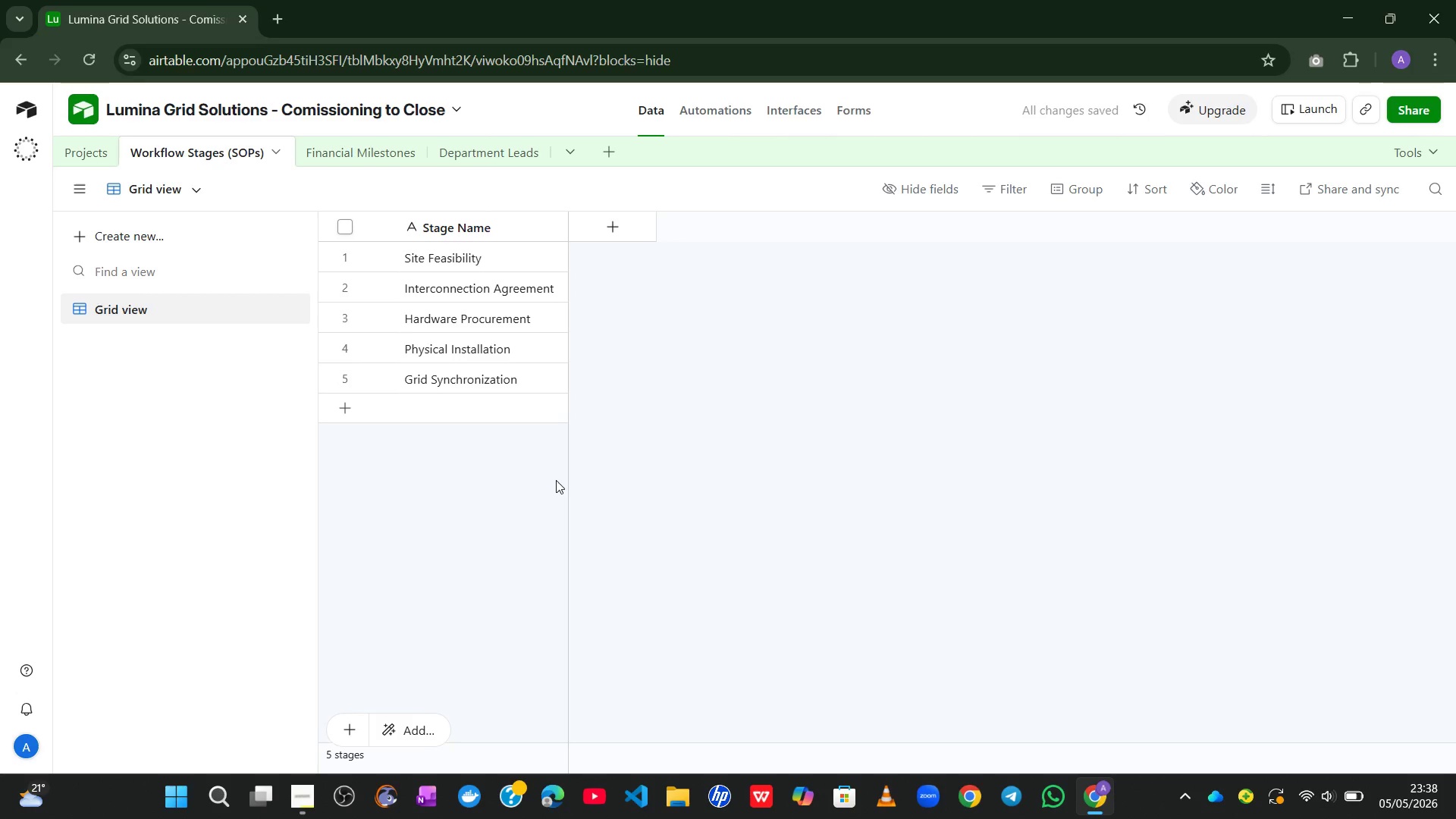 
wait(7.62)
 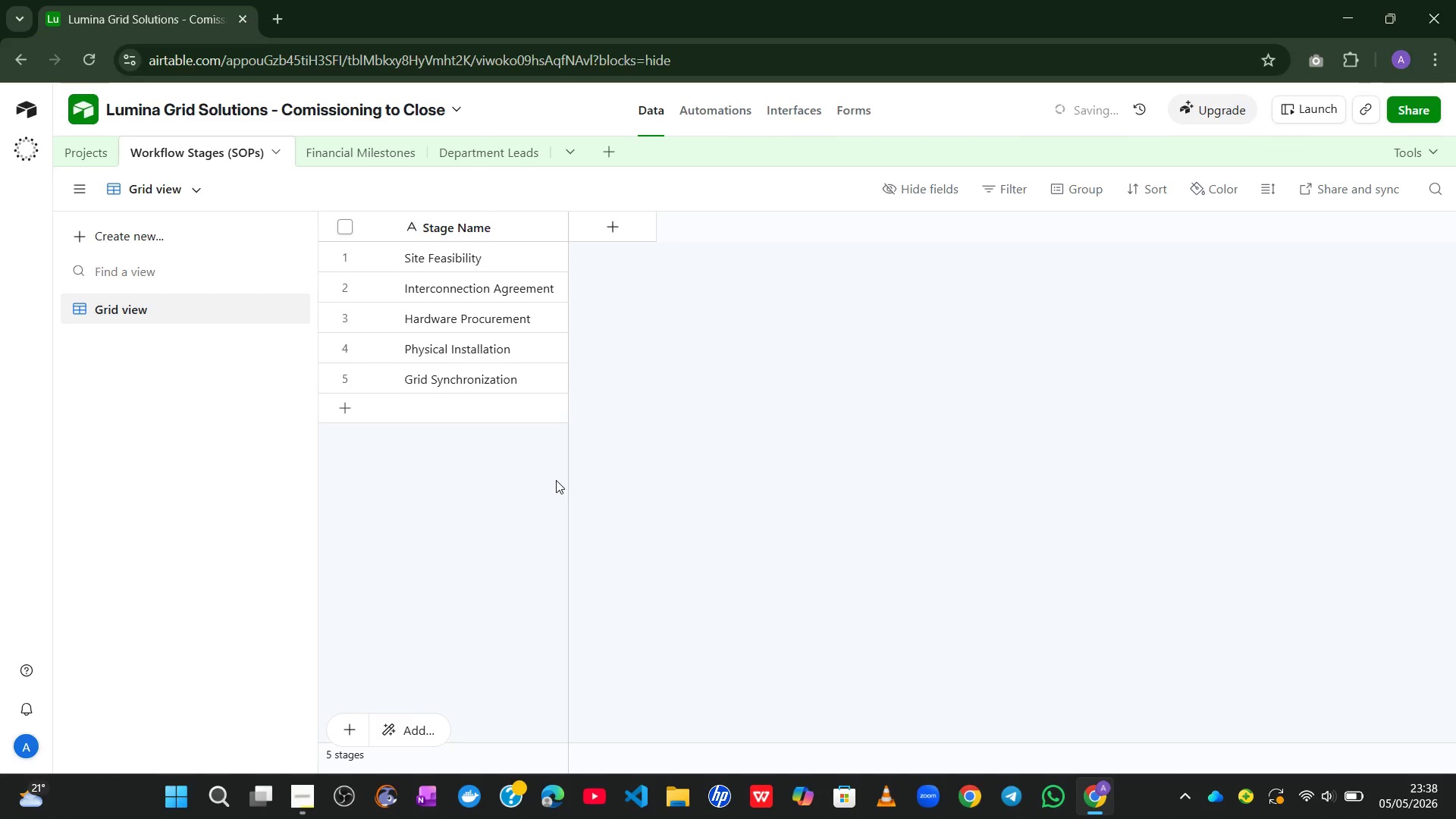 
left_click([618, 228])
 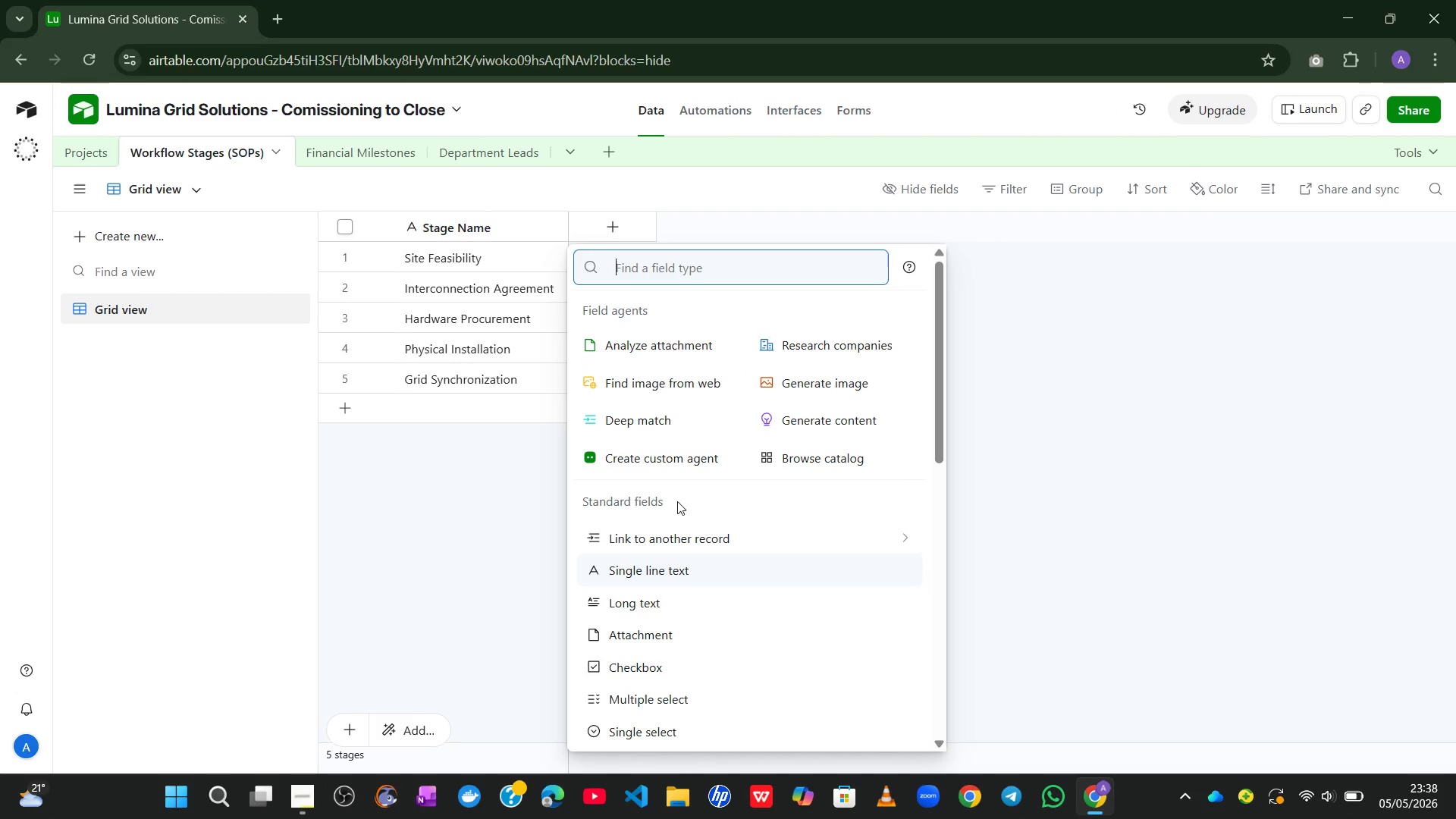 
left_click([639, 612])
 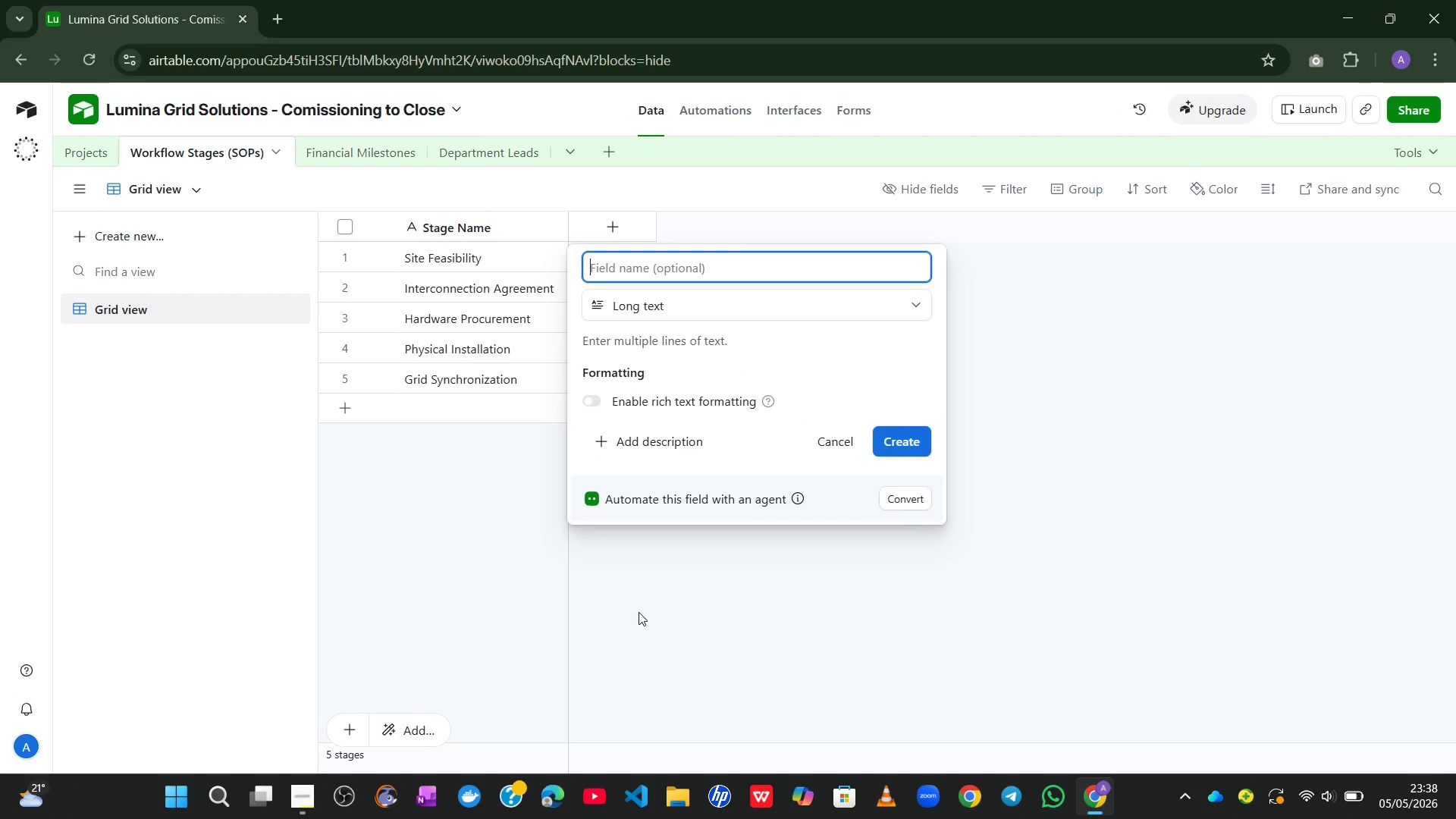 
type(Requirement Checklist)
 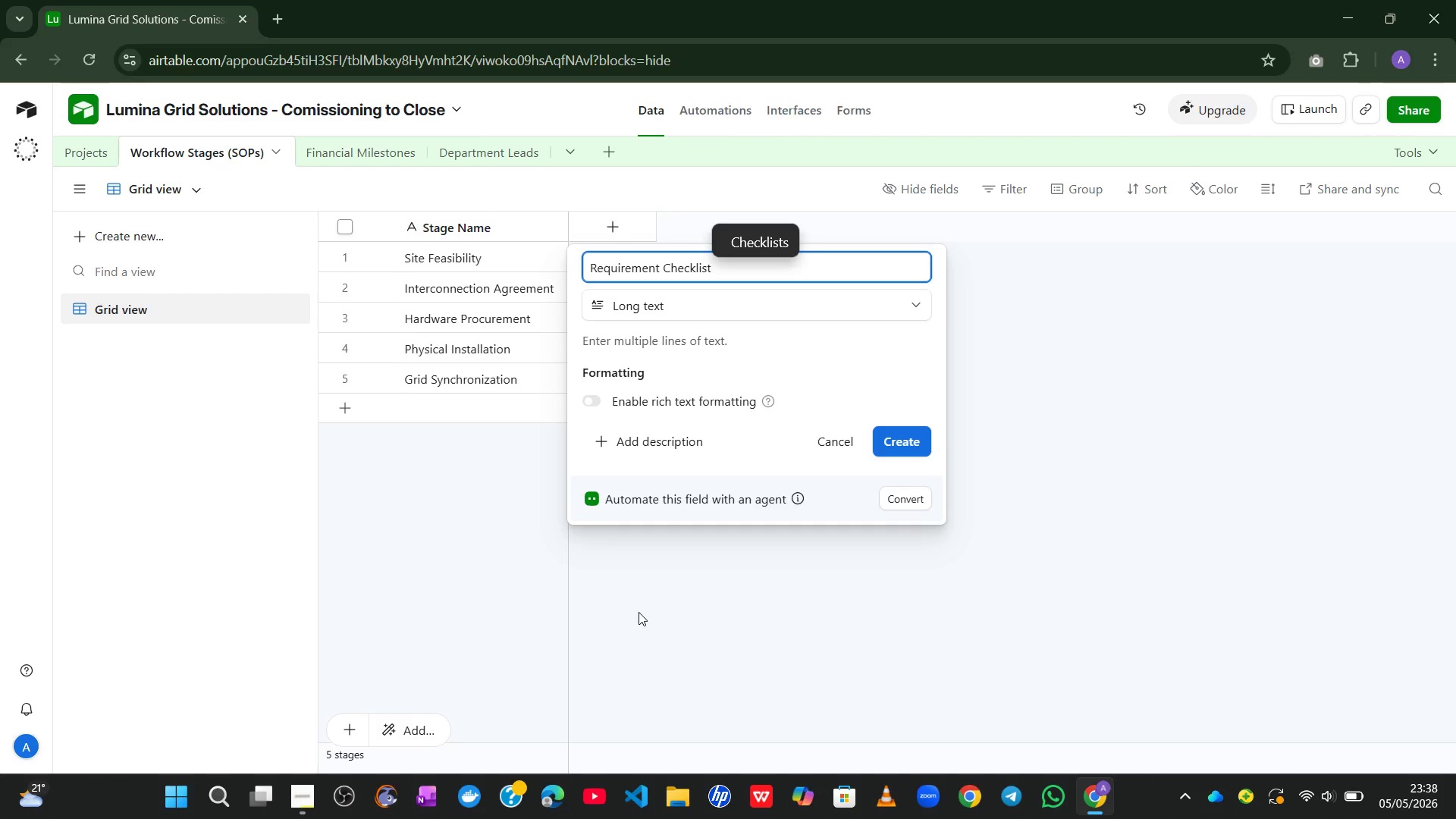 
key(Enter)
 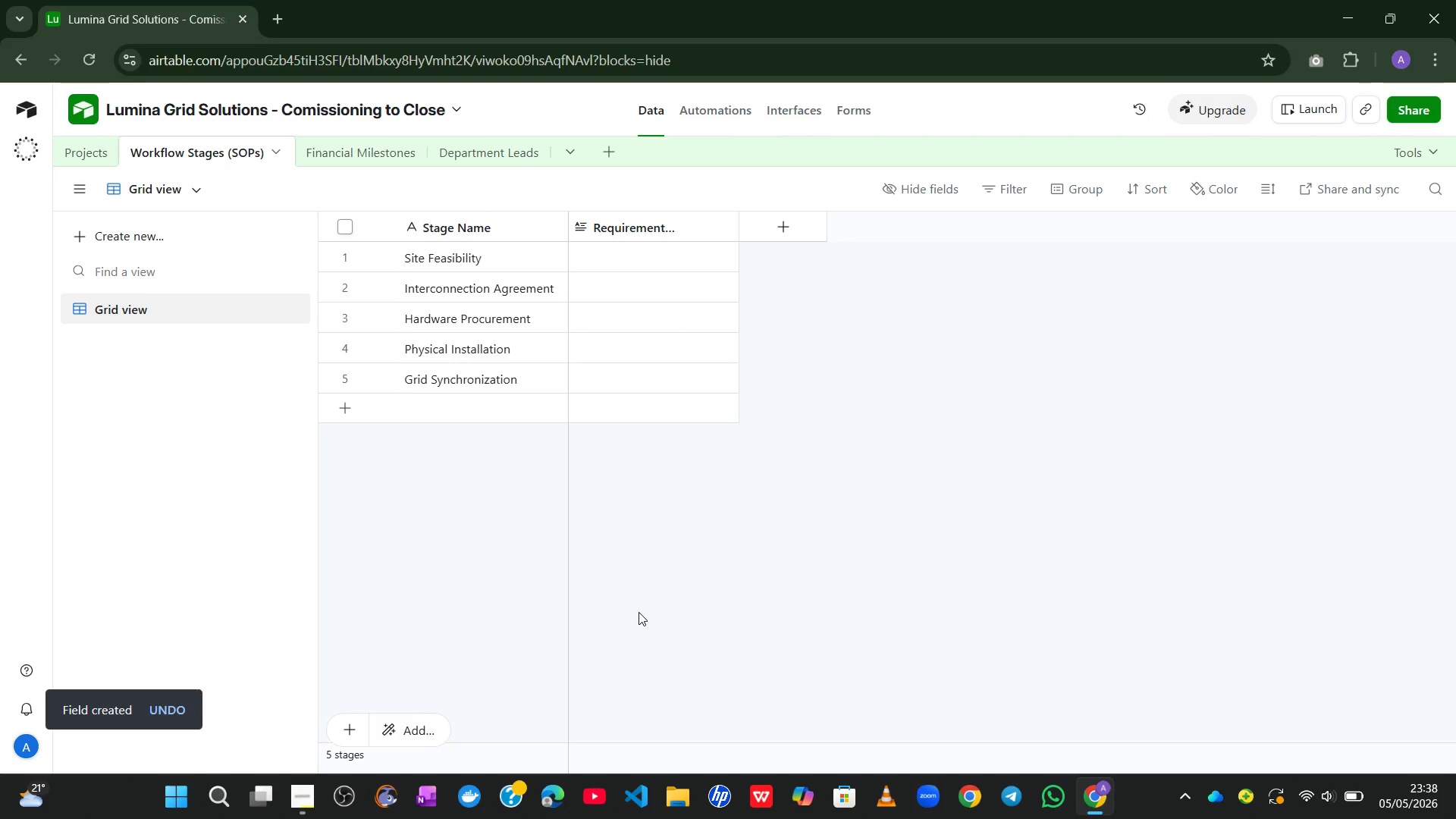 
wait(12.56)
 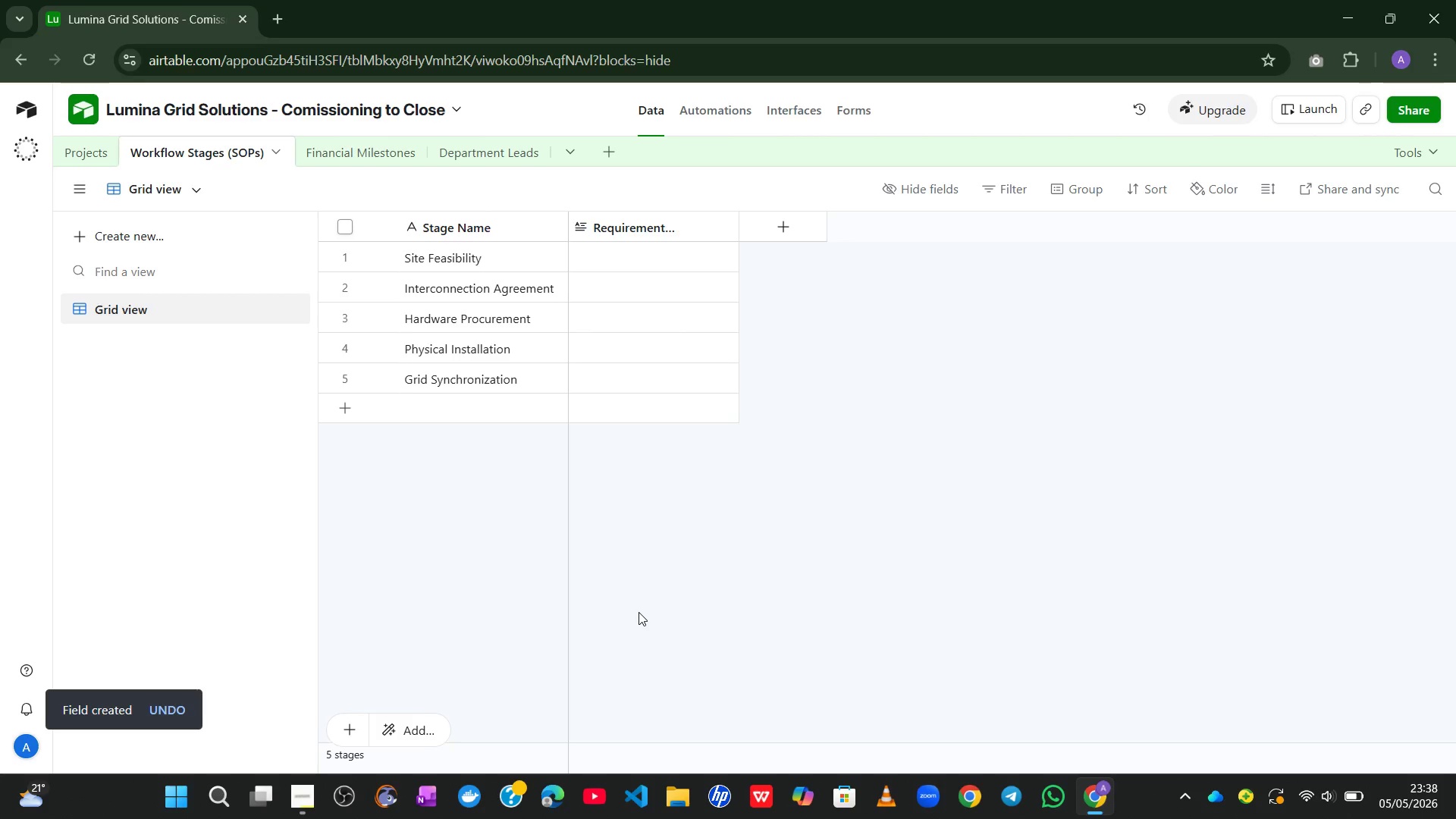 
left_click([617, 242])
 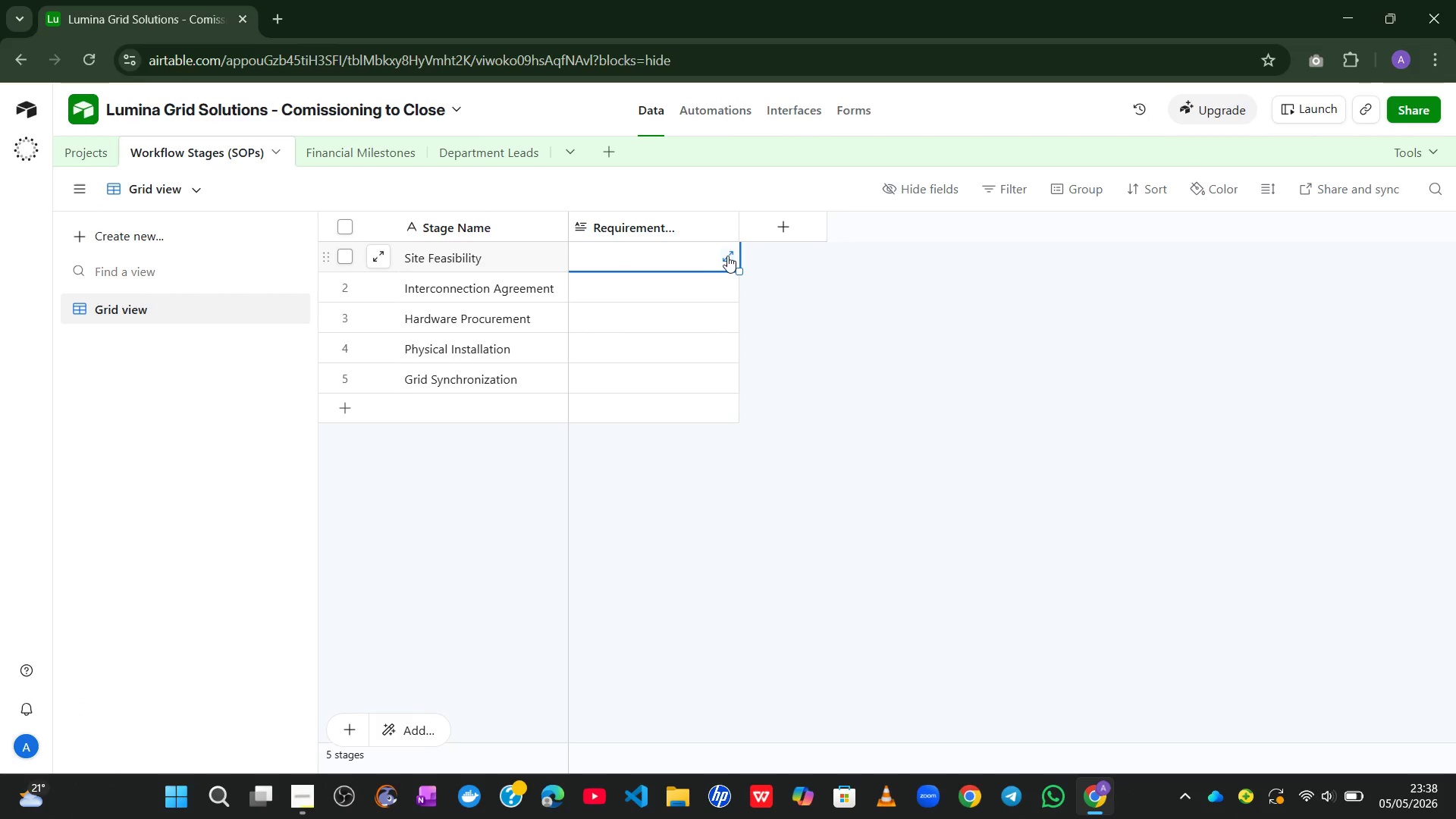 
left_click([728, 253])
 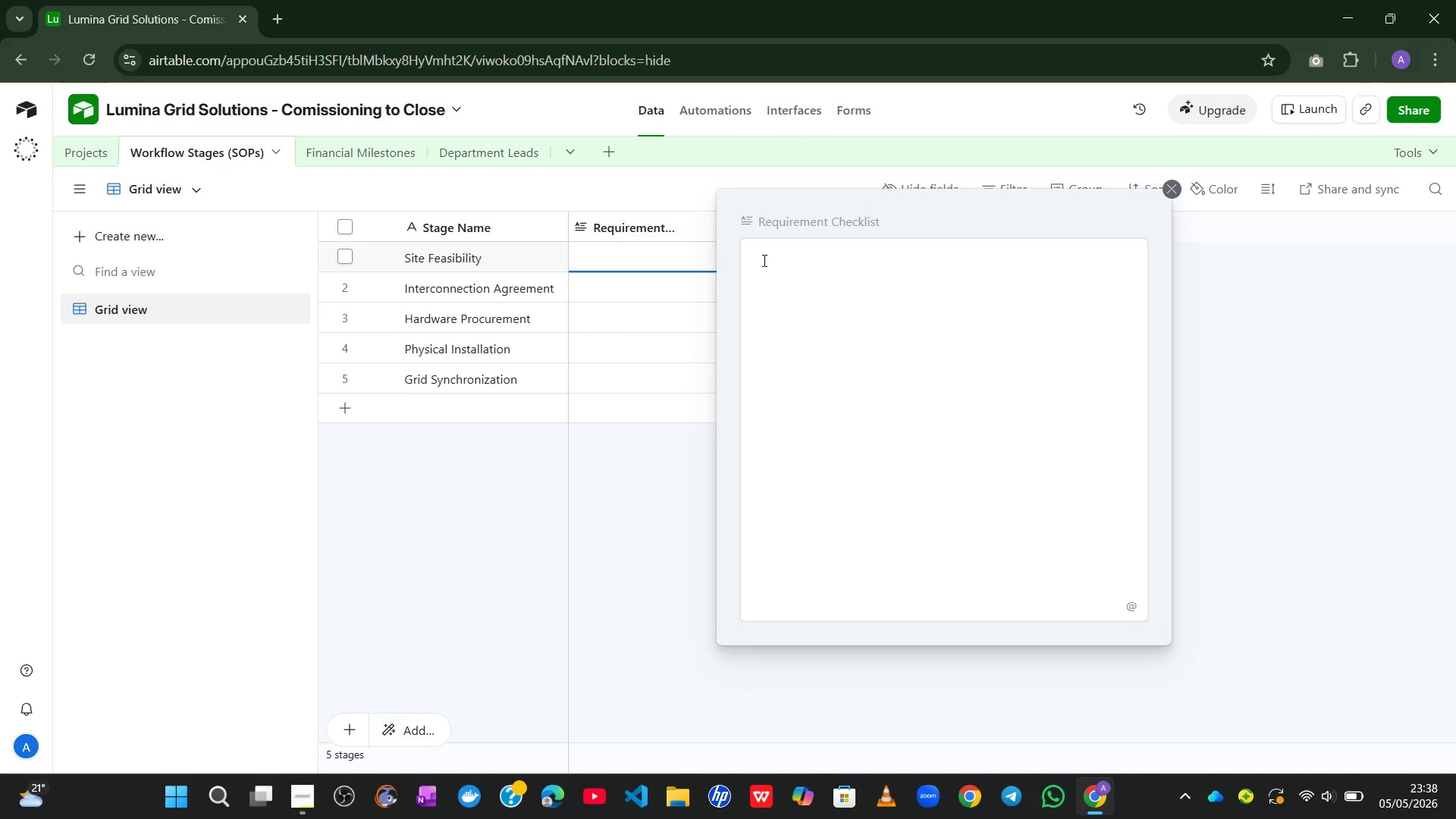 
left_click([790, 263])
 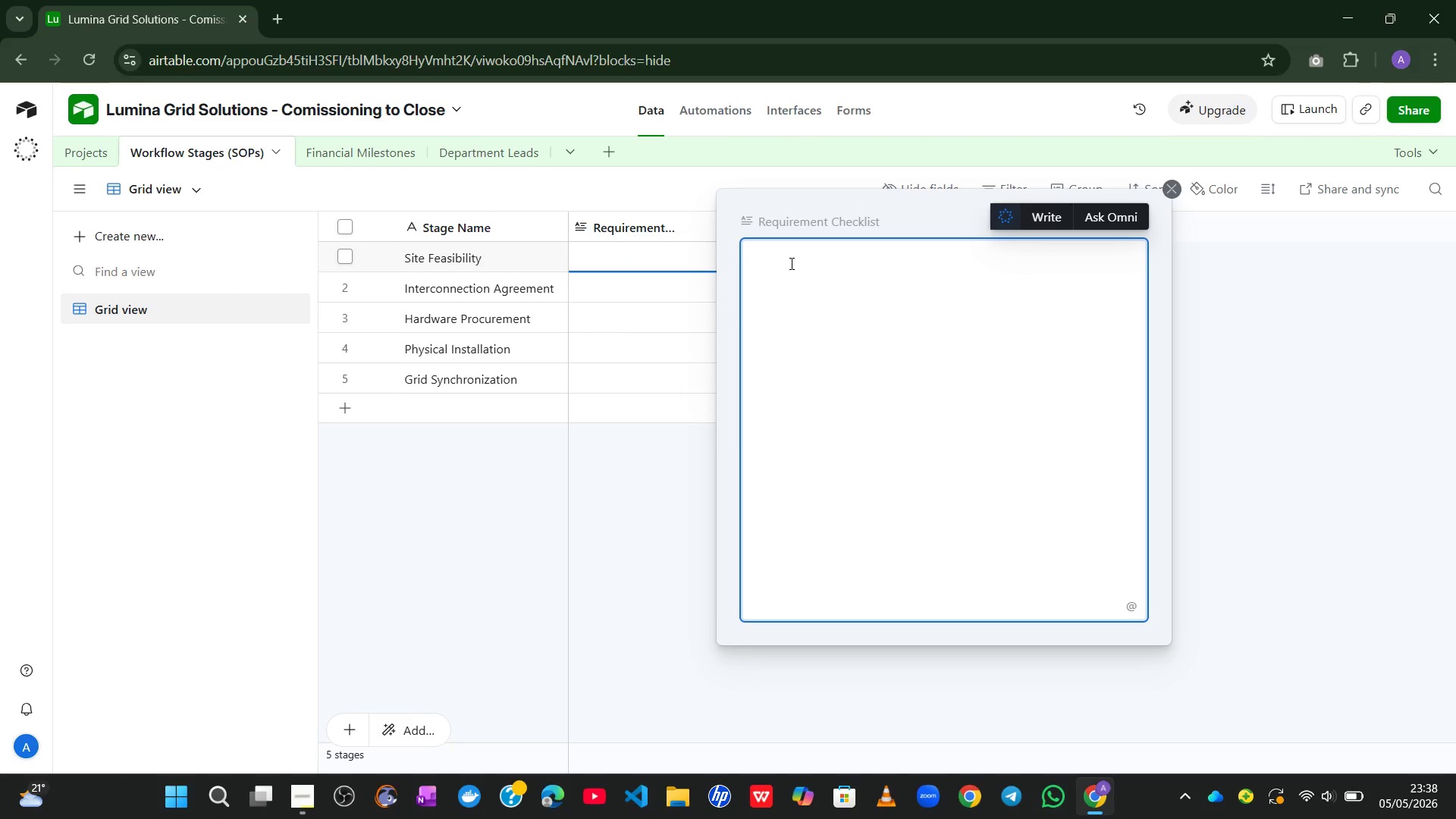 
type(1. W)
key(Backspace)
type(Environmental impact assessment completed)
 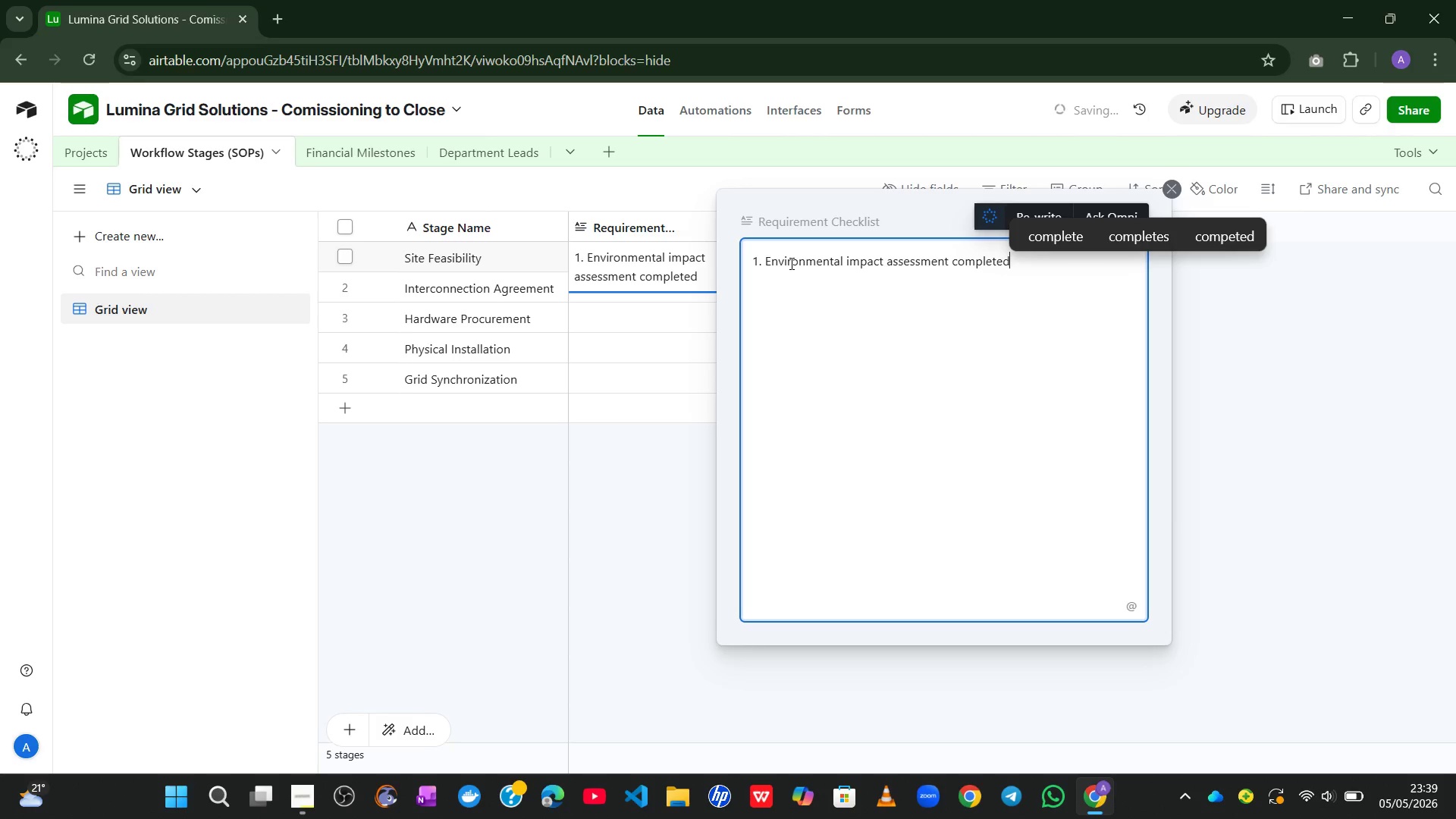 
left_click([790, 263])
 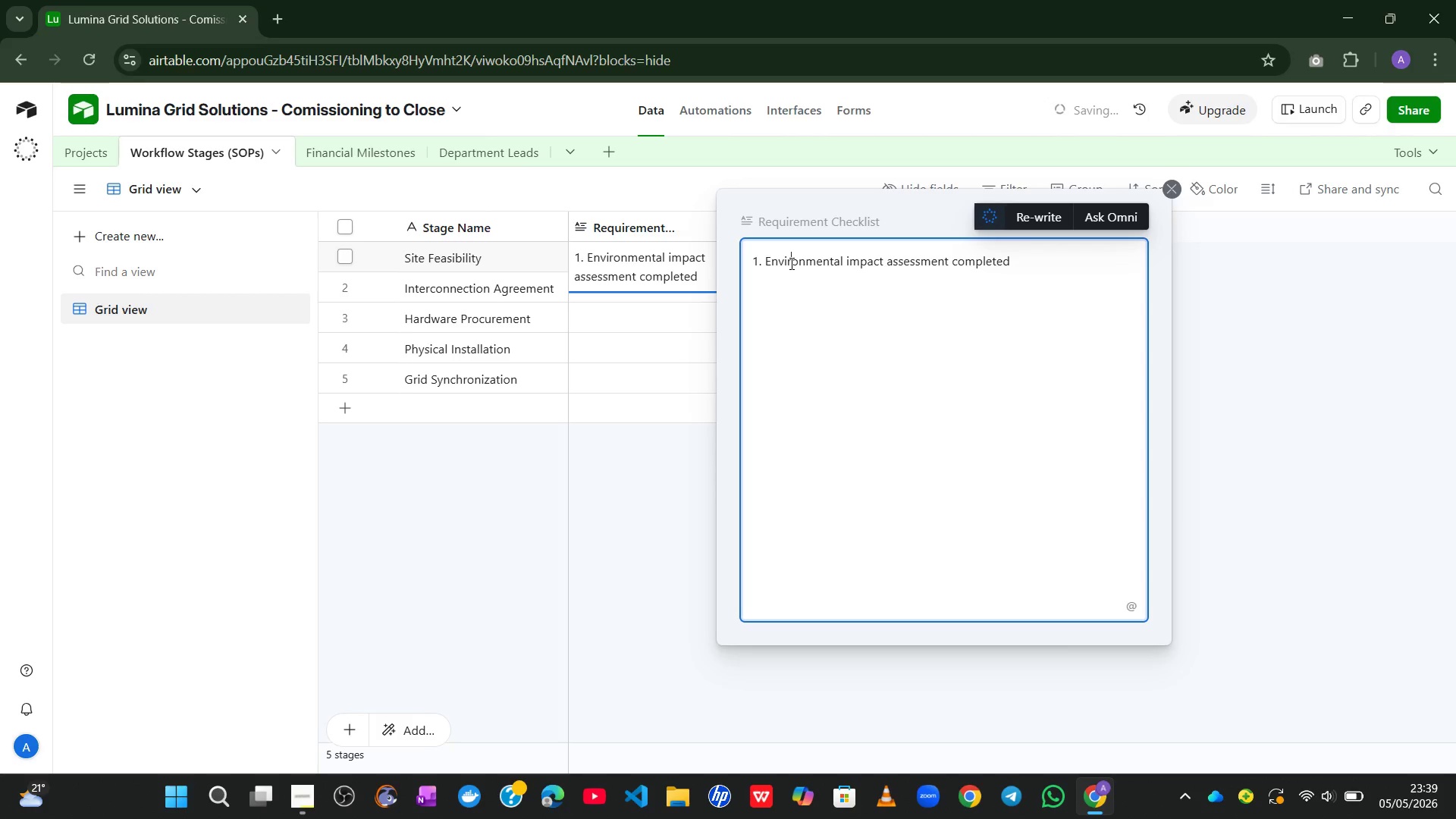 
key(2)
 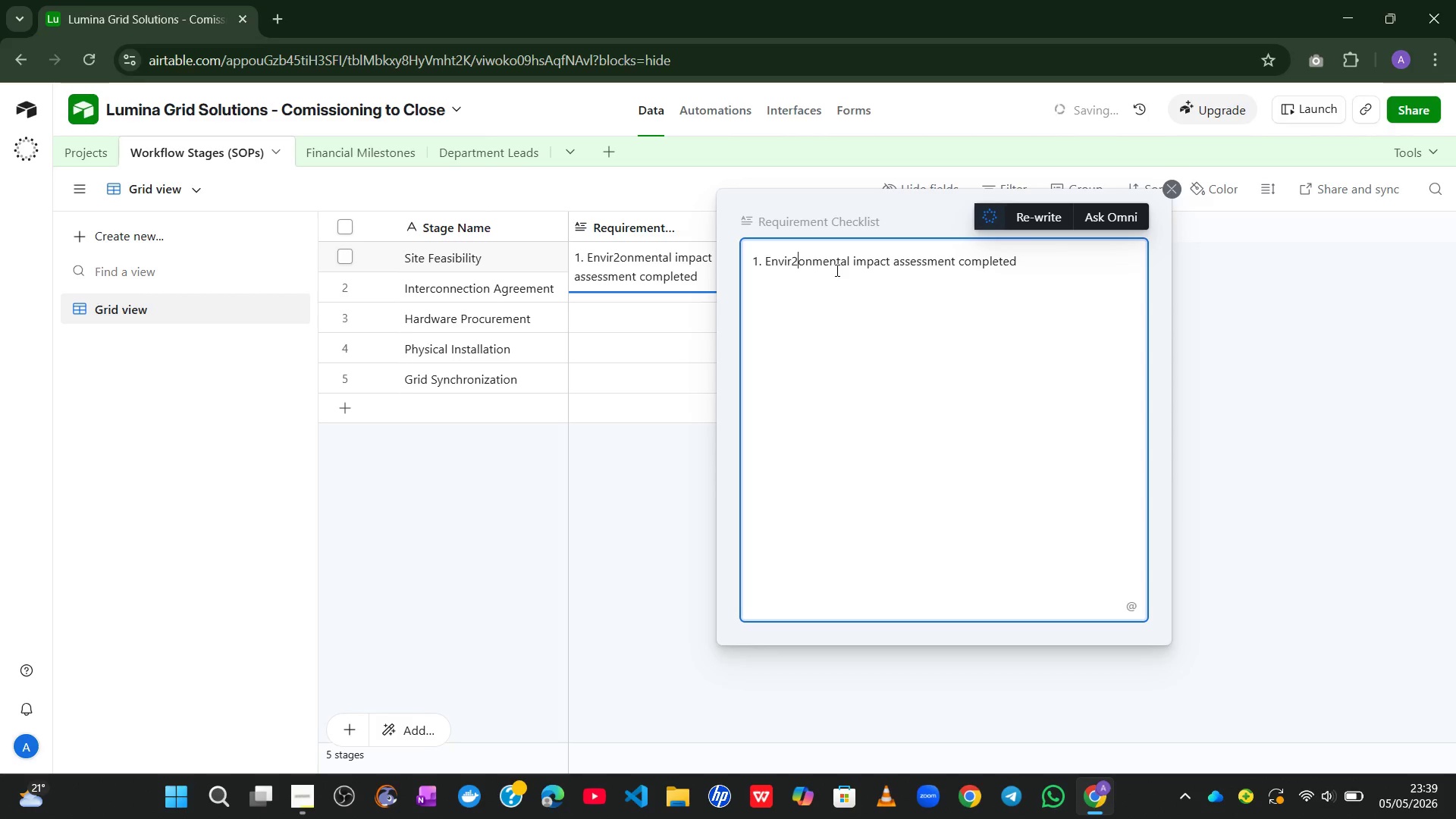 
key(Backspace)
 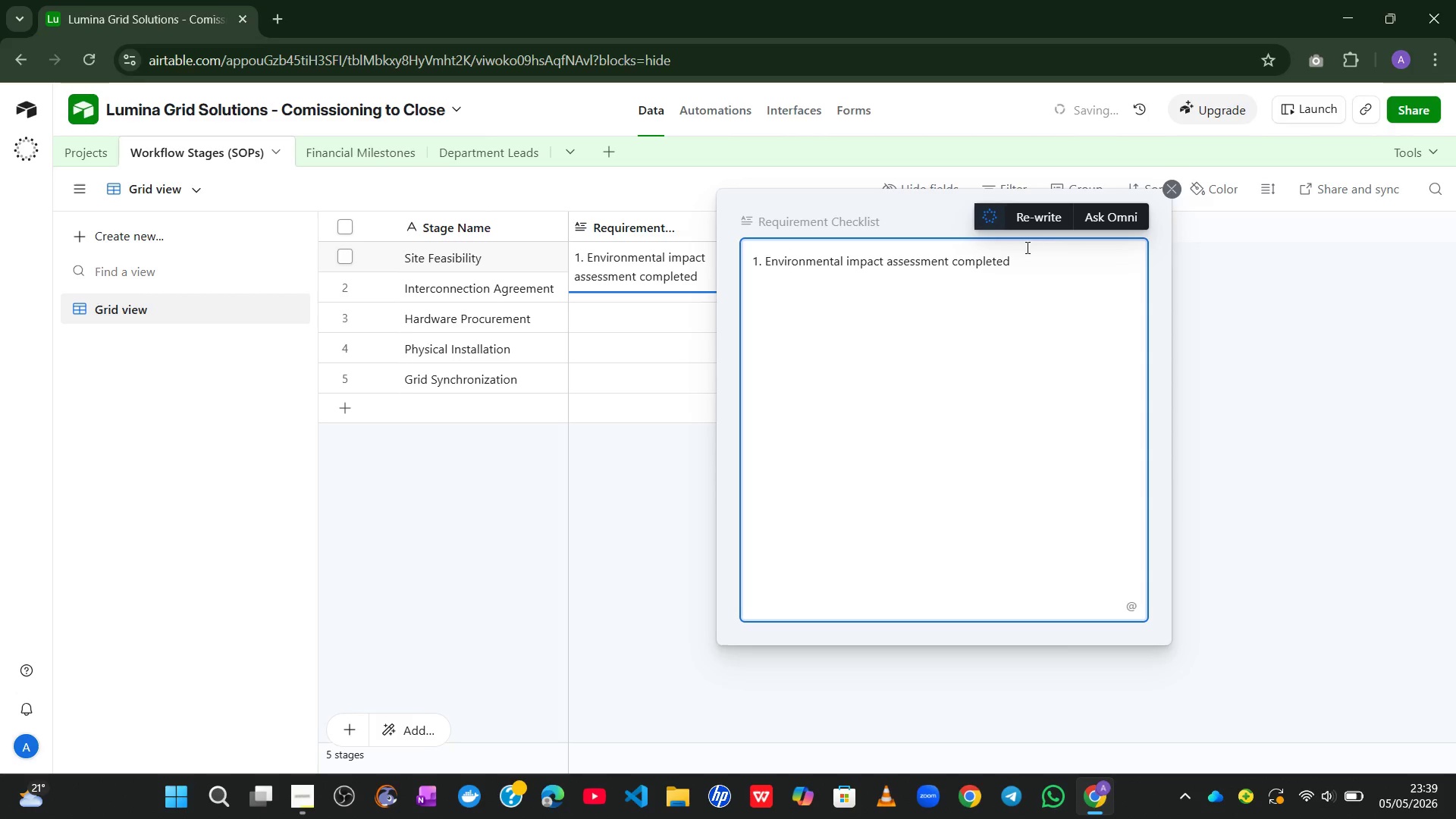 
left_click([1027, 265])
 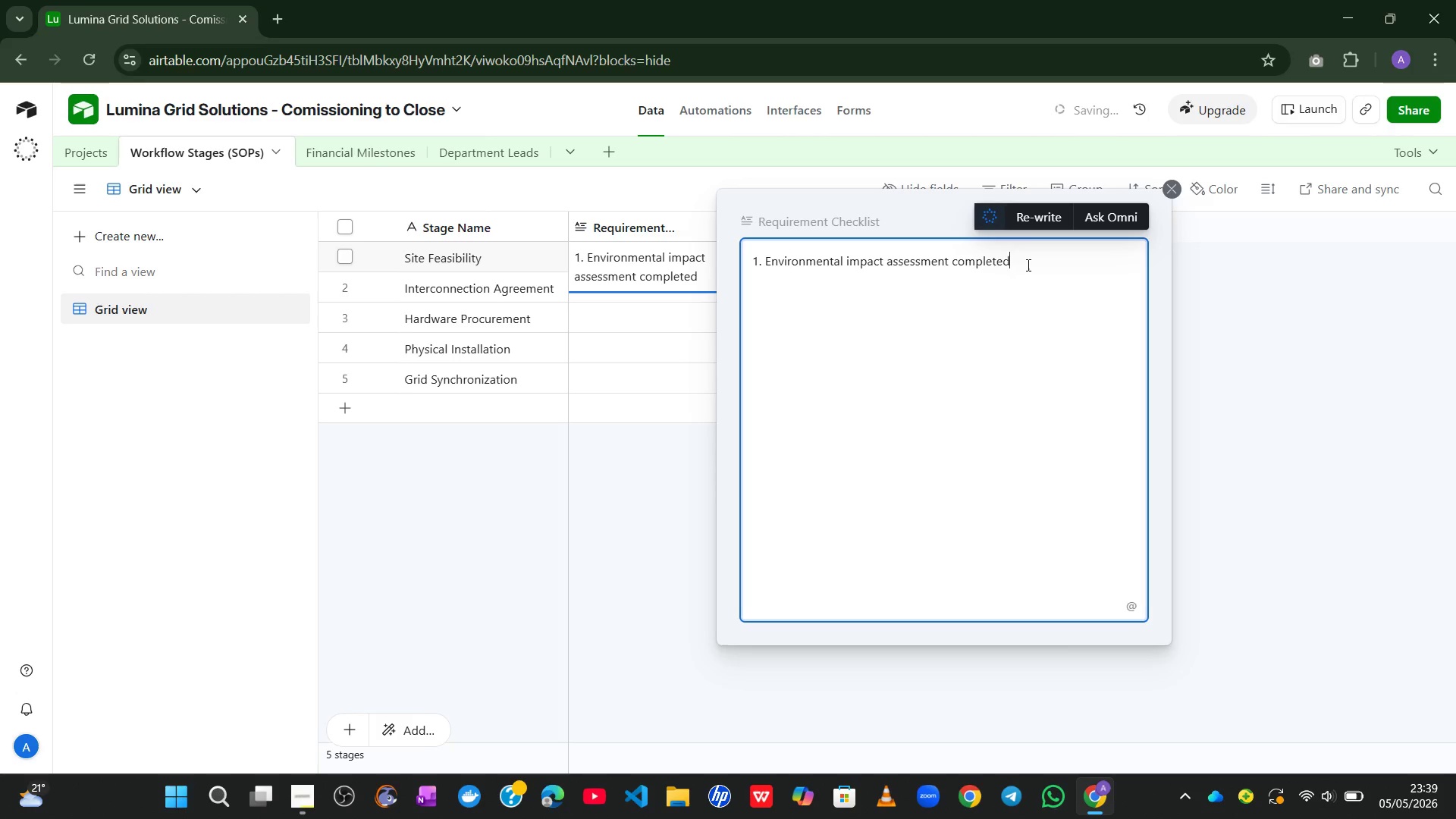 
key(Space)
 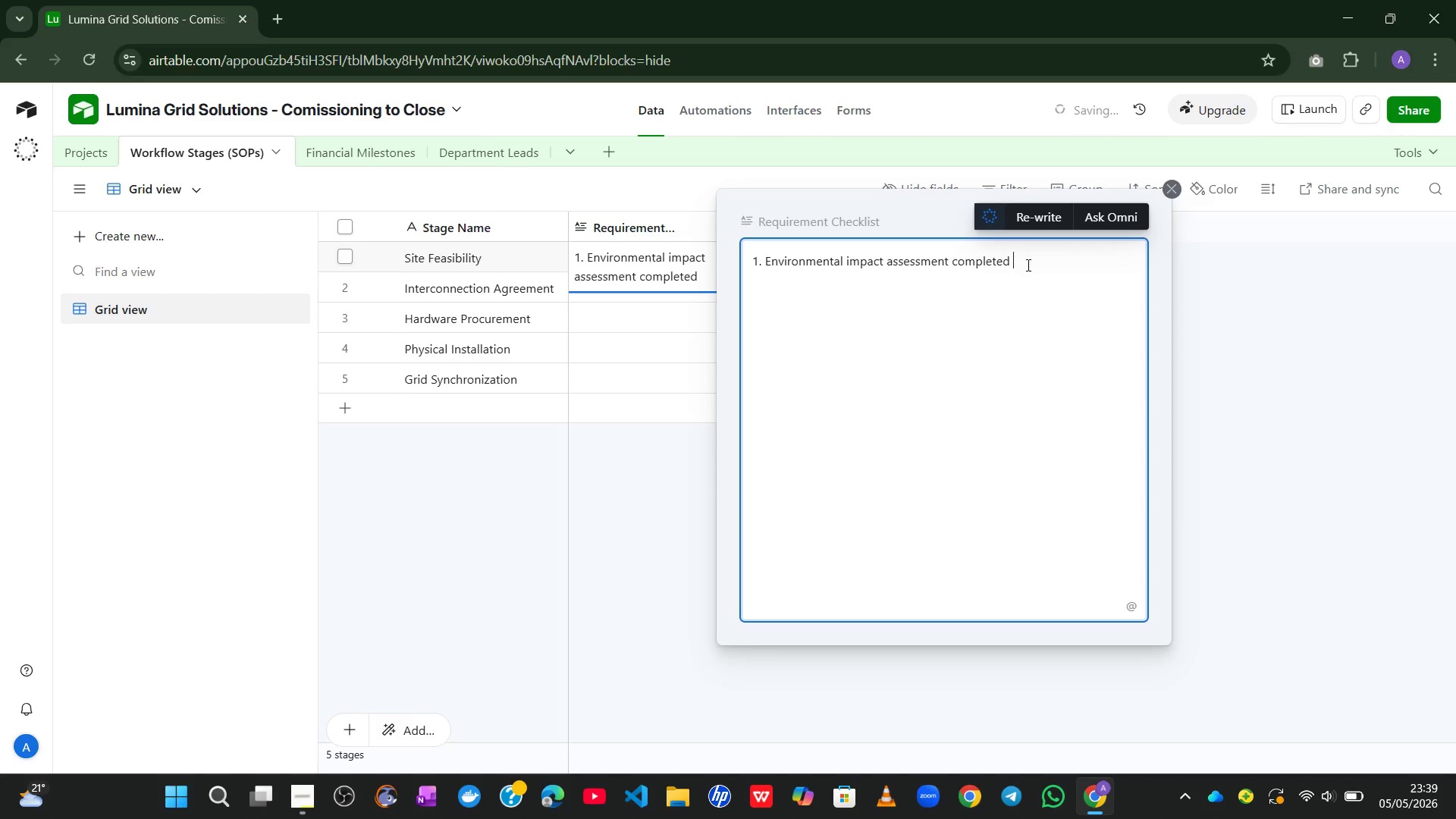 
key(2)
 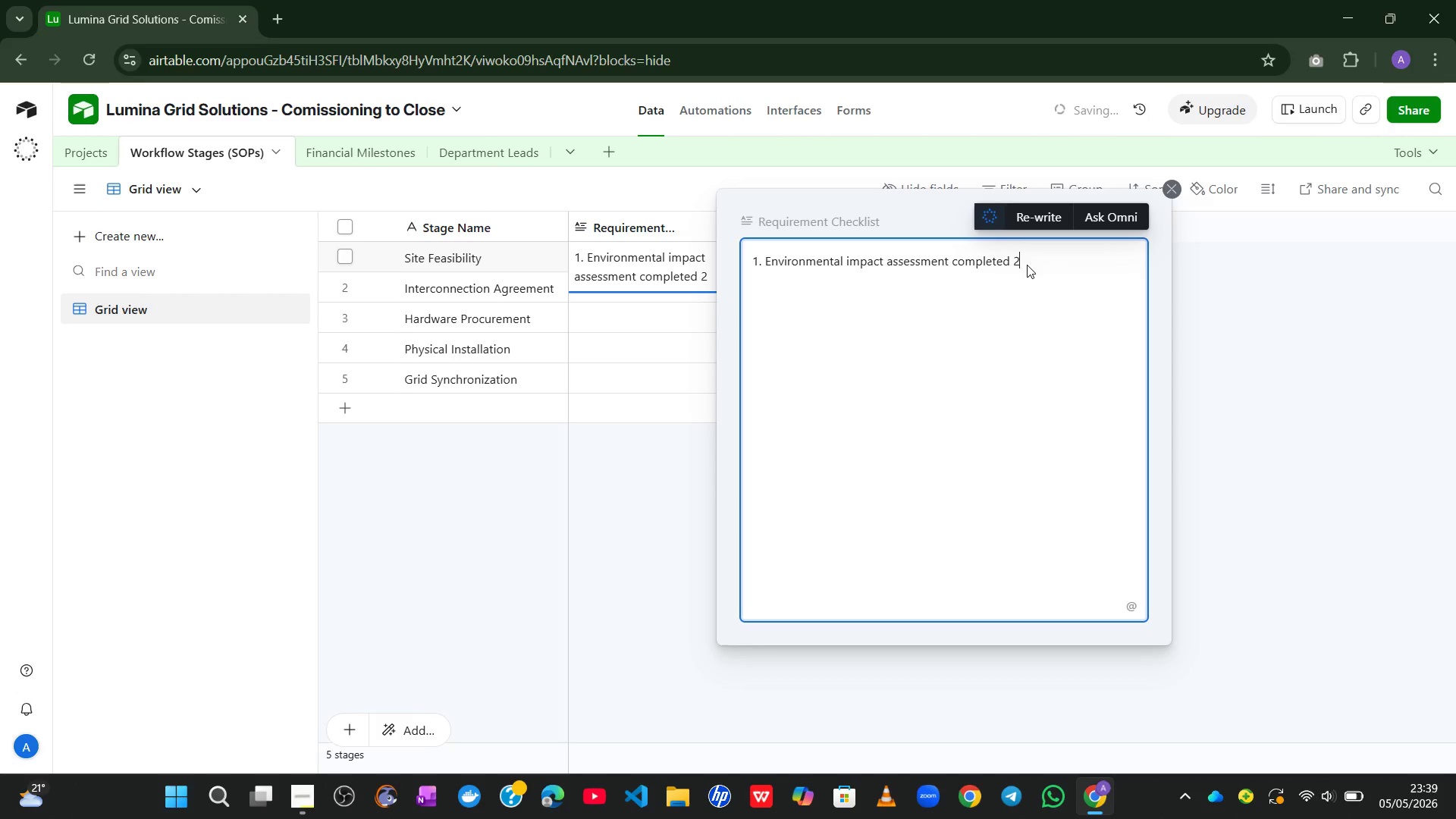 
type(. Land lease/ownership verified 3. )
 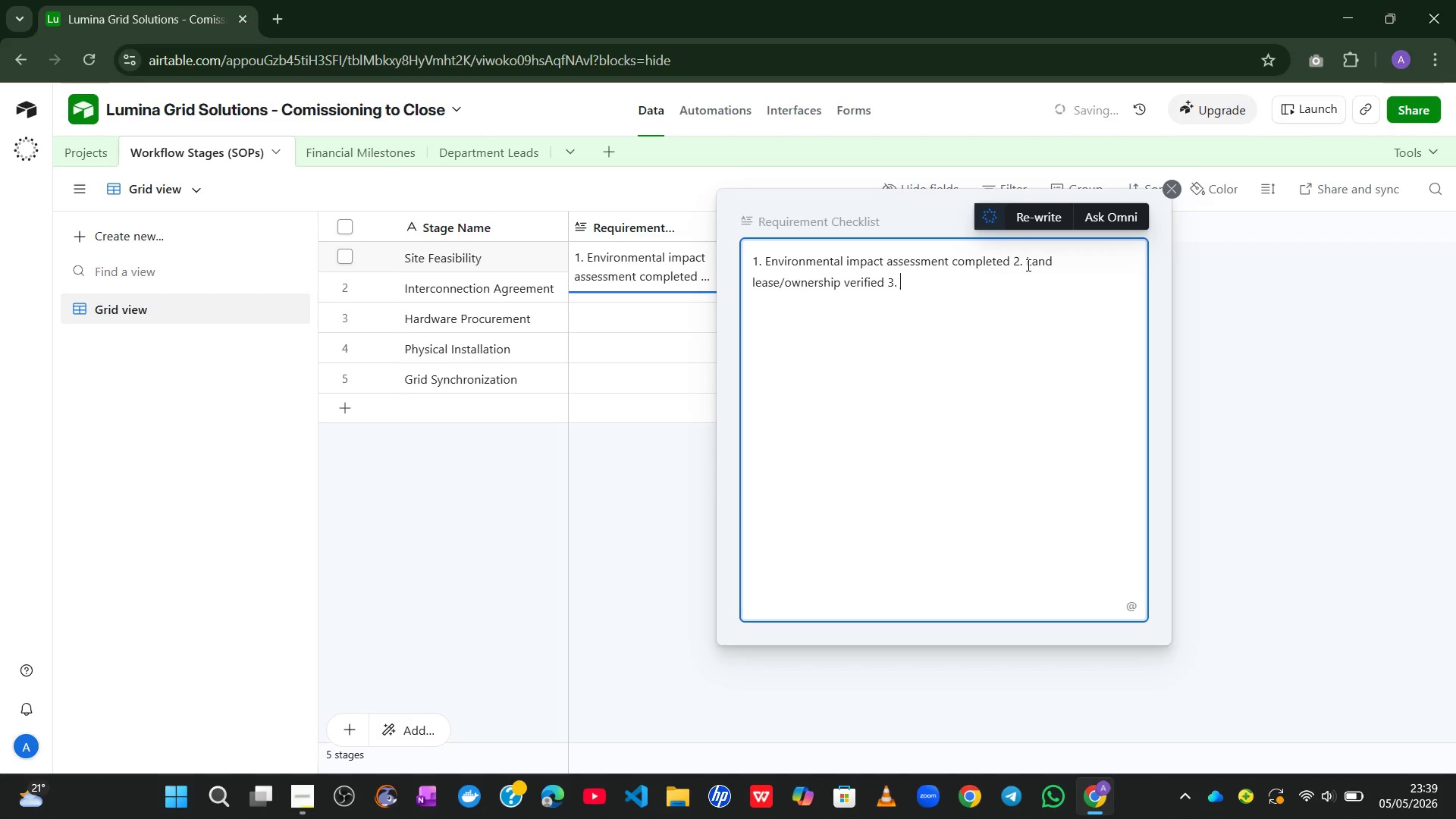 
type(Soil and geotechnical survey doe)
key(Backspace)
type(ne)
 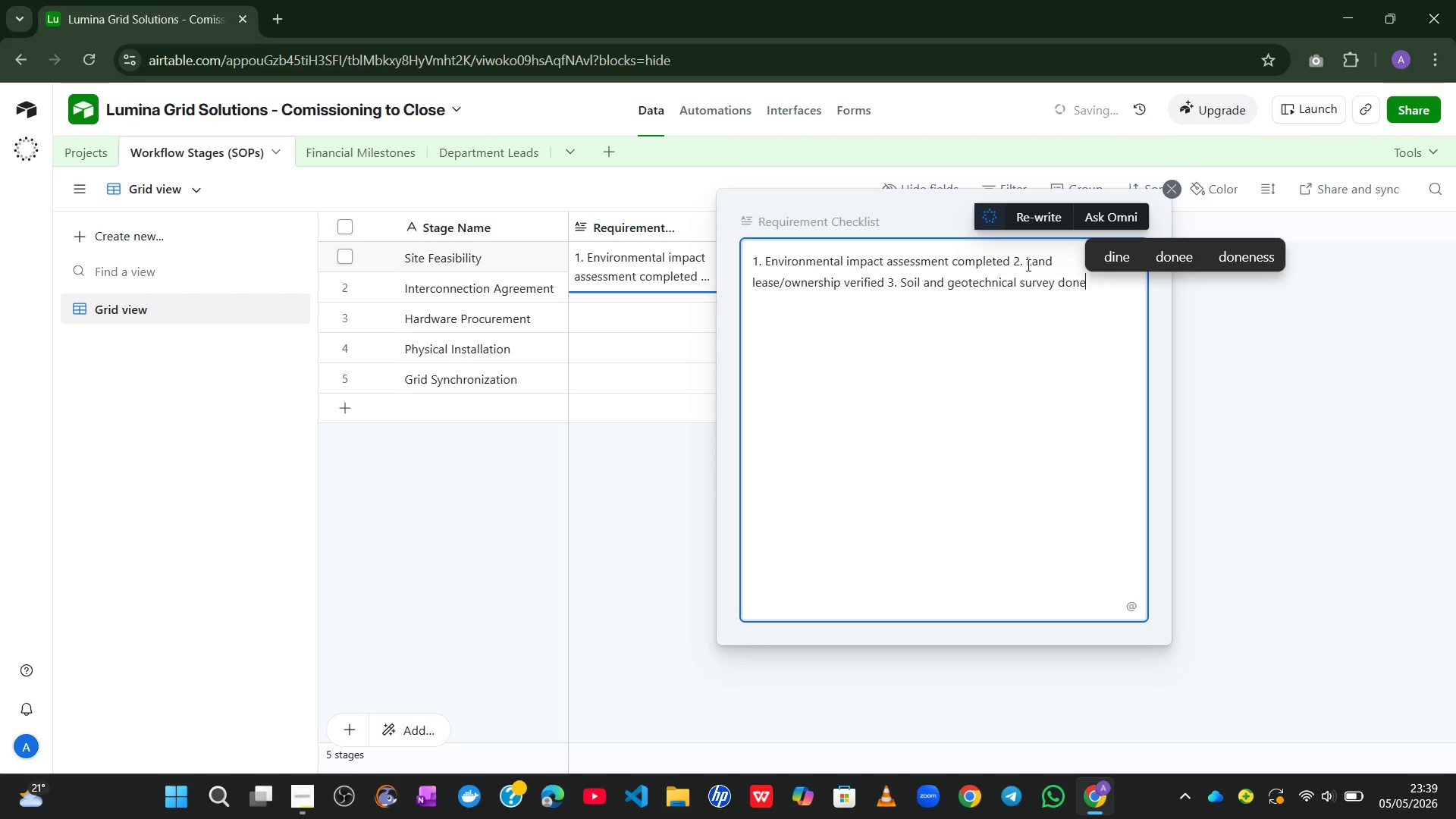 
key(Enter)
 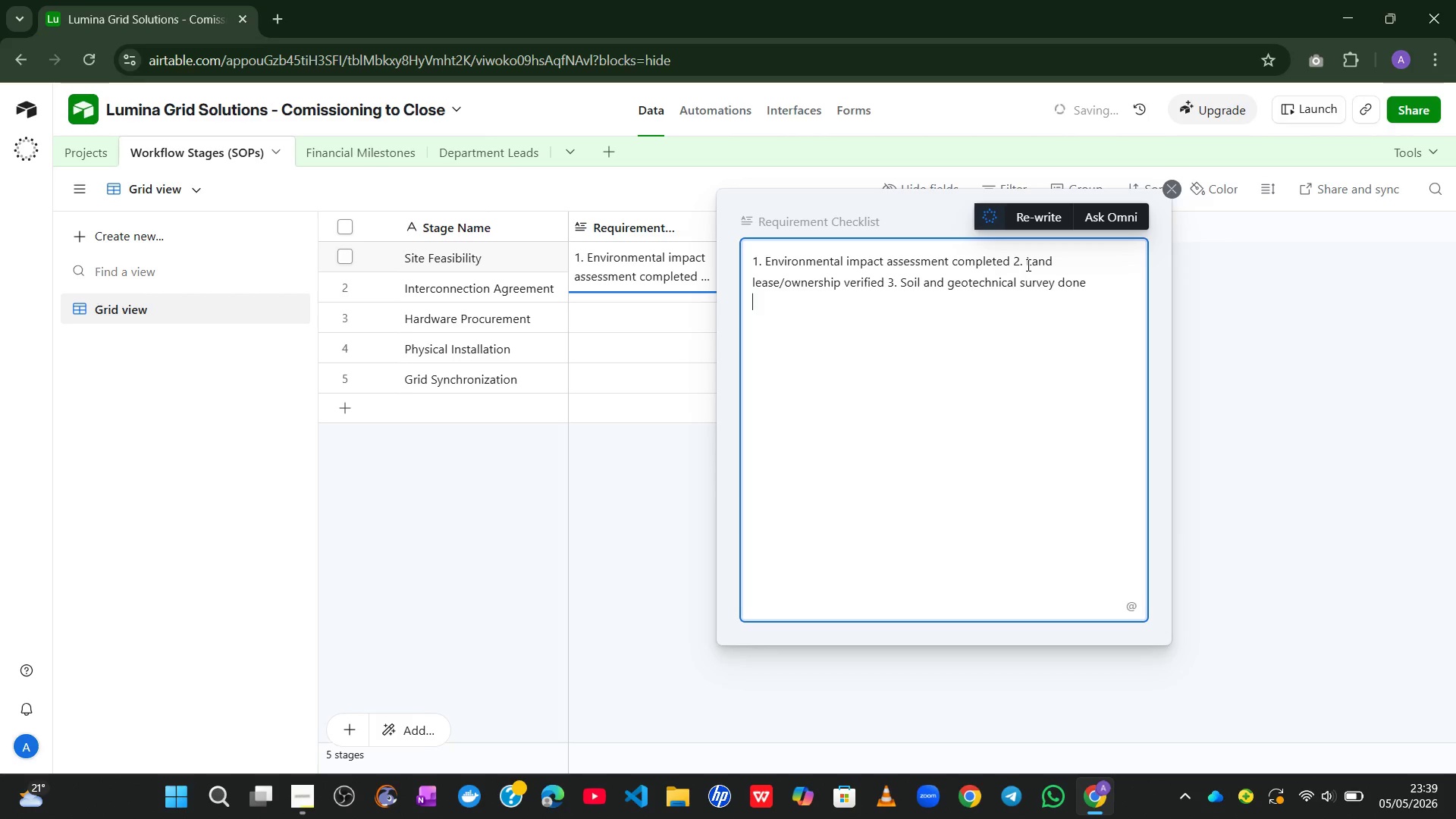 
key(3)
 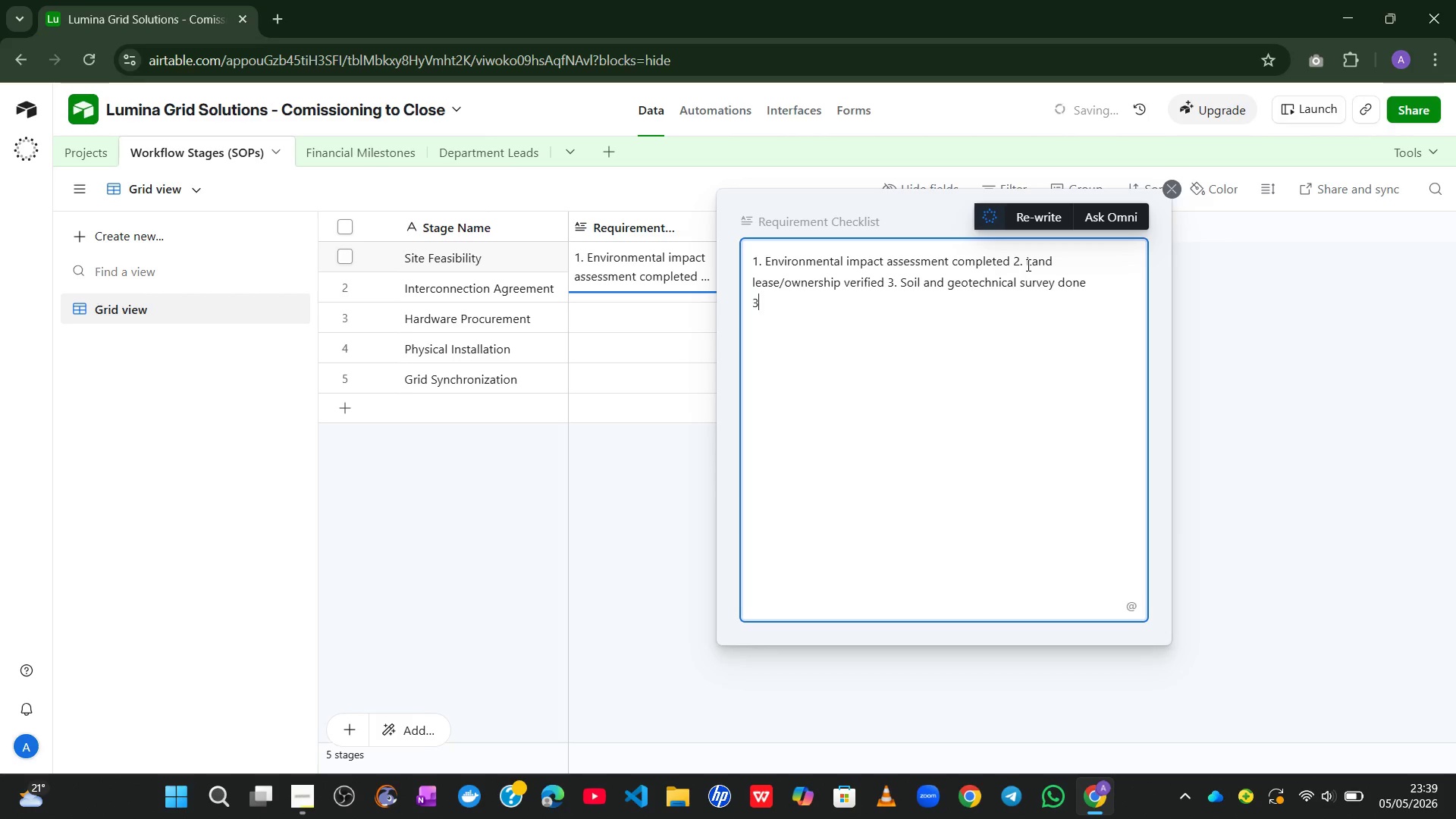 
key(Period)
 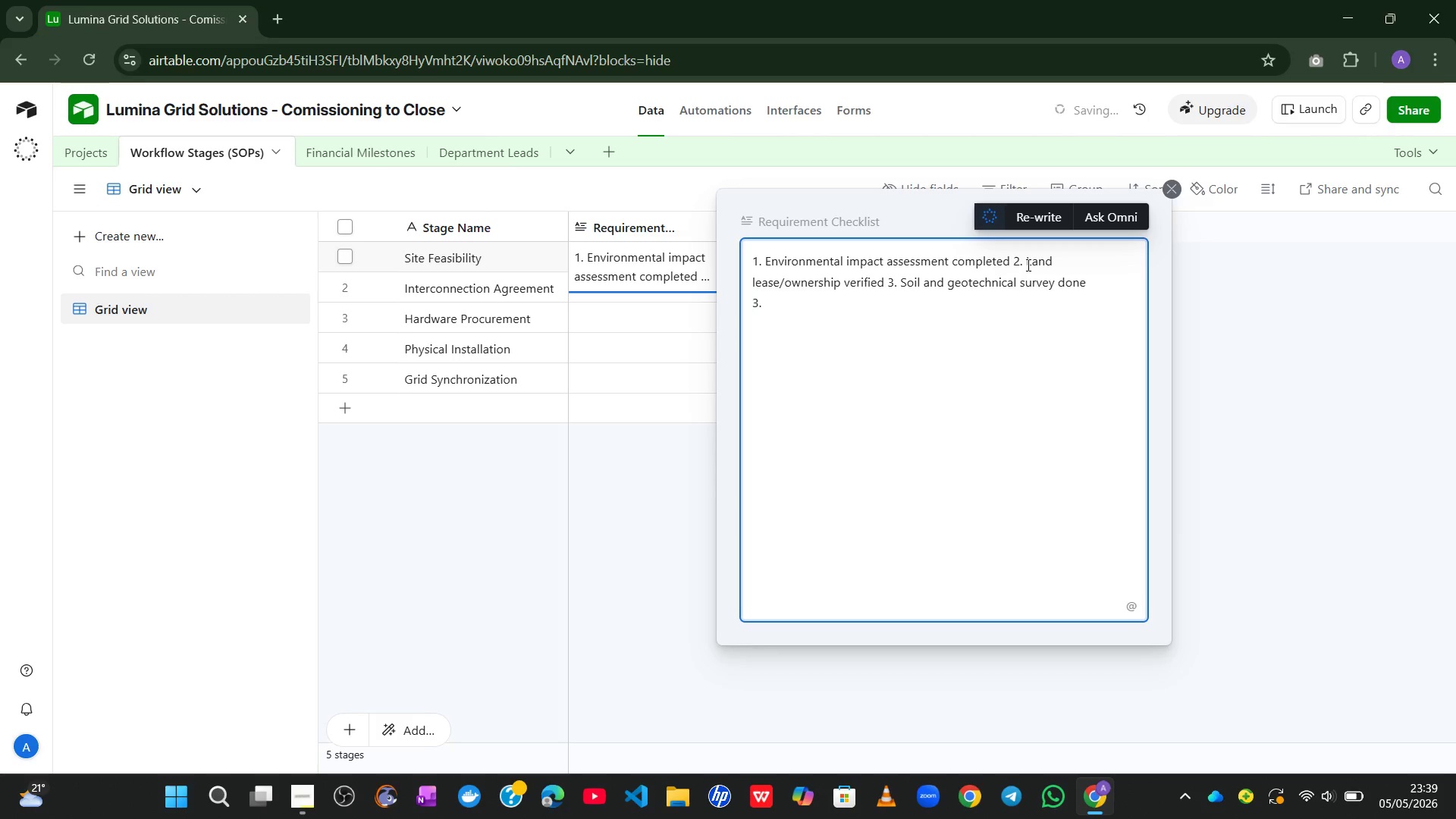 
key(Space)
 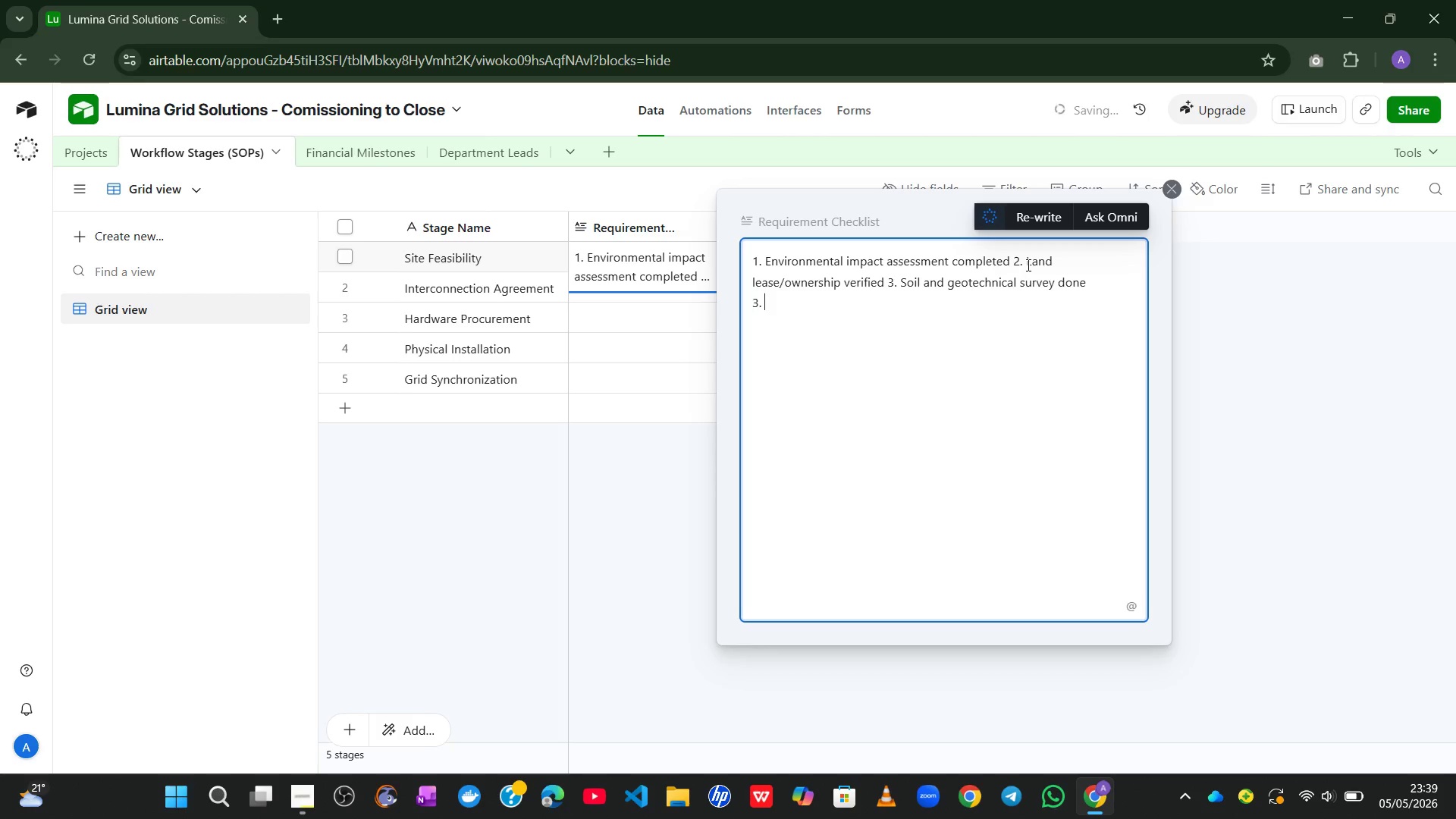 
key(Backspace)
 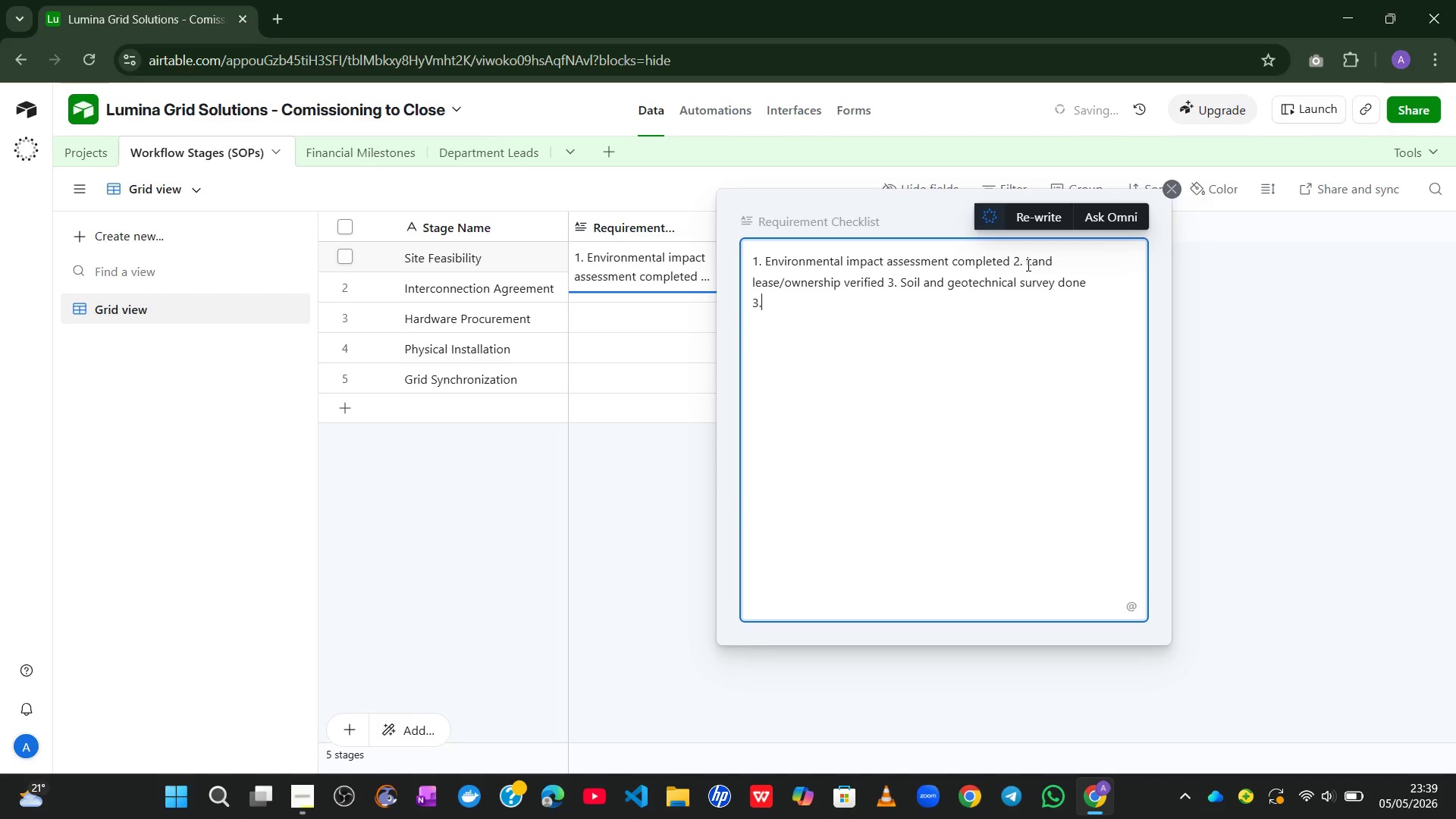 
key(Backspace)
 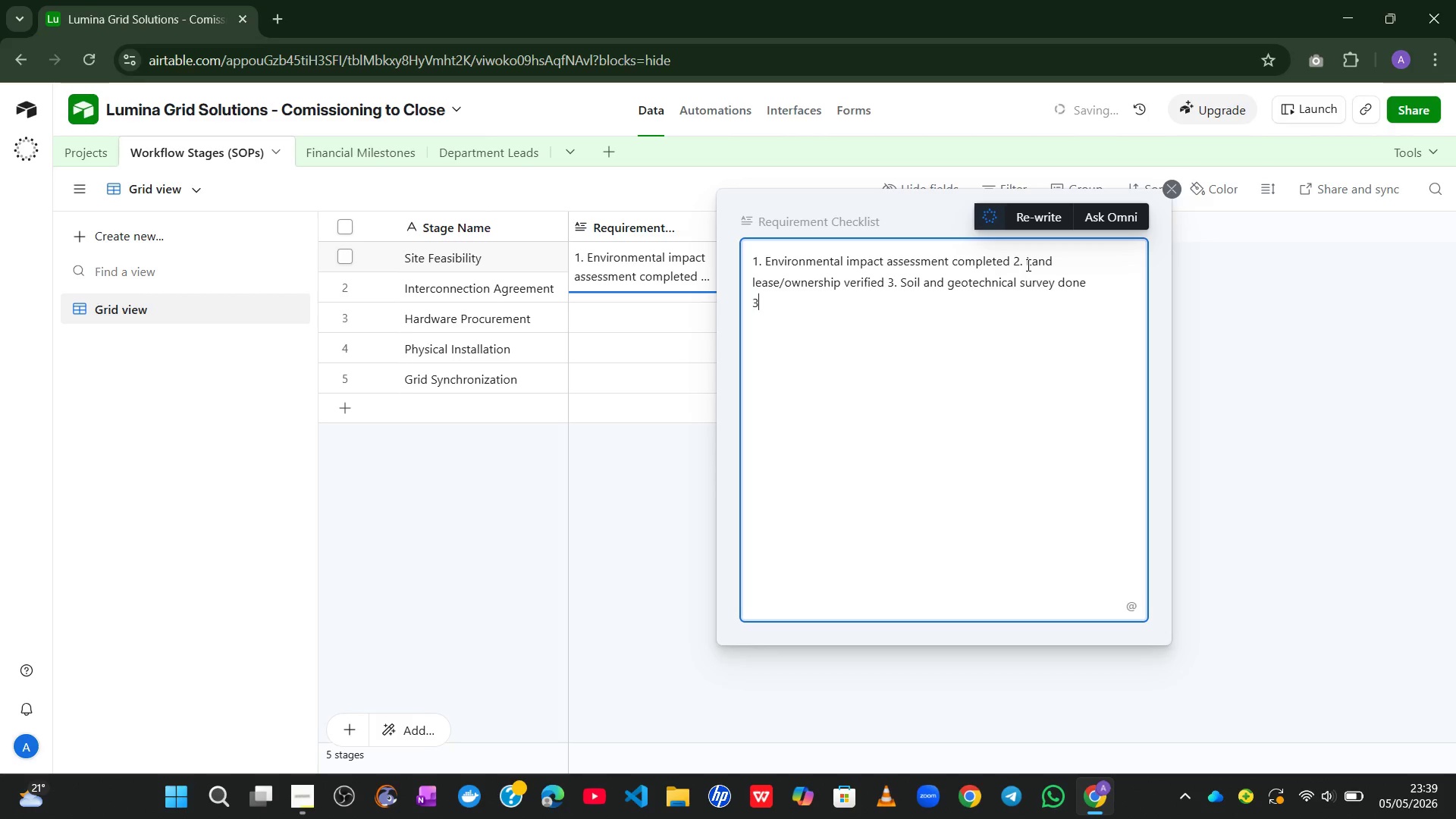 
key(Backspace)
 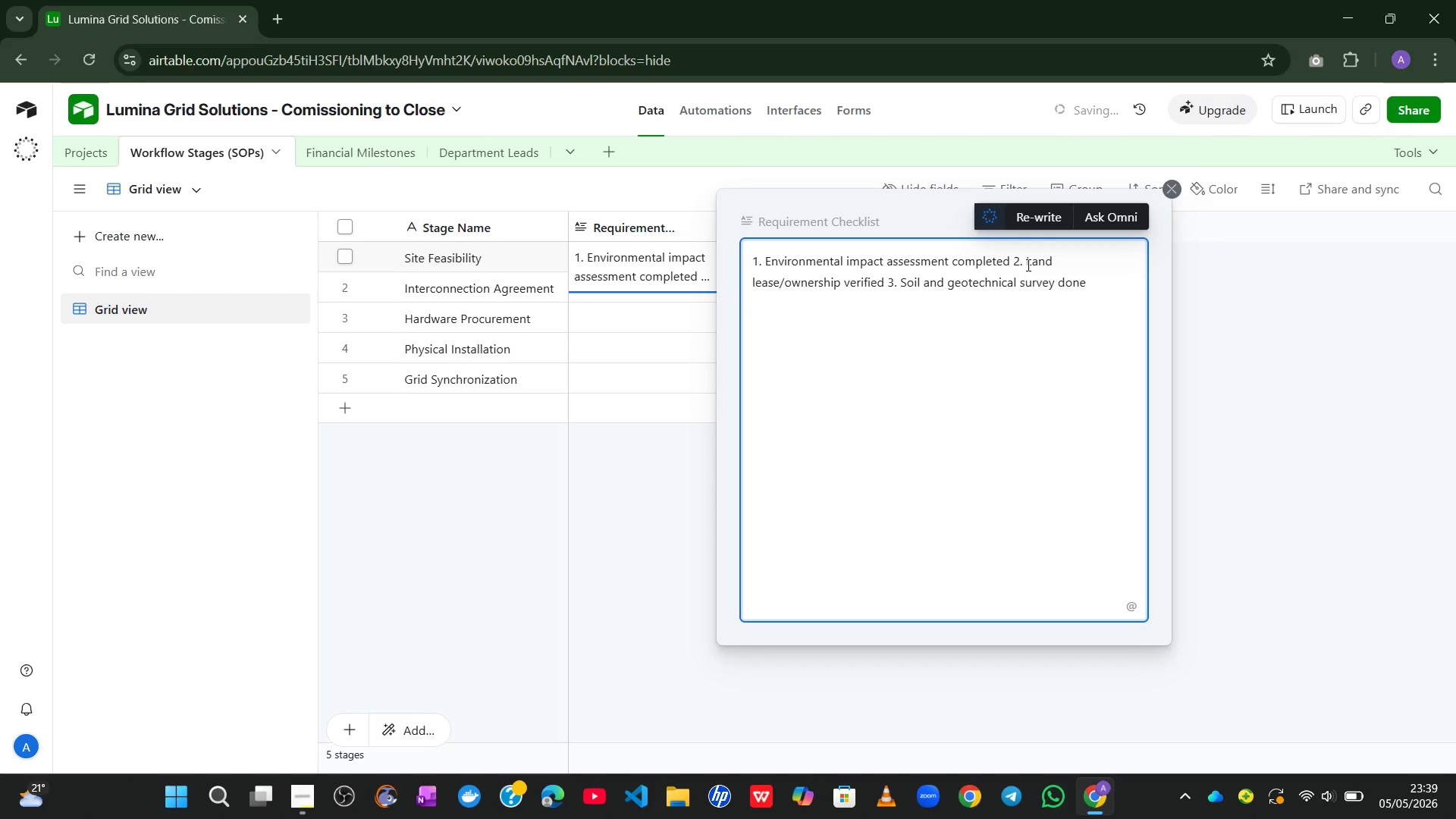 
key(4)
 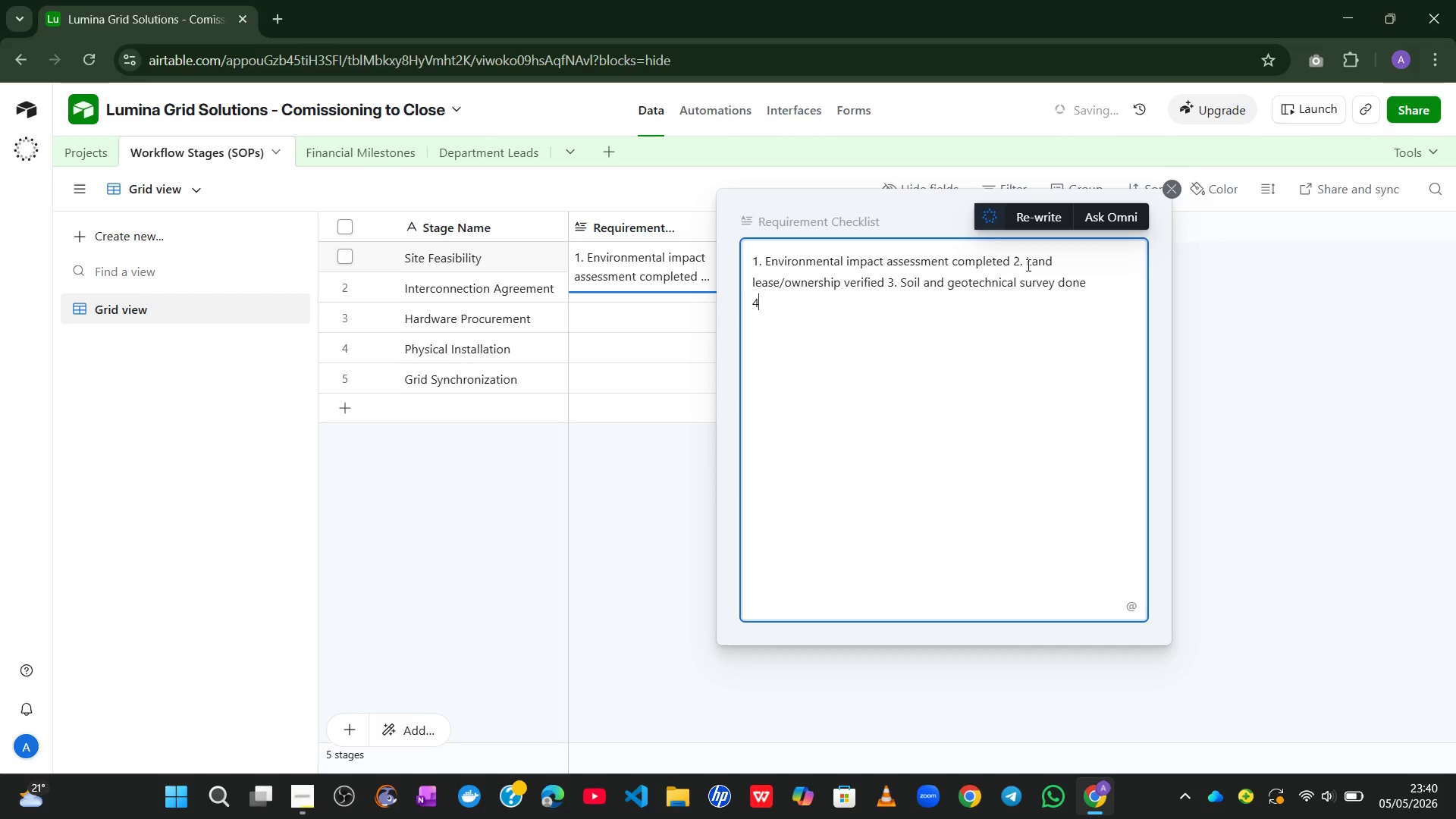 
key(Period)
 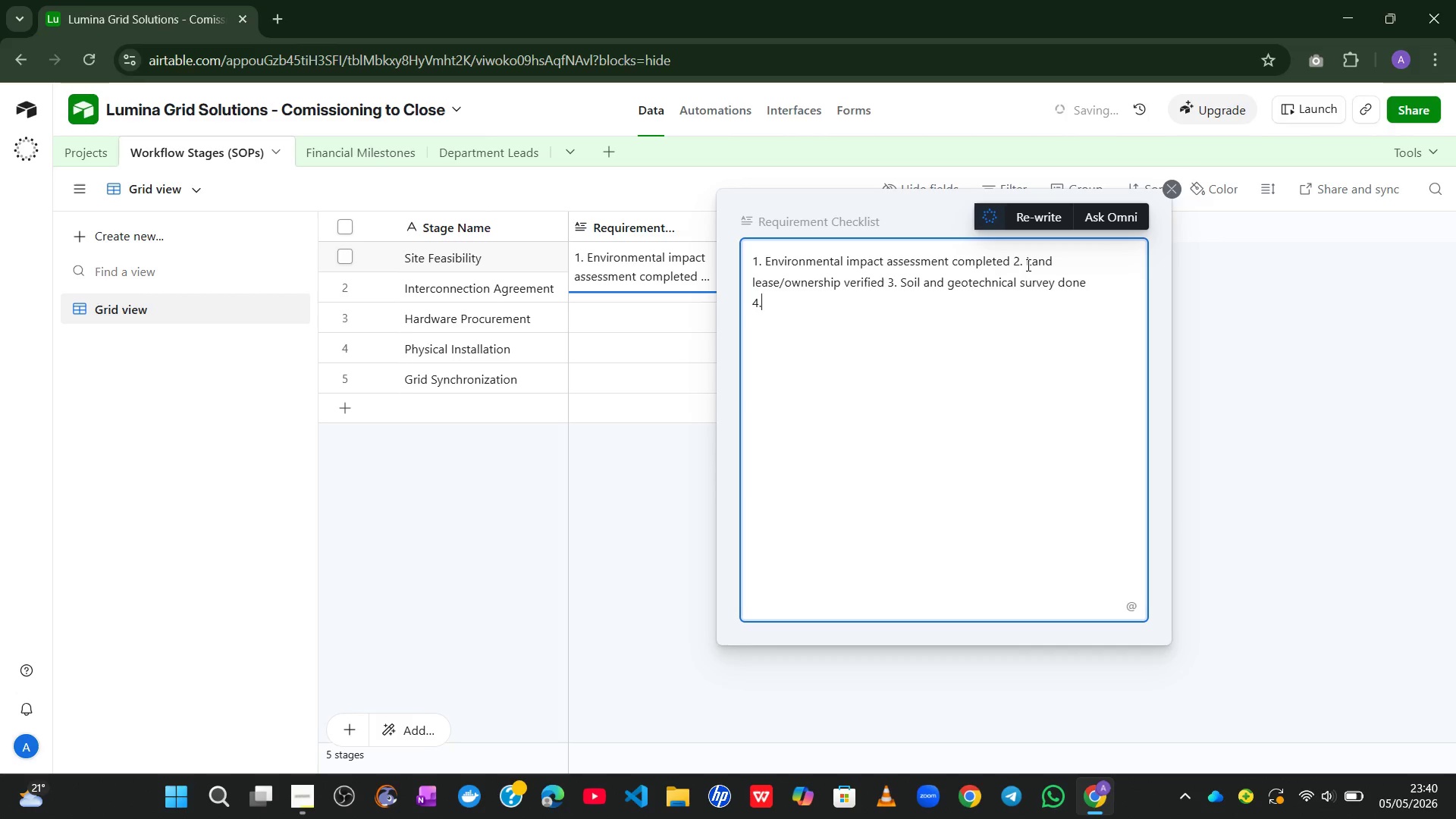 
wait(5.42)
 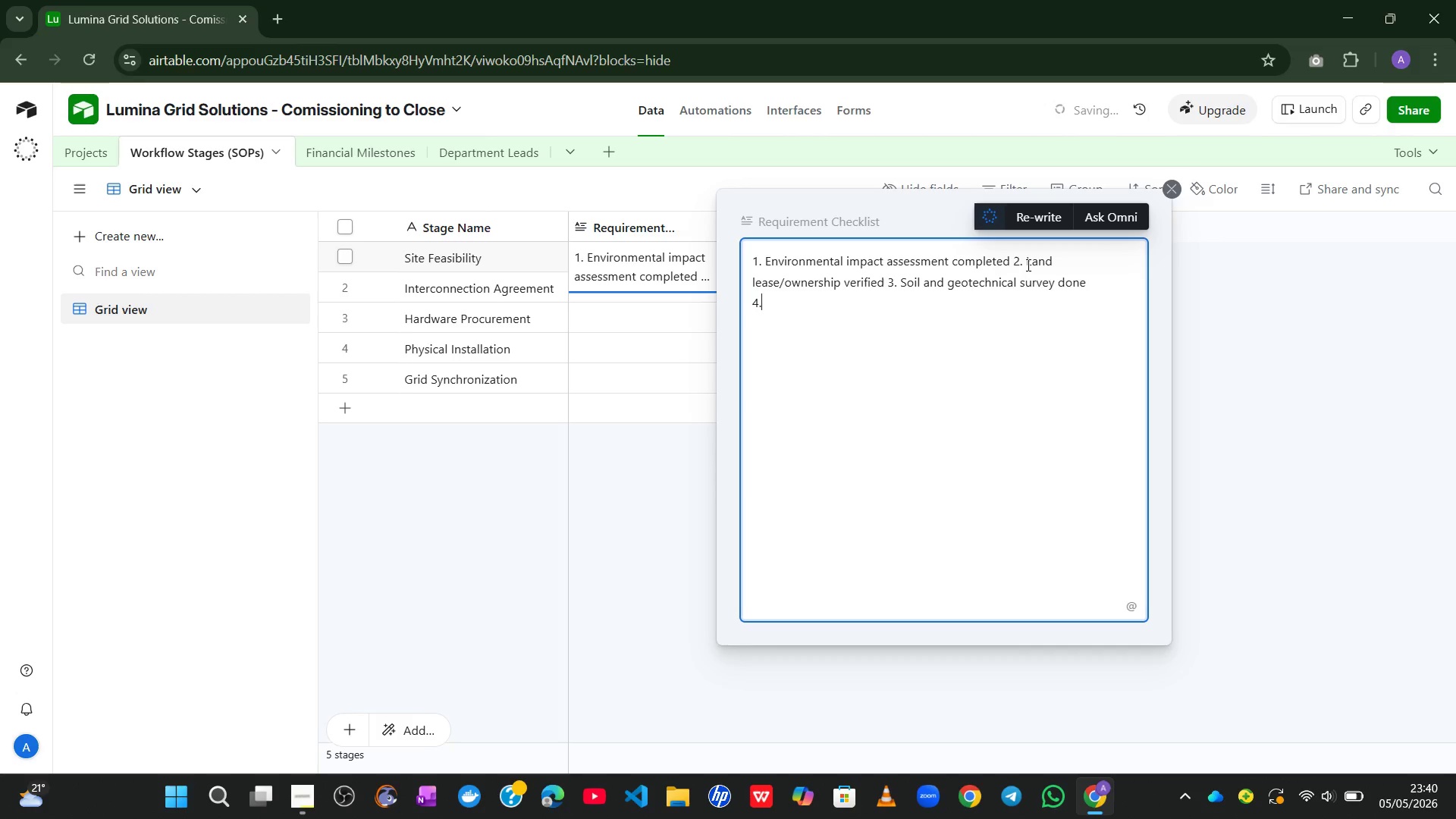 
type(Utility Proximity )
 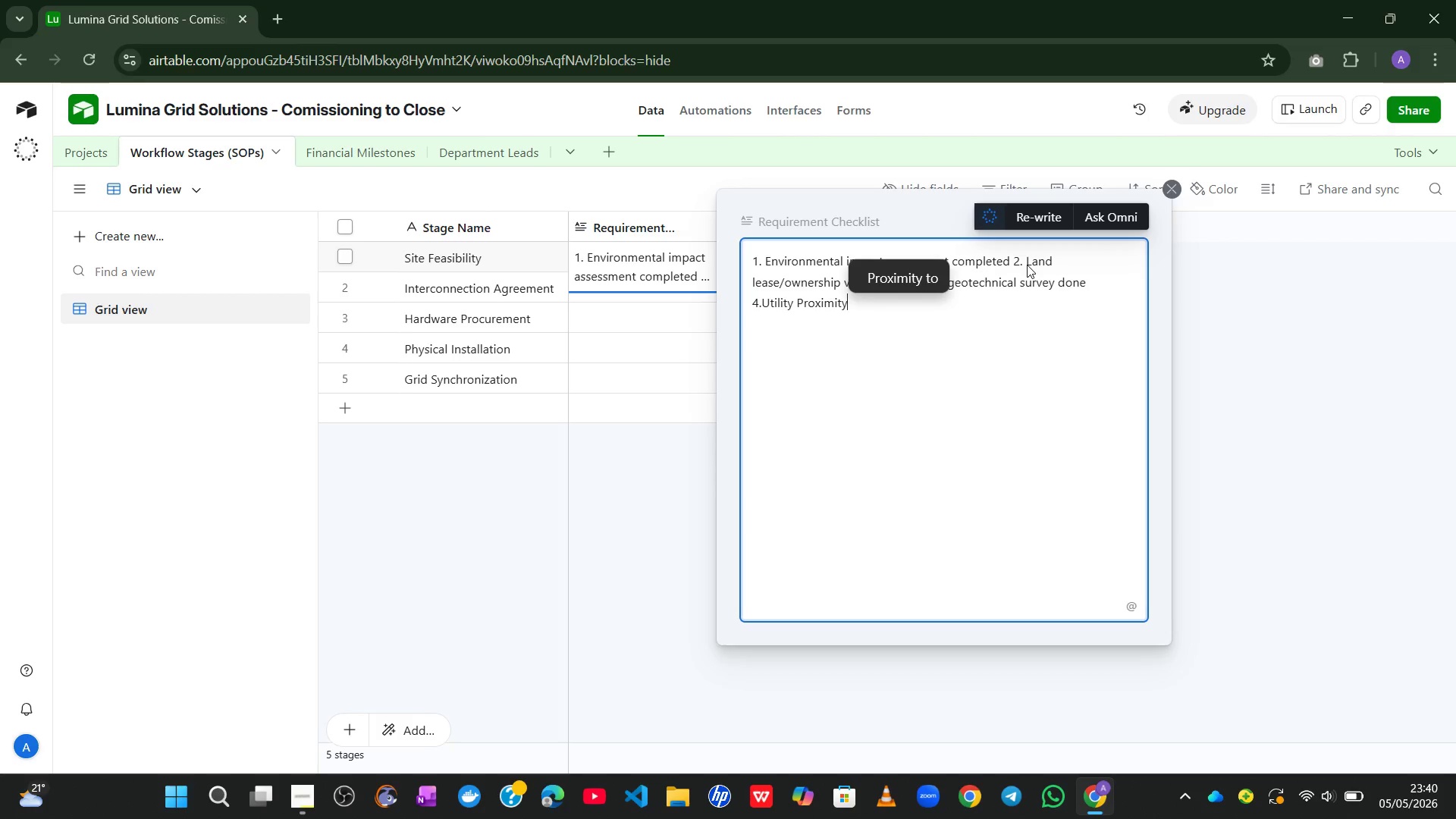 
hold_key(key=ShiftLeft, duration=0.31)
 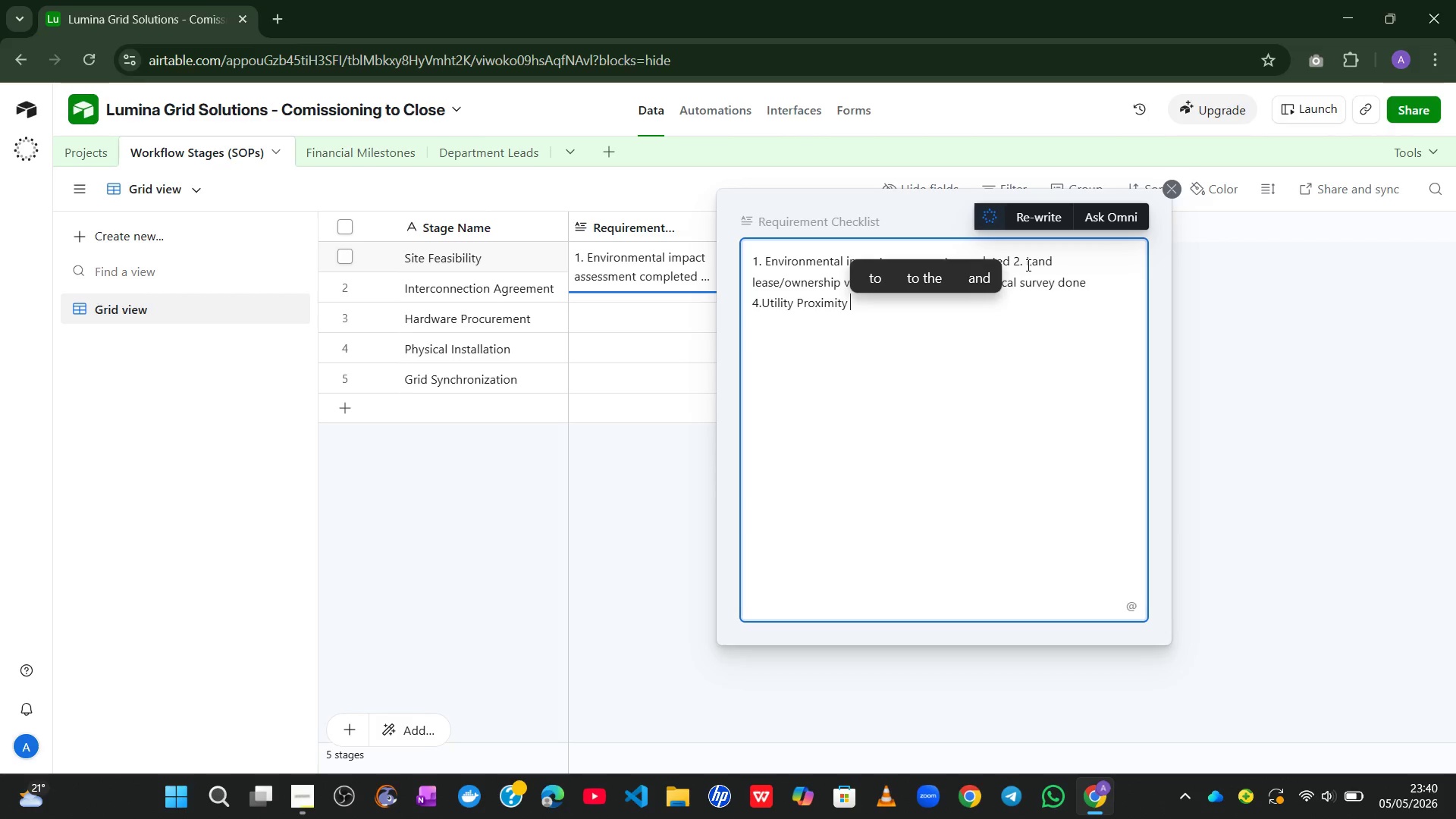 
type(analysis complete 5. FEMA flood zone check passed)
 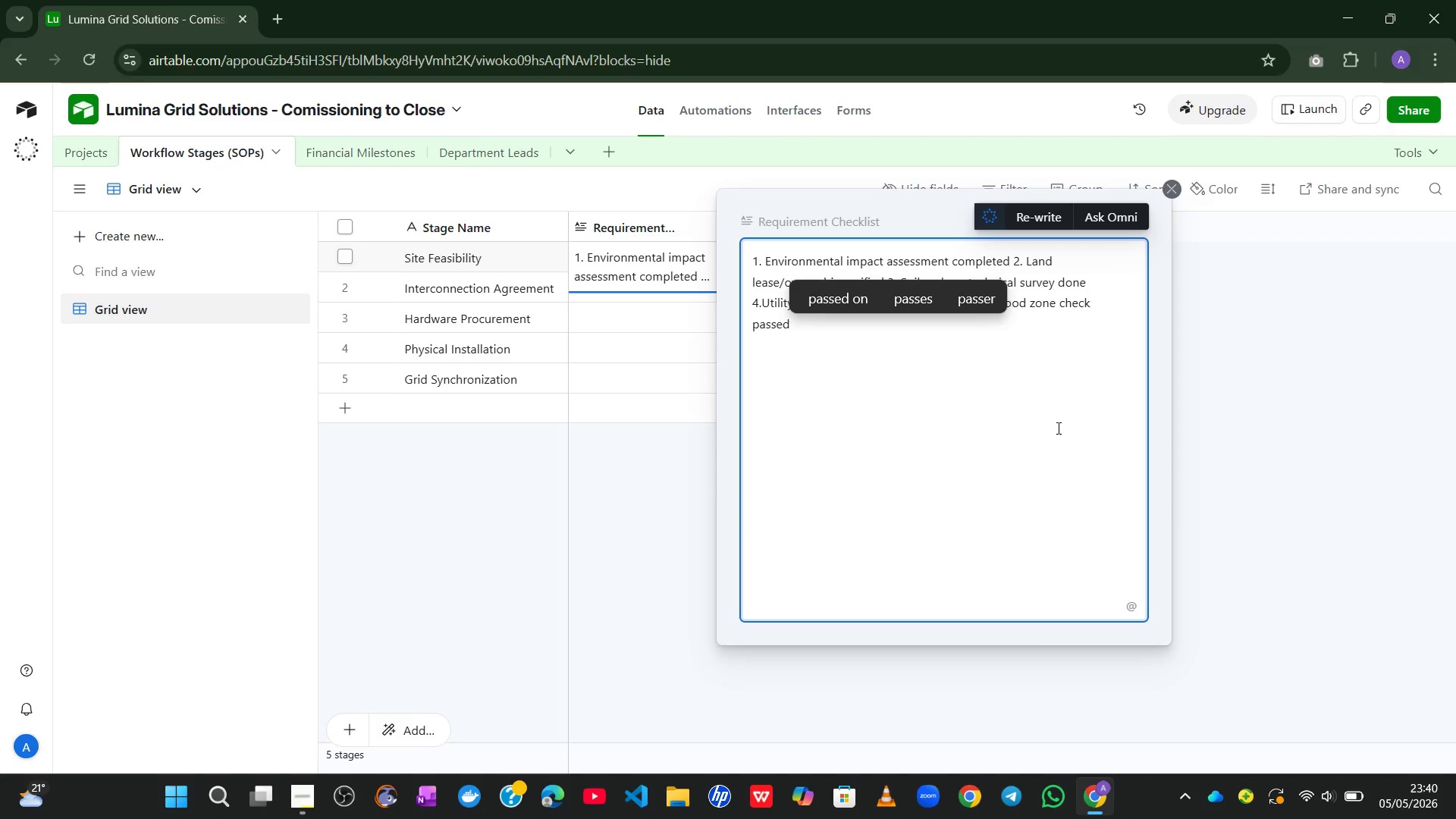 
left_click([1239, 453])
 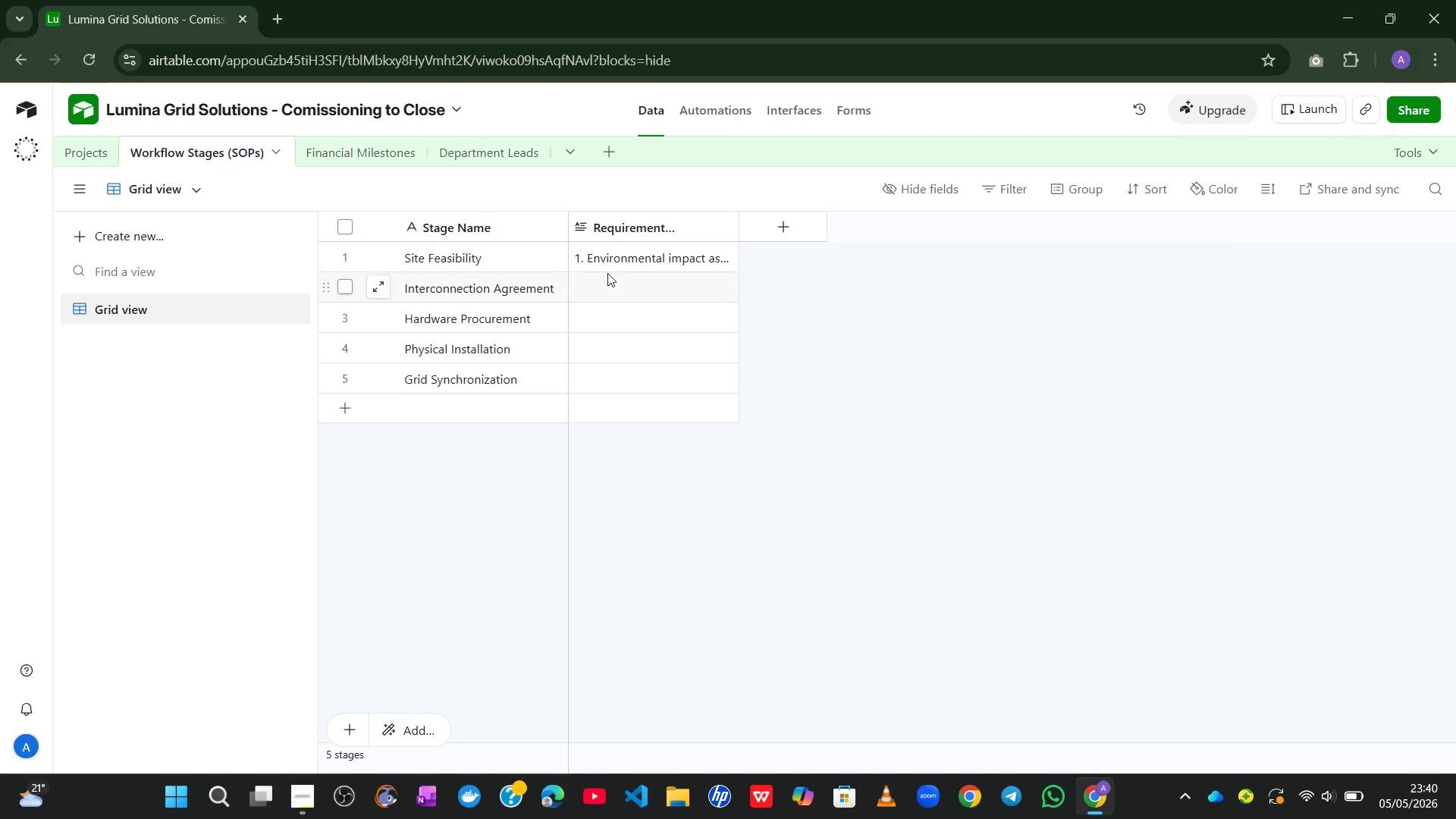 
double_click([607, 274])
 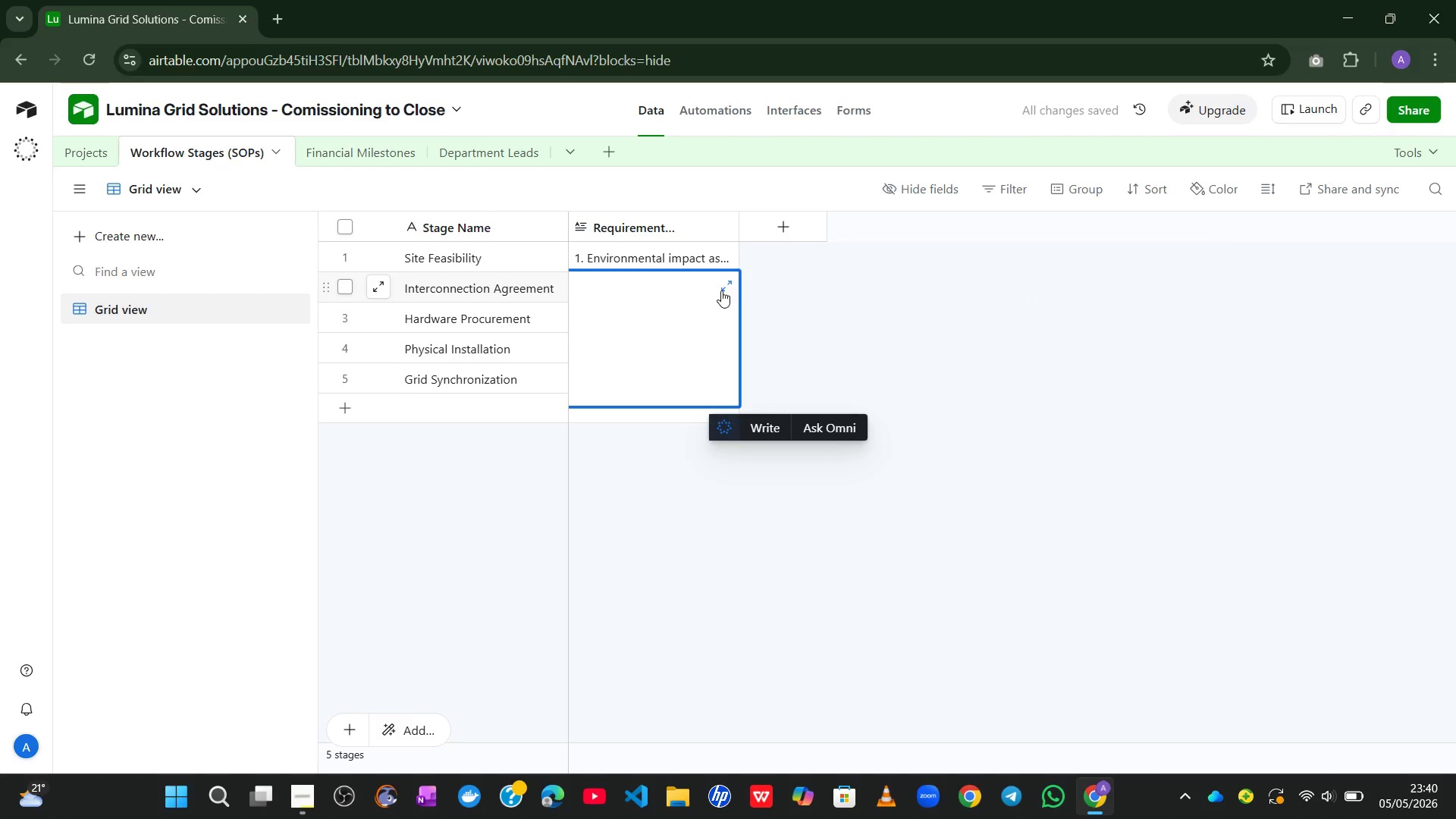 
left_click([724, 289])
 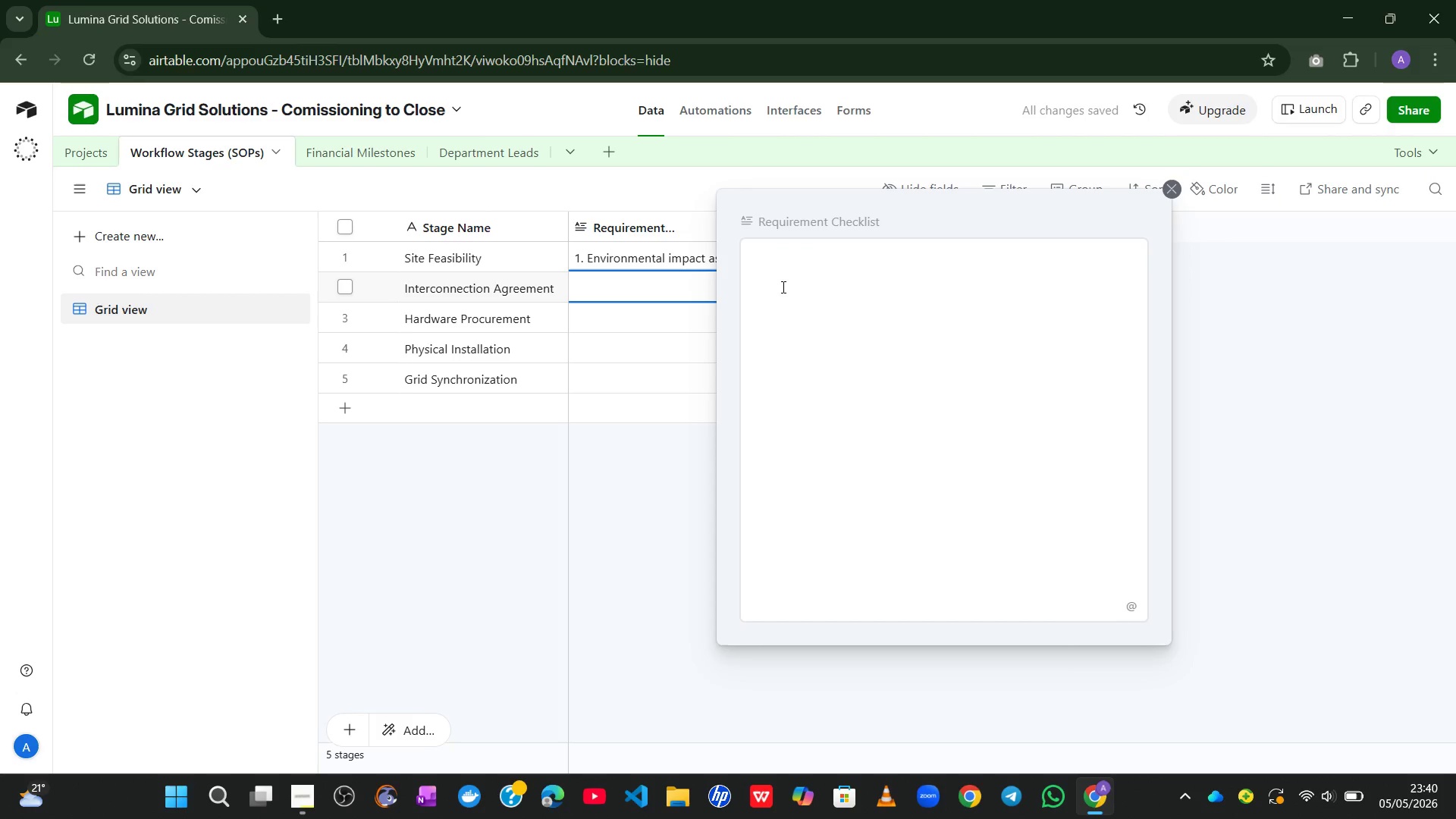 
left_click([782, 284])
 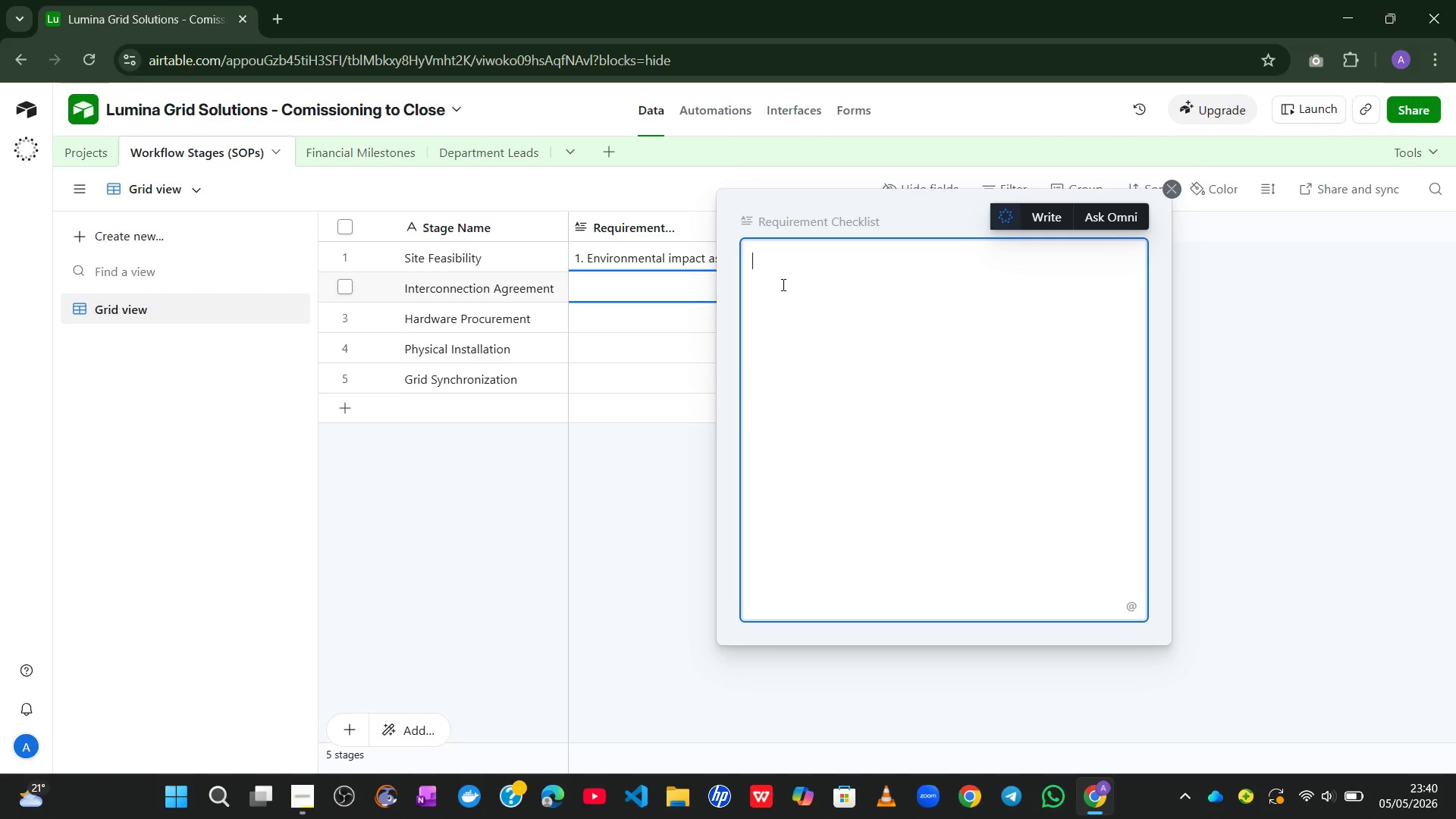 
type(1. FERC form)
key(Backspace)
key(Backspace)
key(Backspace)
key(Backspace)
type(Form 556 submitted 2. Utility interconnection application filed 3.)
 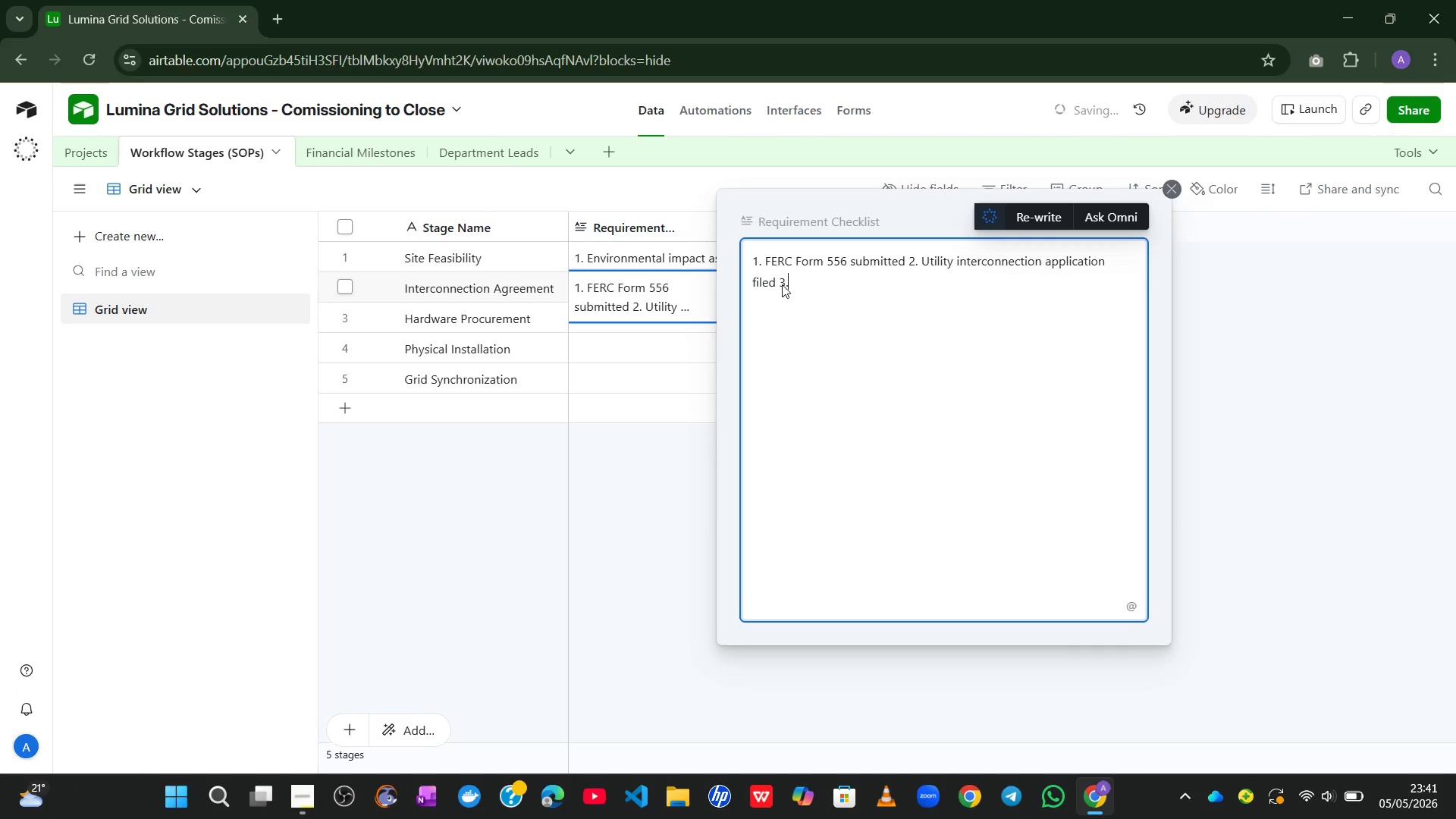 
type(Legal )
 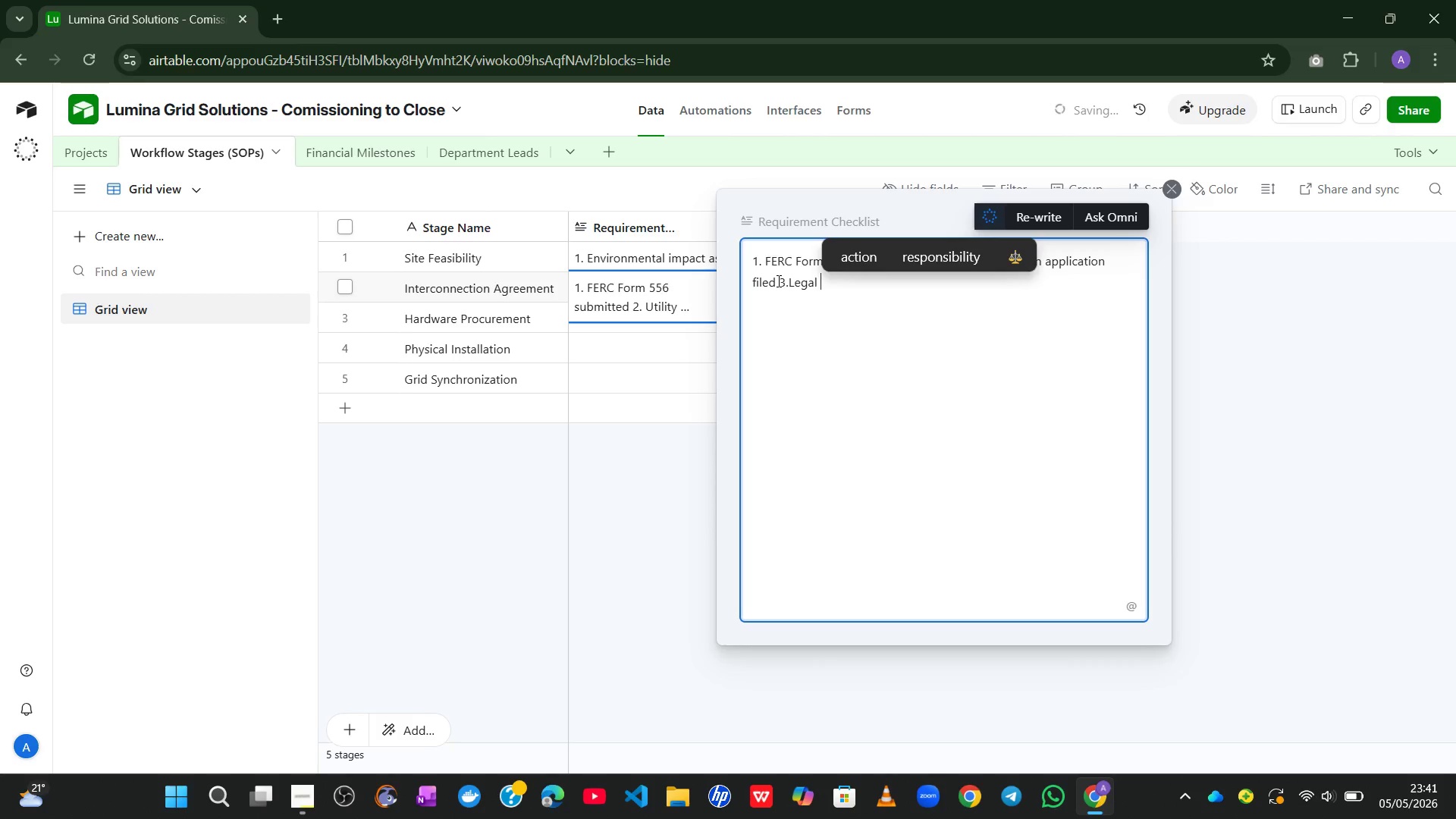 
left_click([778, 281])
 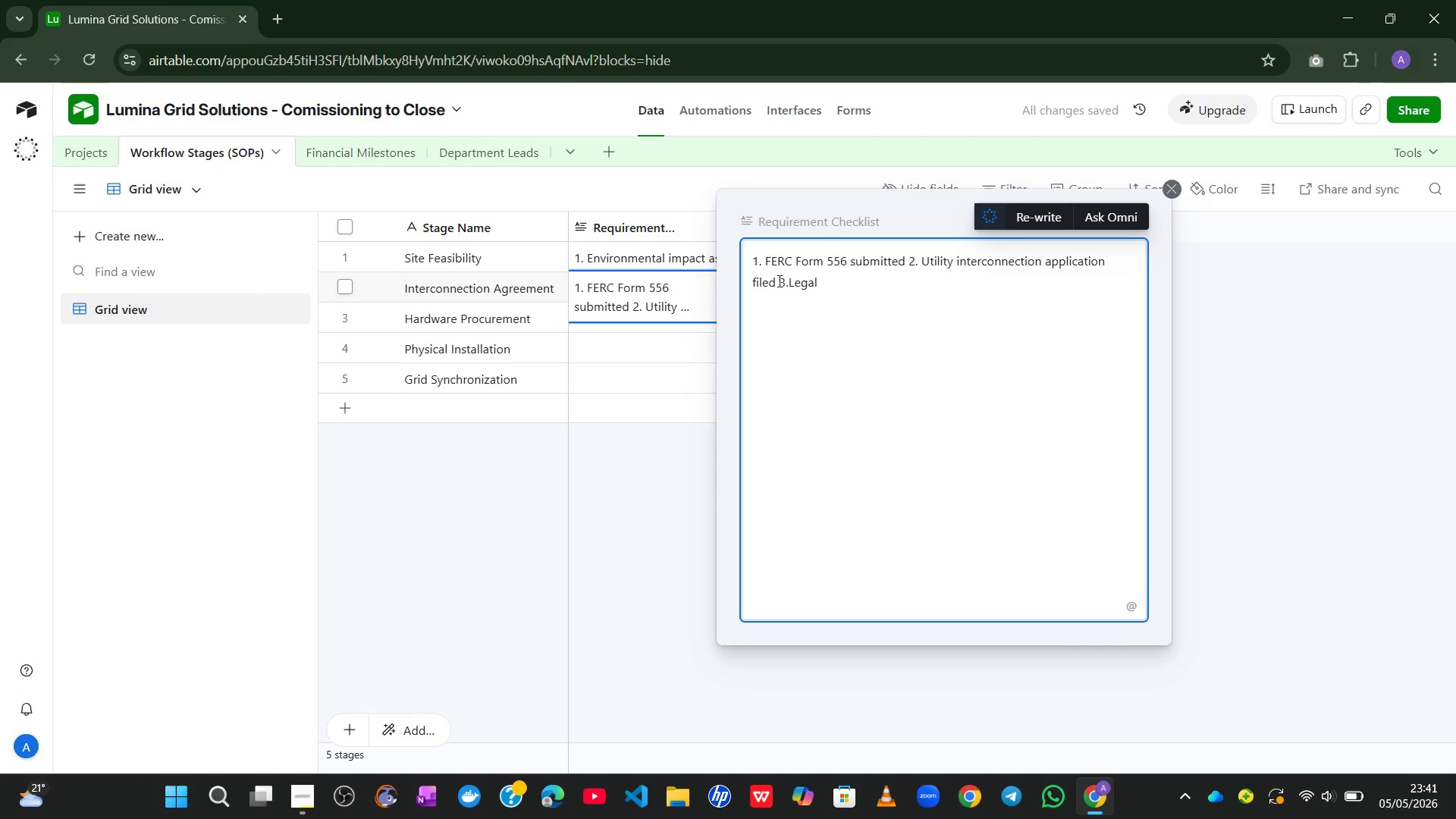 
key(Backspace)
 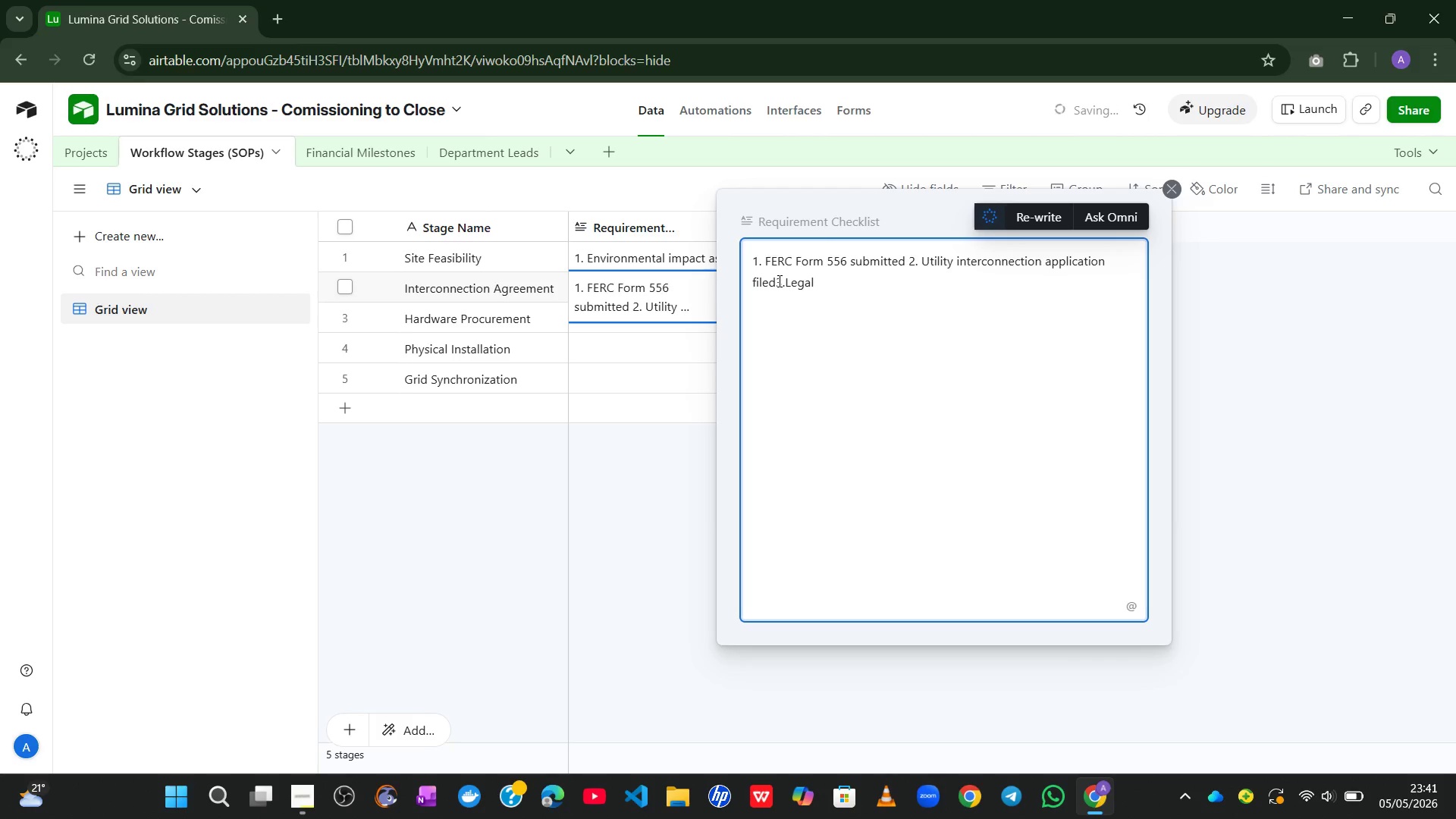 
key(ArrowRight)
 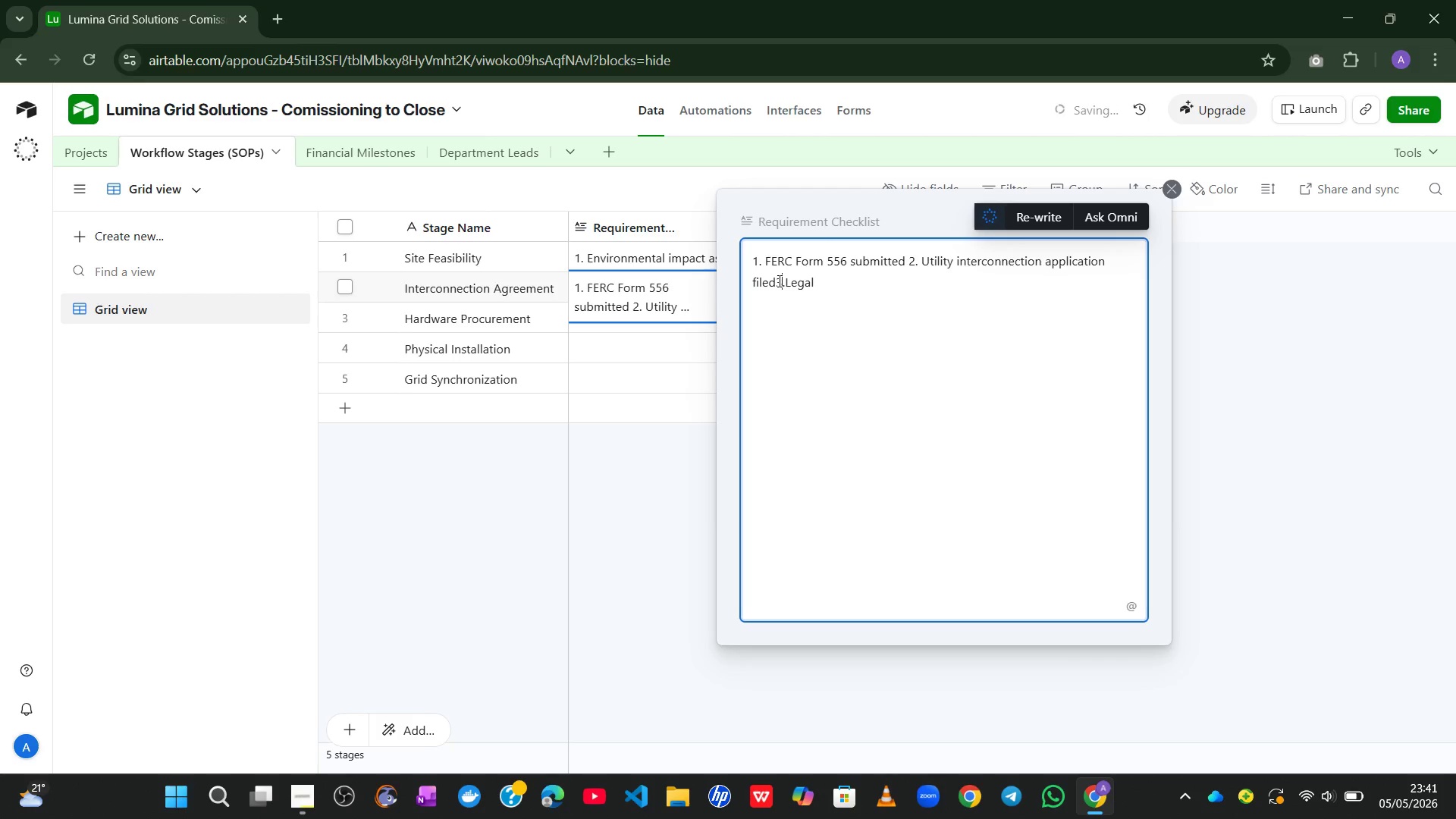 
key(ArrowRight)
 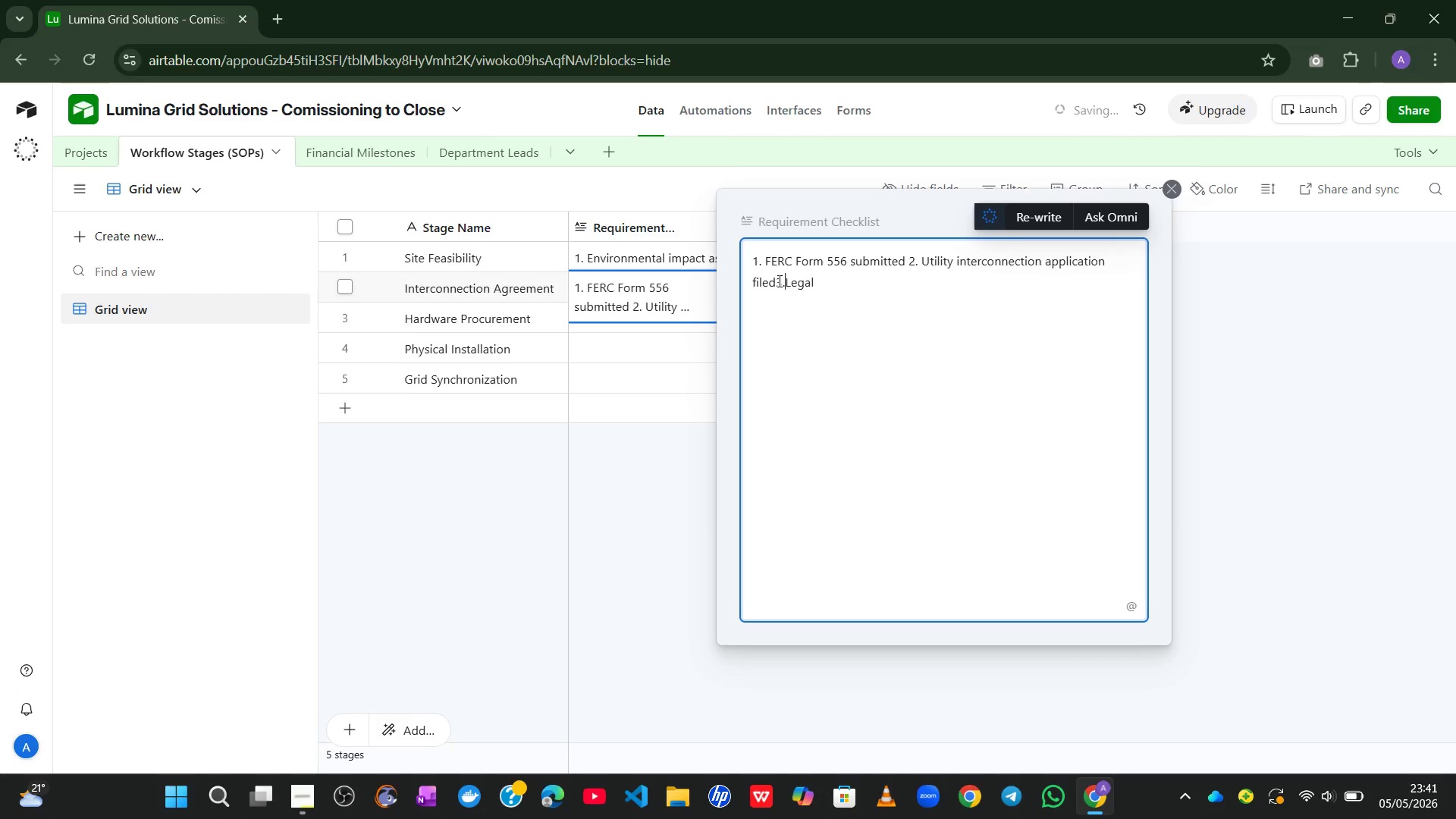 
key(Space)
 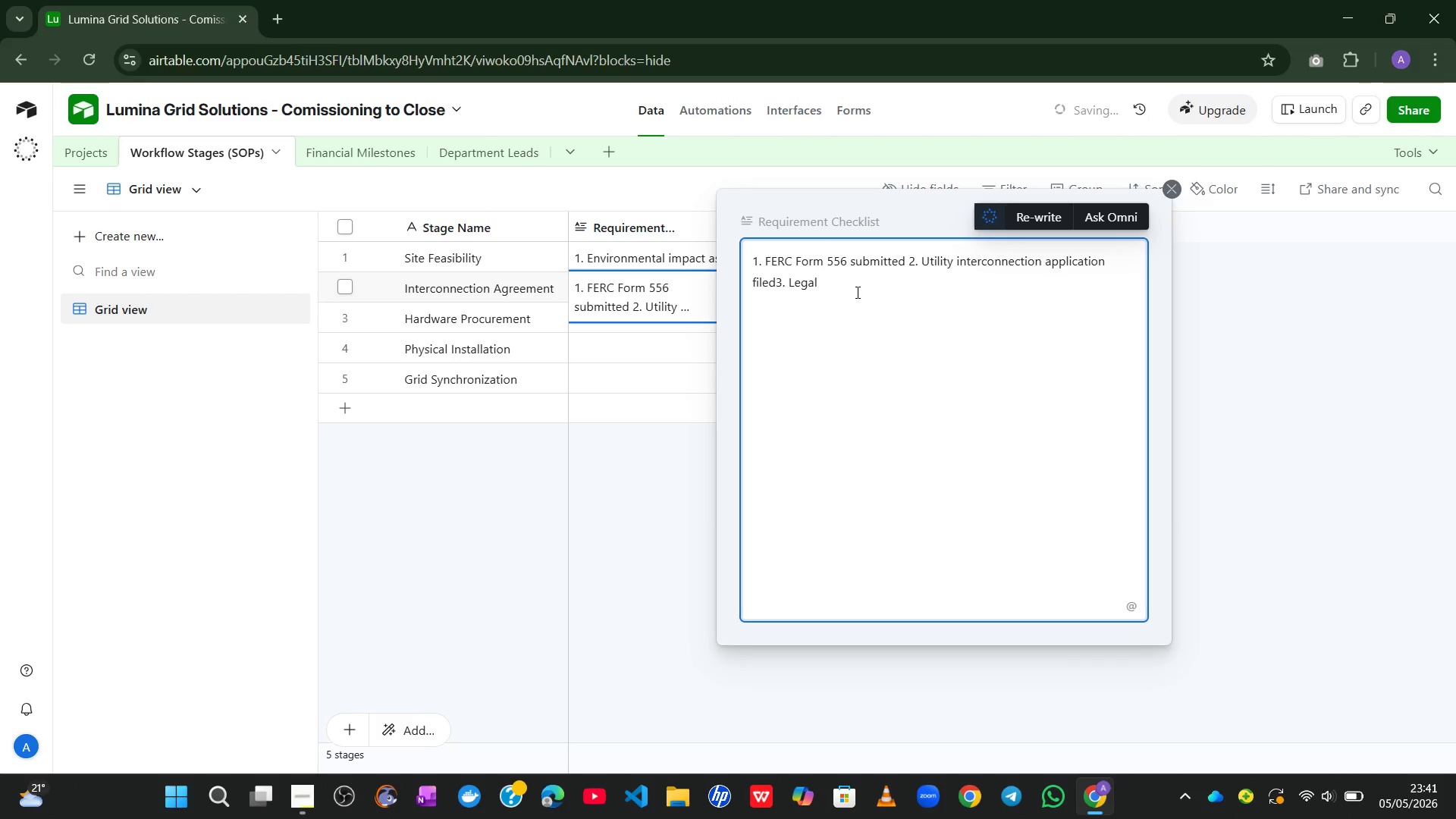 
left_click([868, 293])
 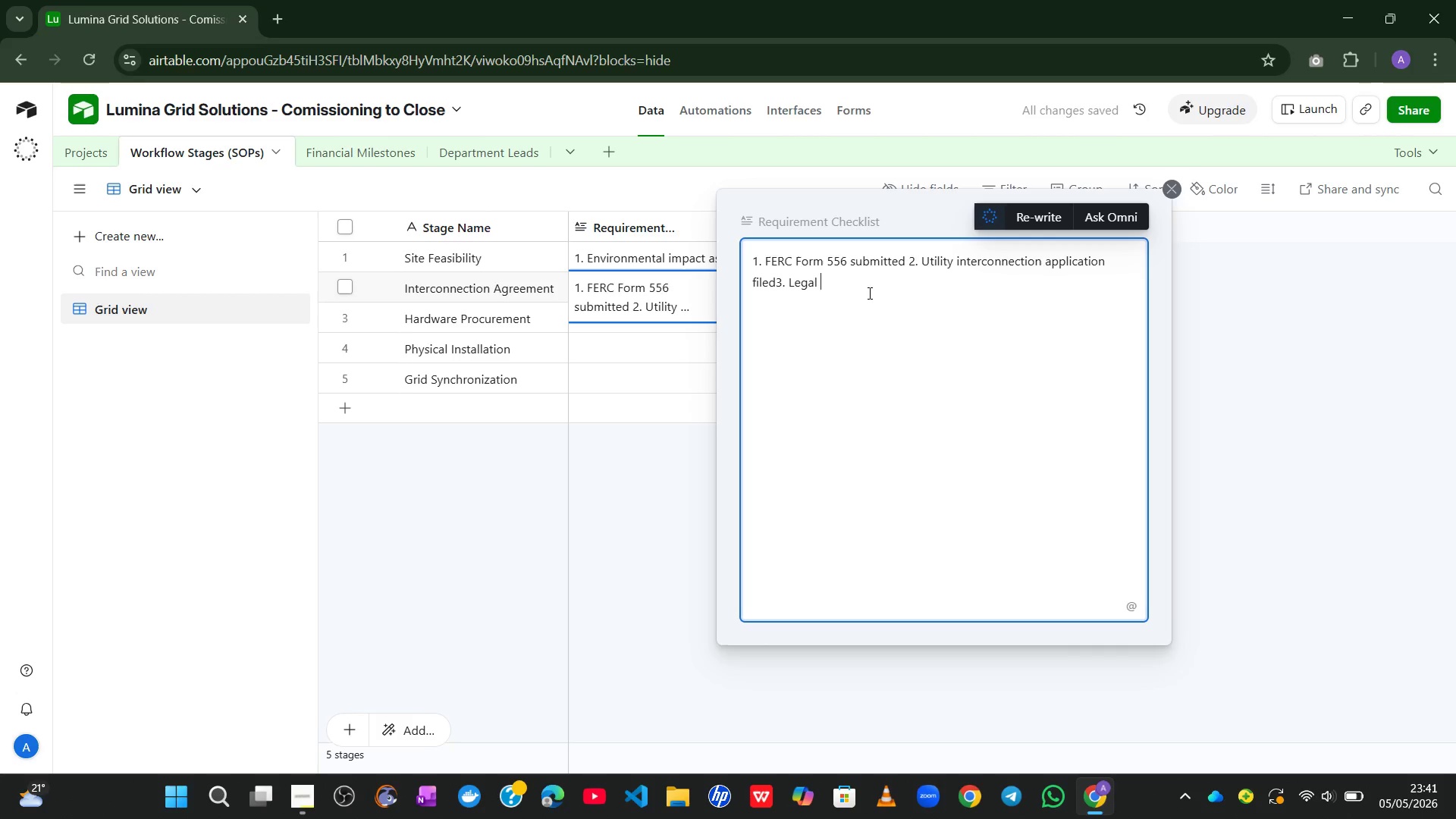 
wait(6.05)
 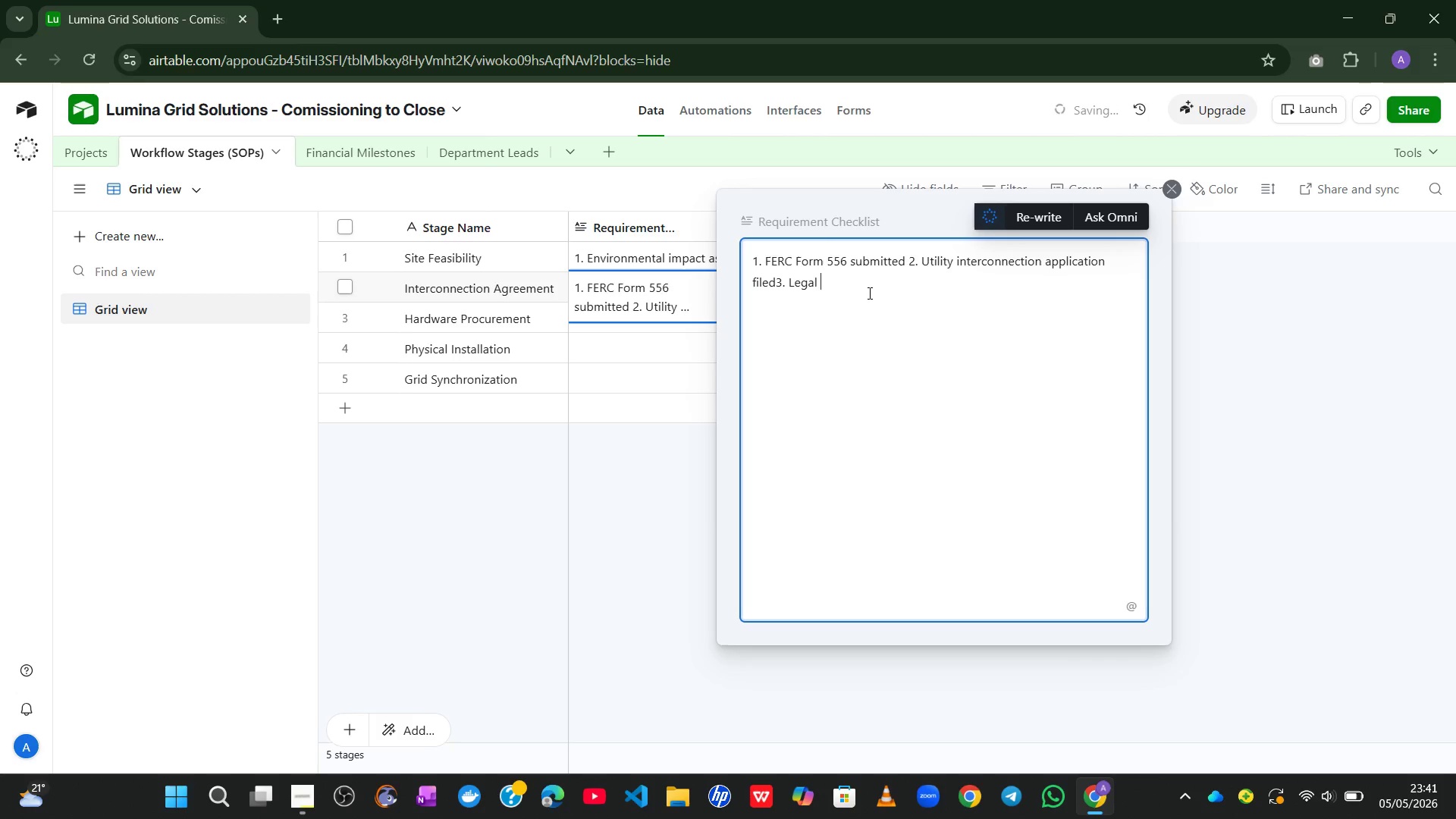 
type(review of agreement terms signed off)
 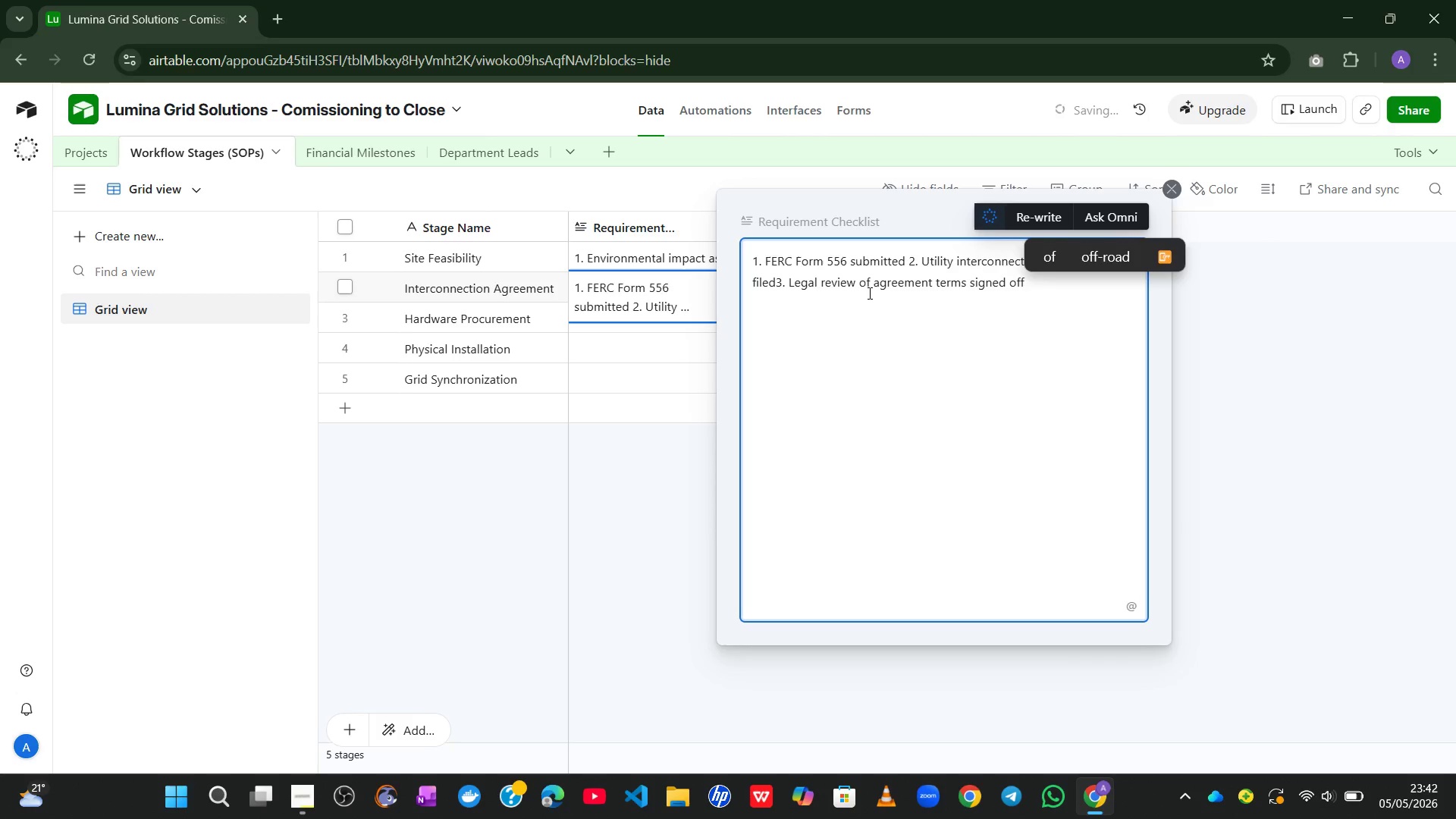 
wait(9.08)
 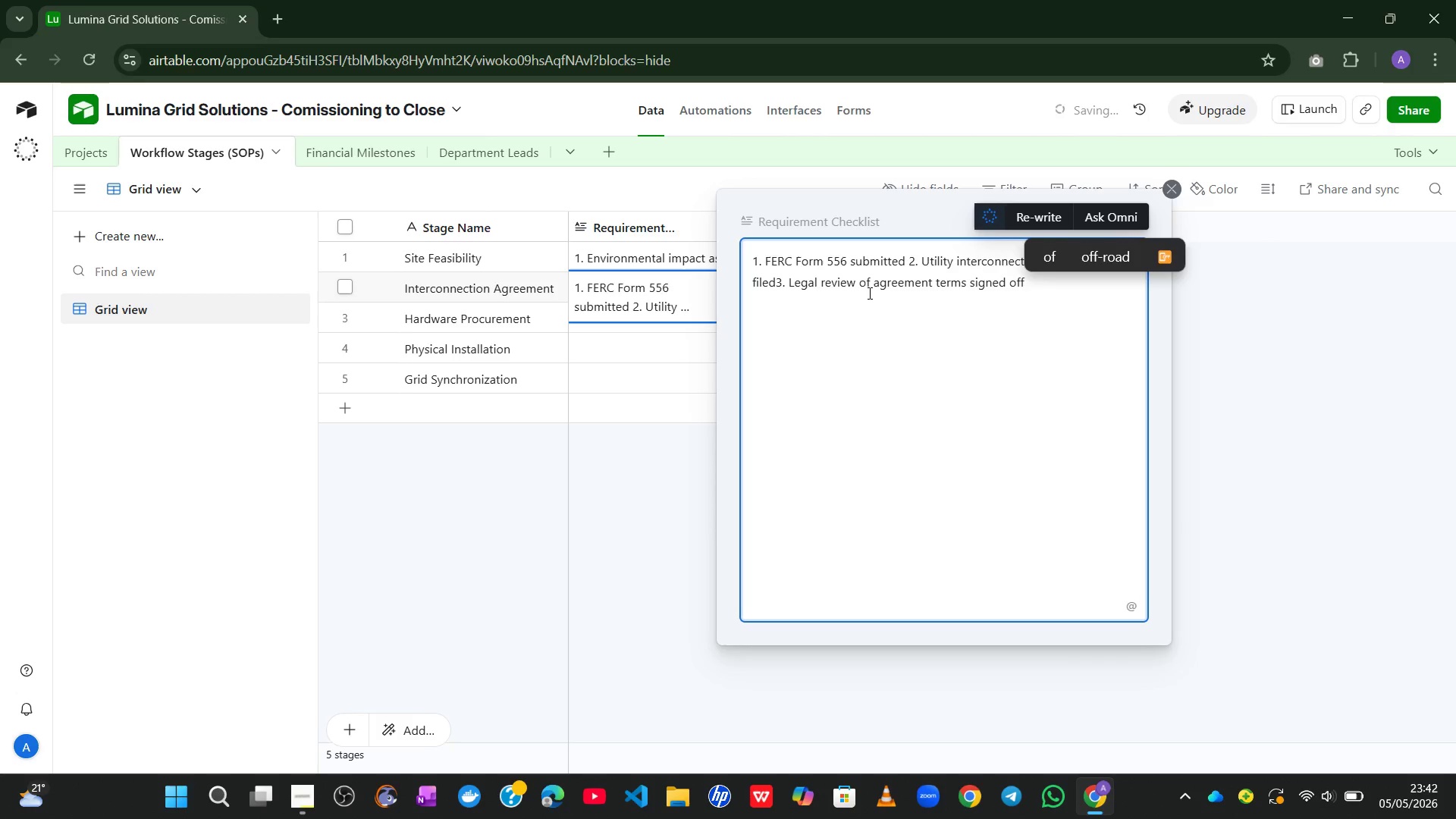 
left_click([912, 262])
 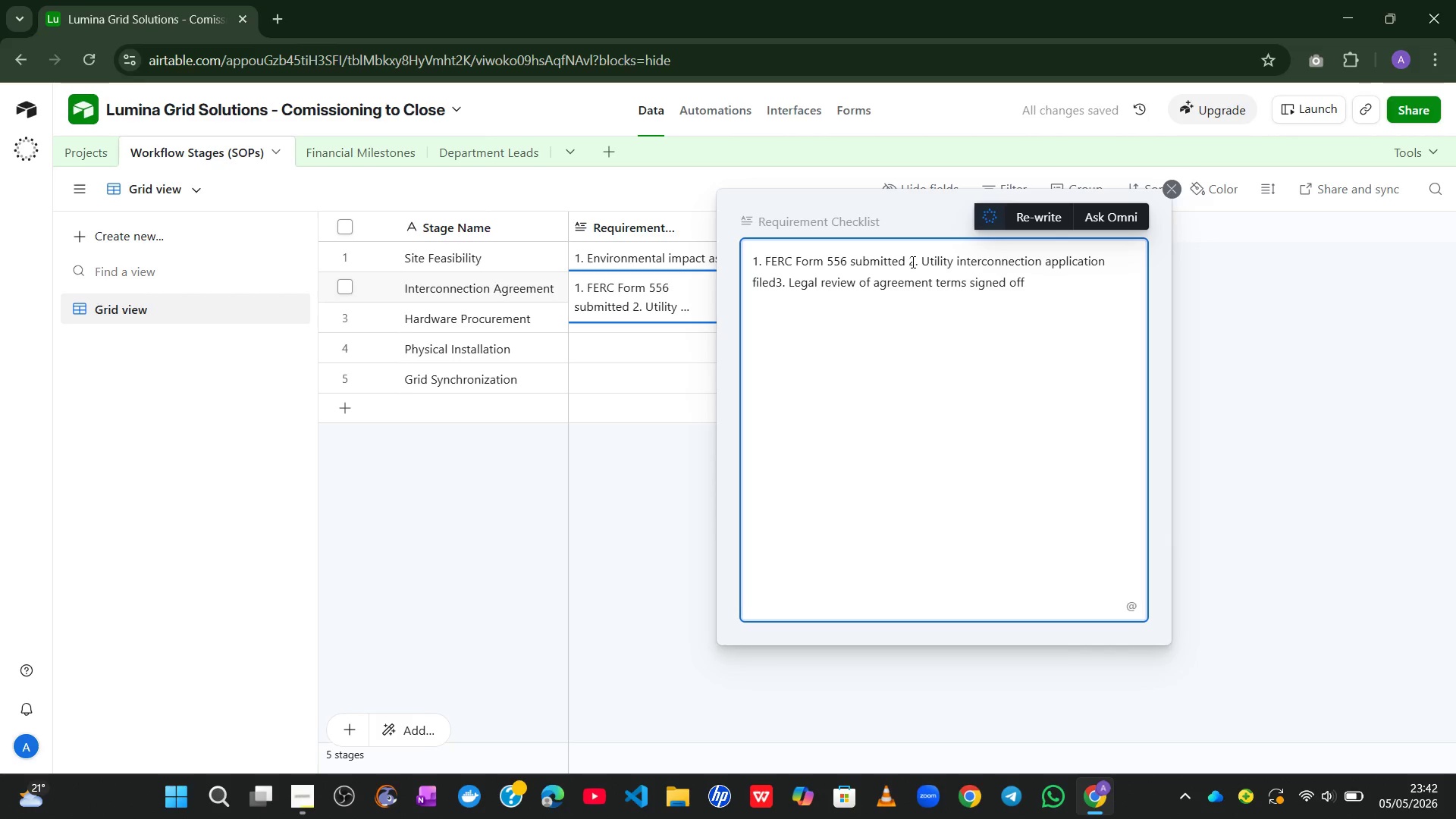 
key(Enter)
 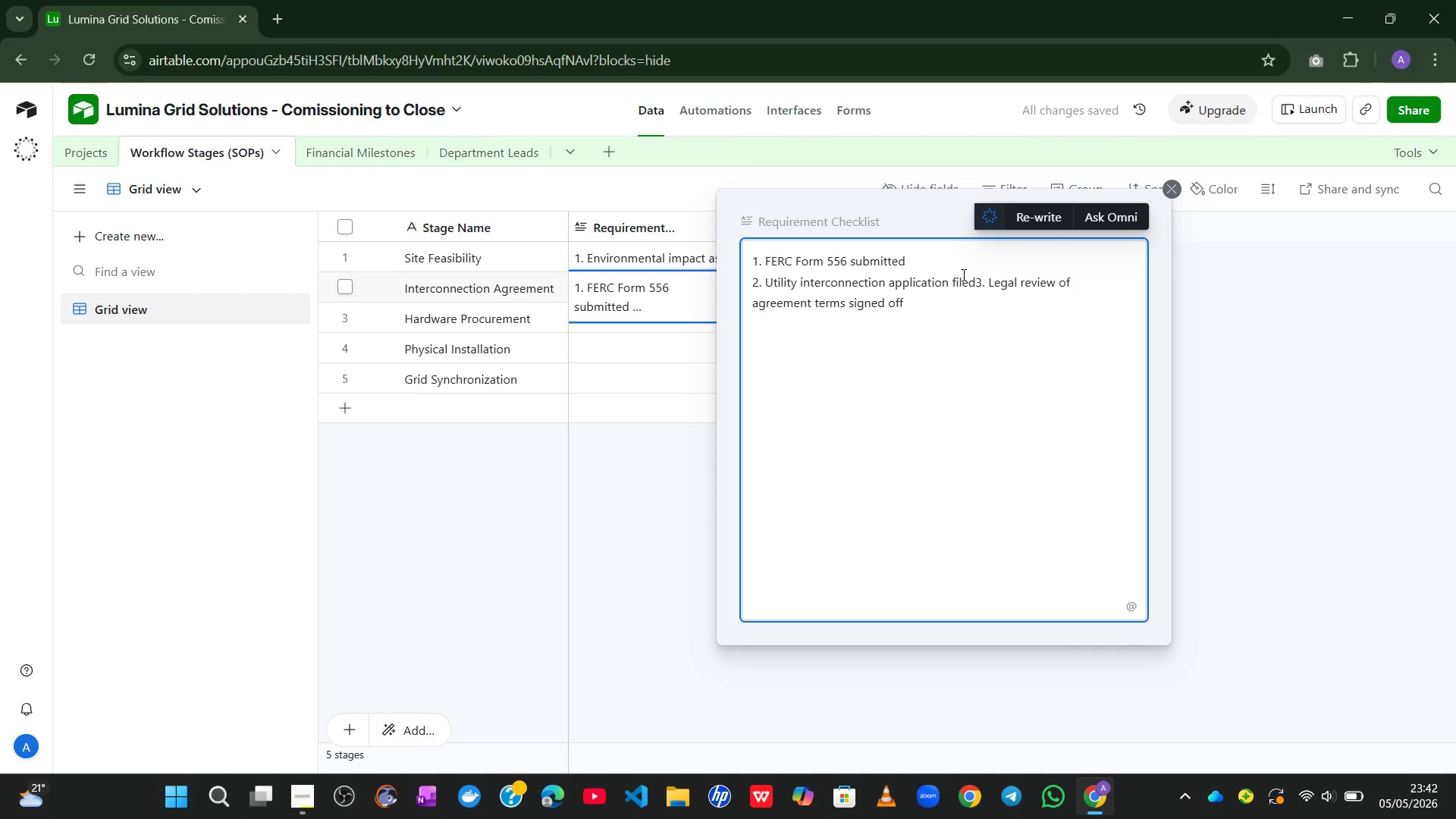 
left_click([977, 285])
 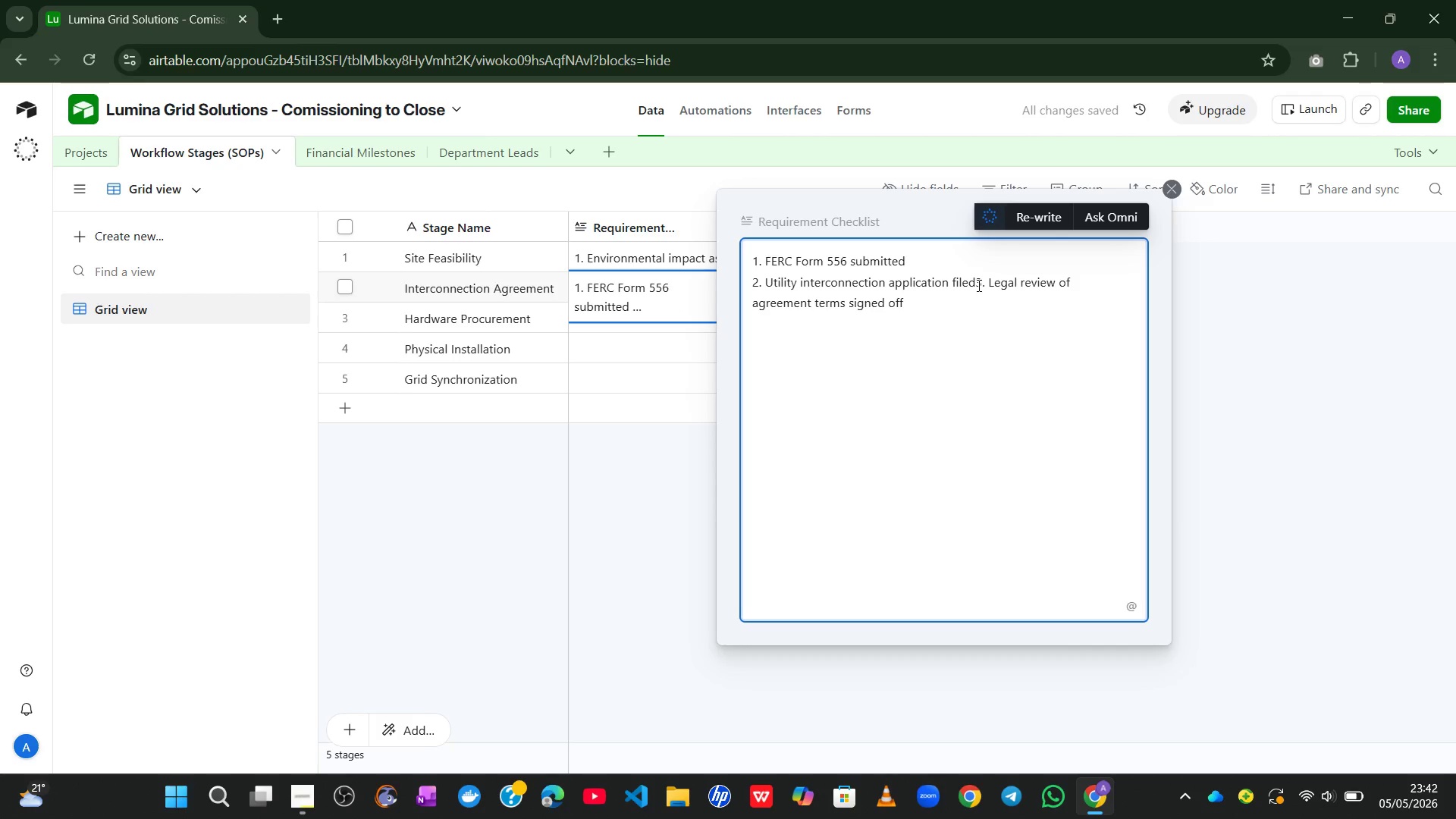 
key(Enter)
 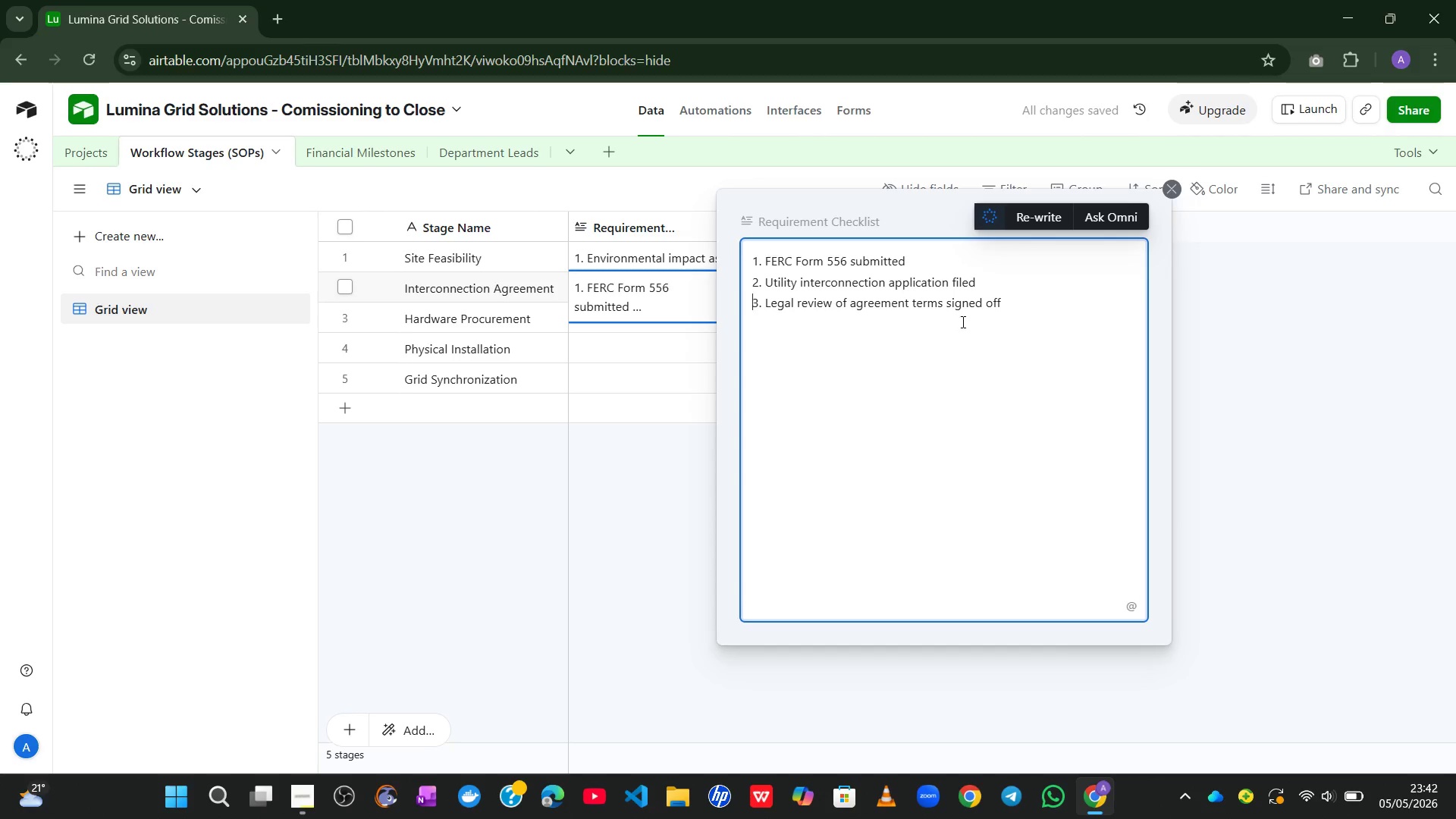 
left_click([1013, 298])
 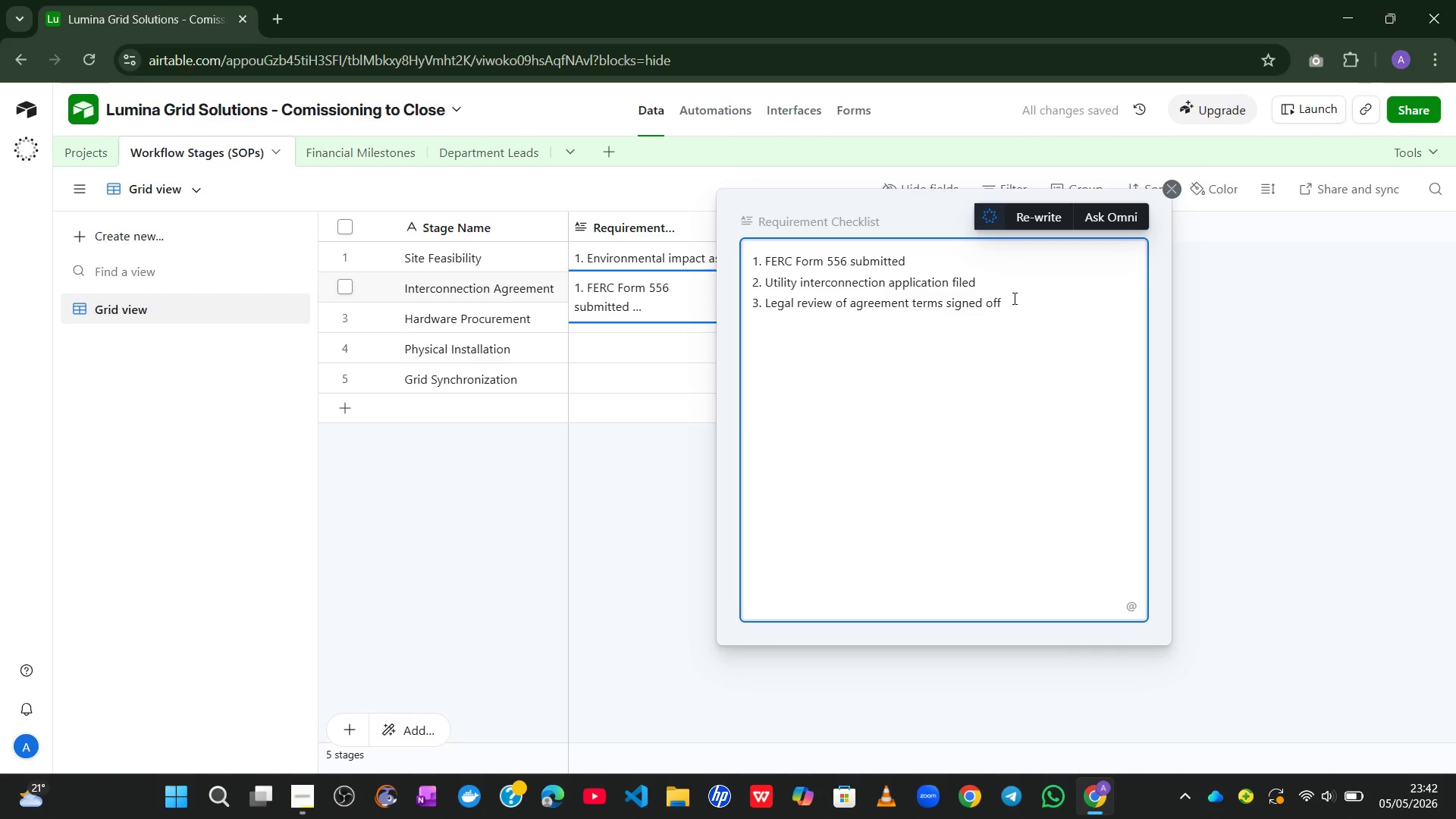 
key(Enter)
 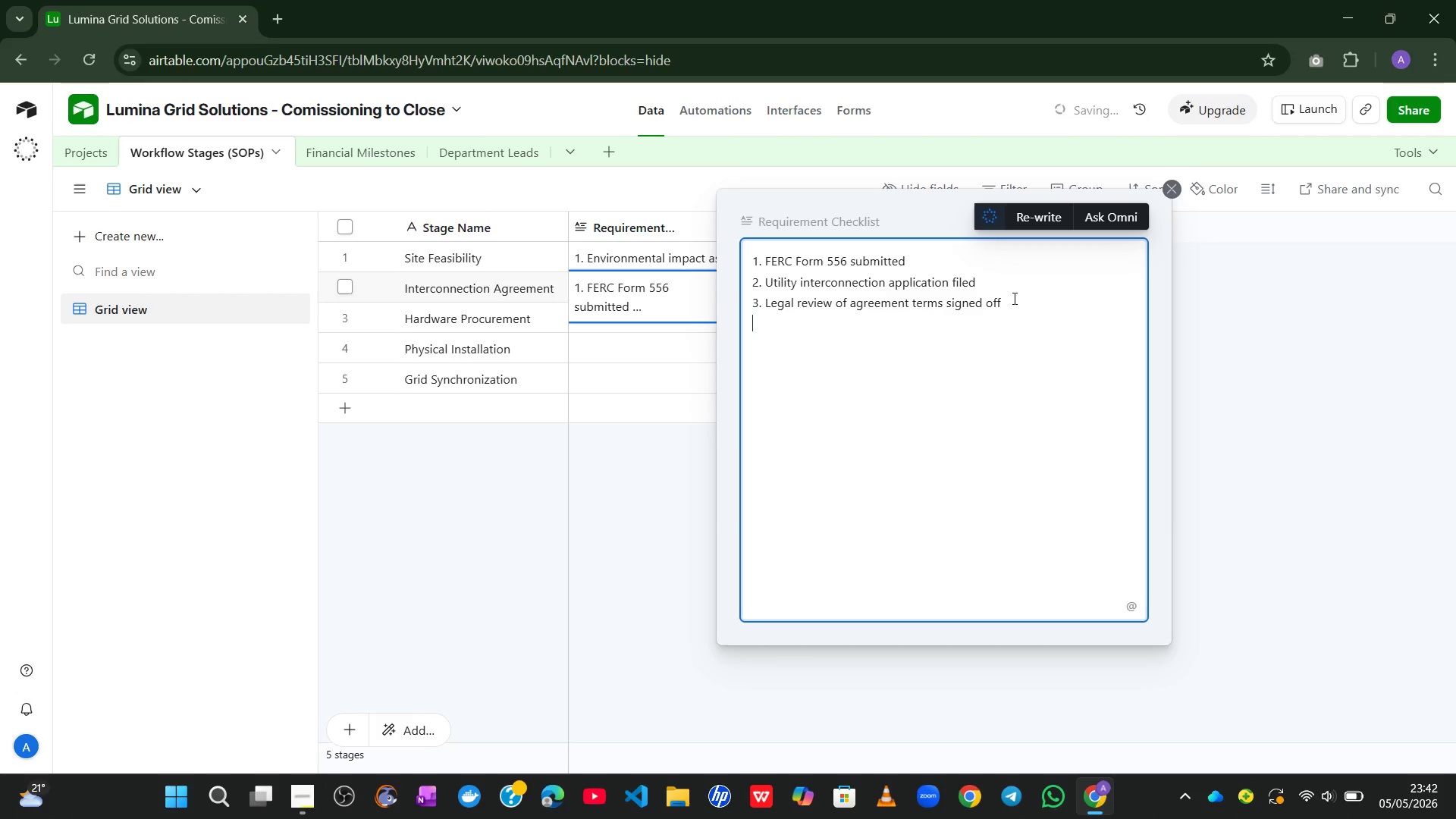 
key(4)
 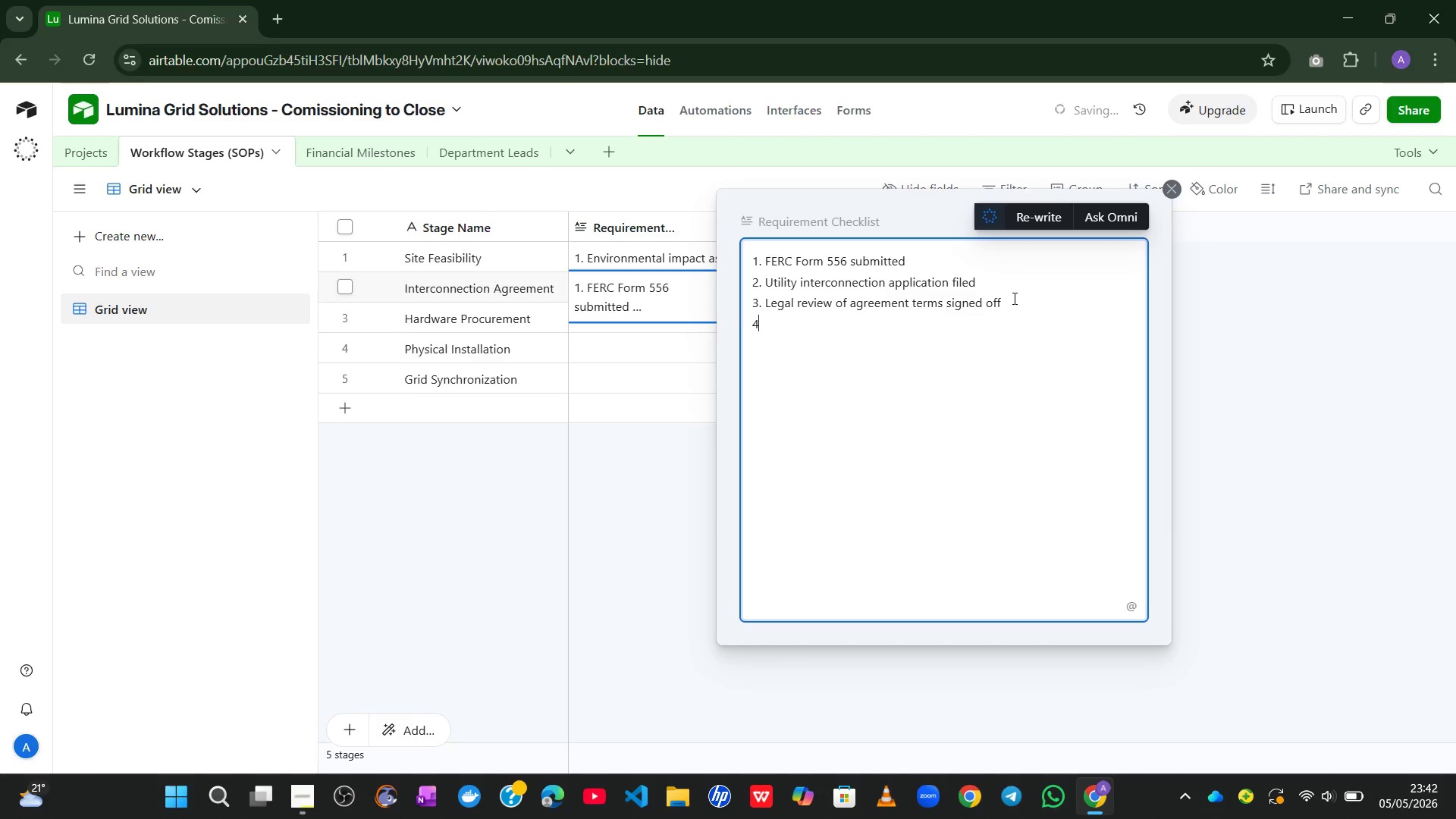 
key(Period)
 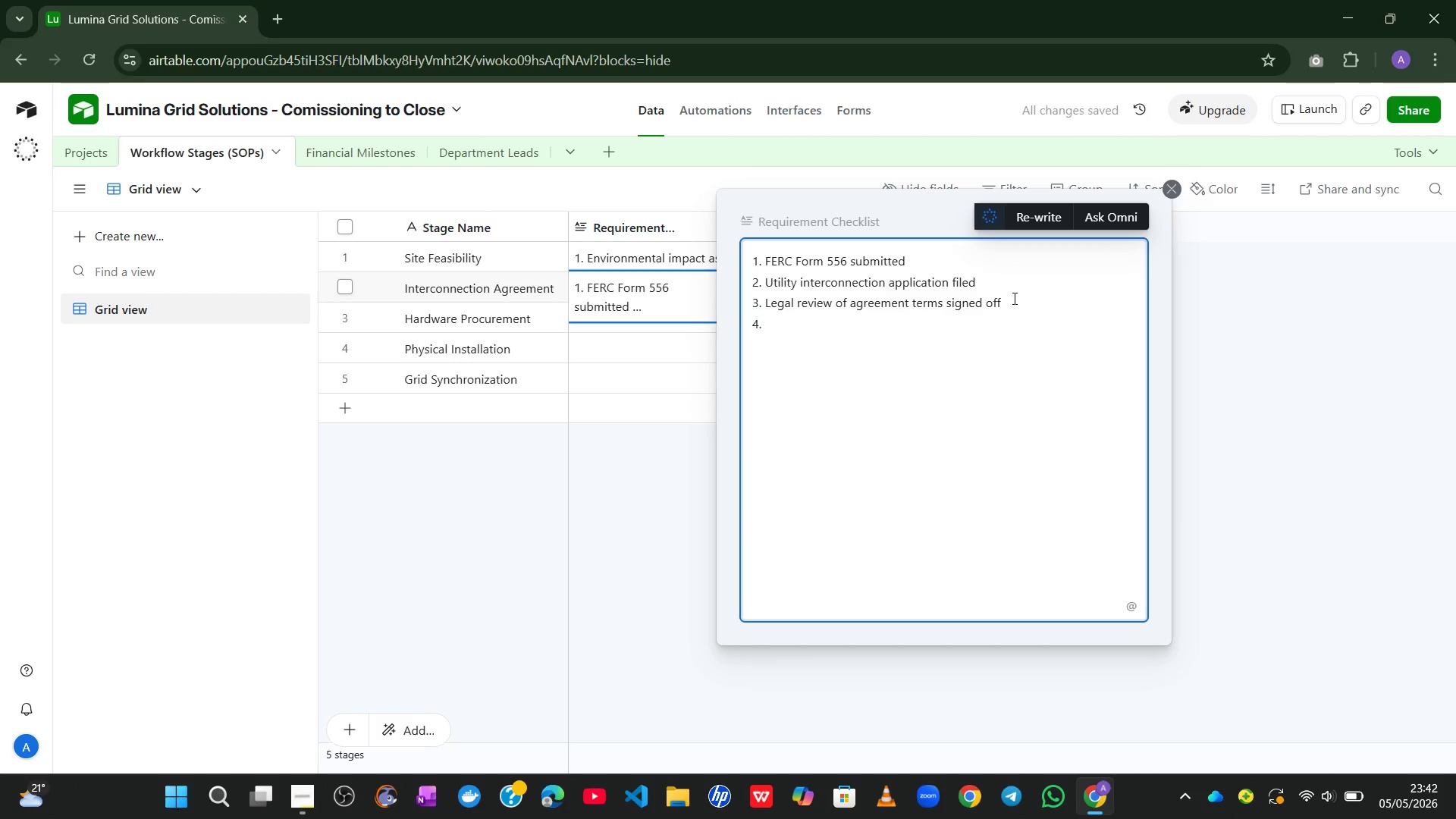 
wait(6.41)
 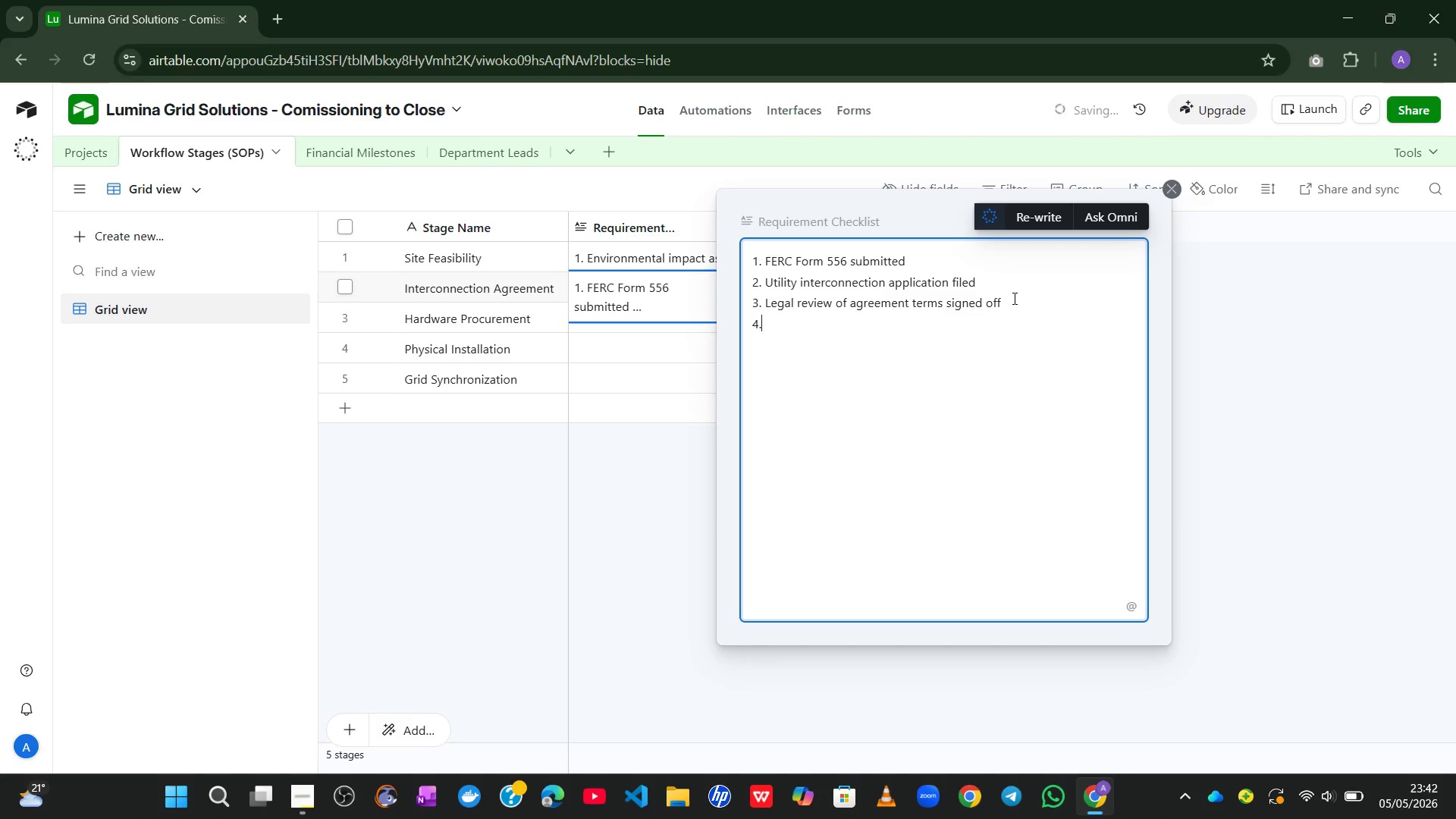 
type( Cost allocatio study recieved)
 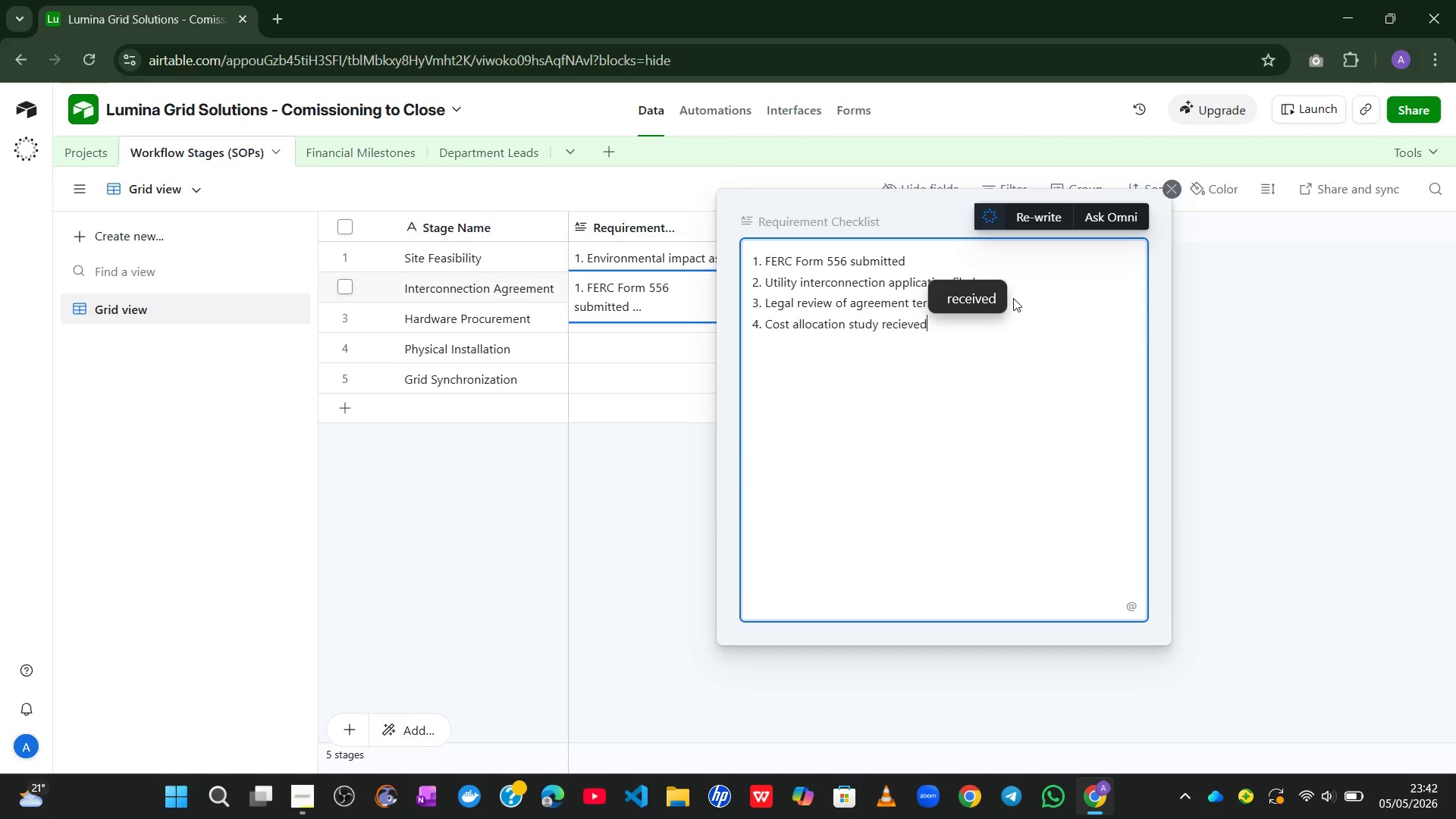 
 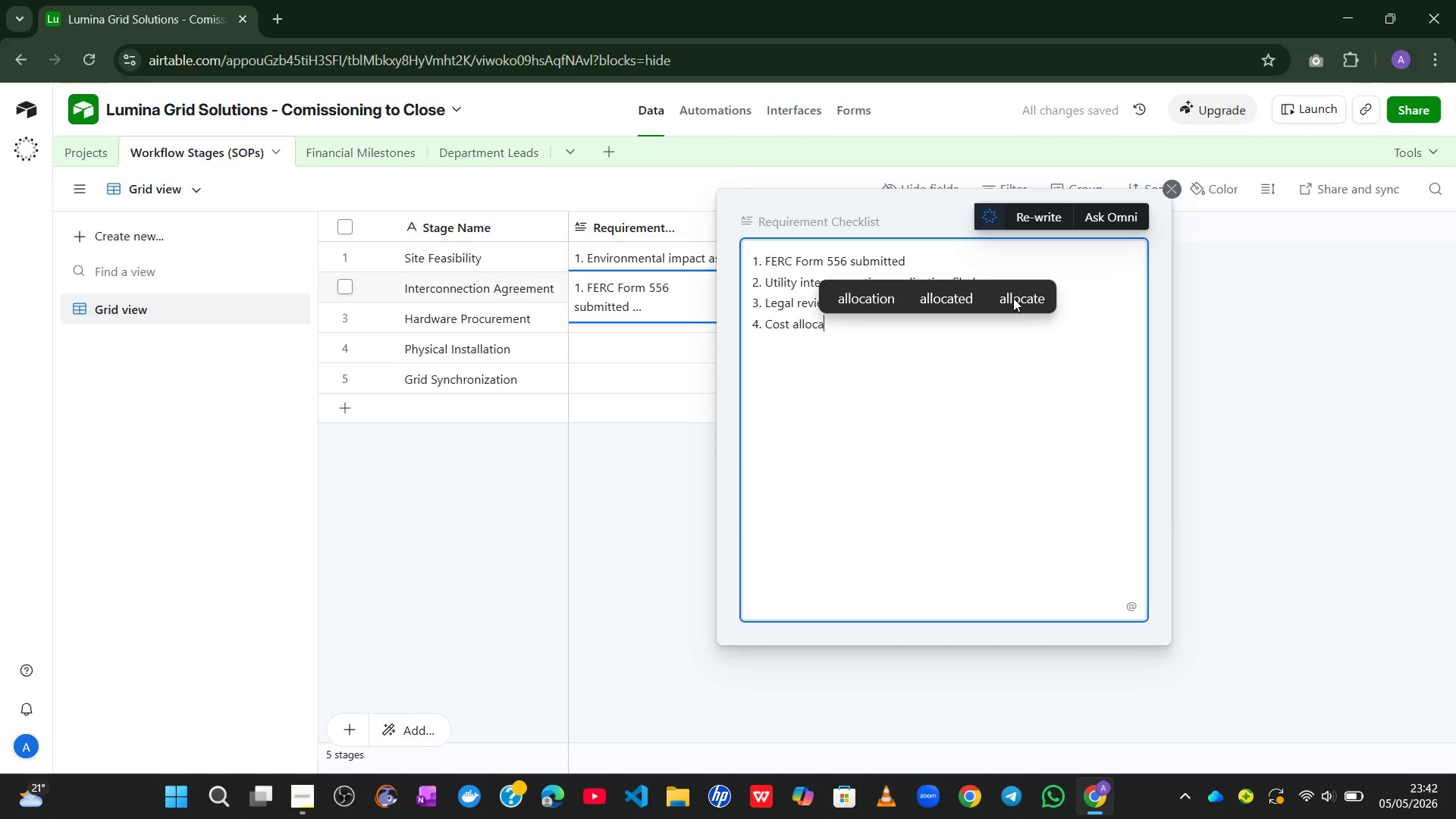 
hold_key(key=N, duration=22.38)
 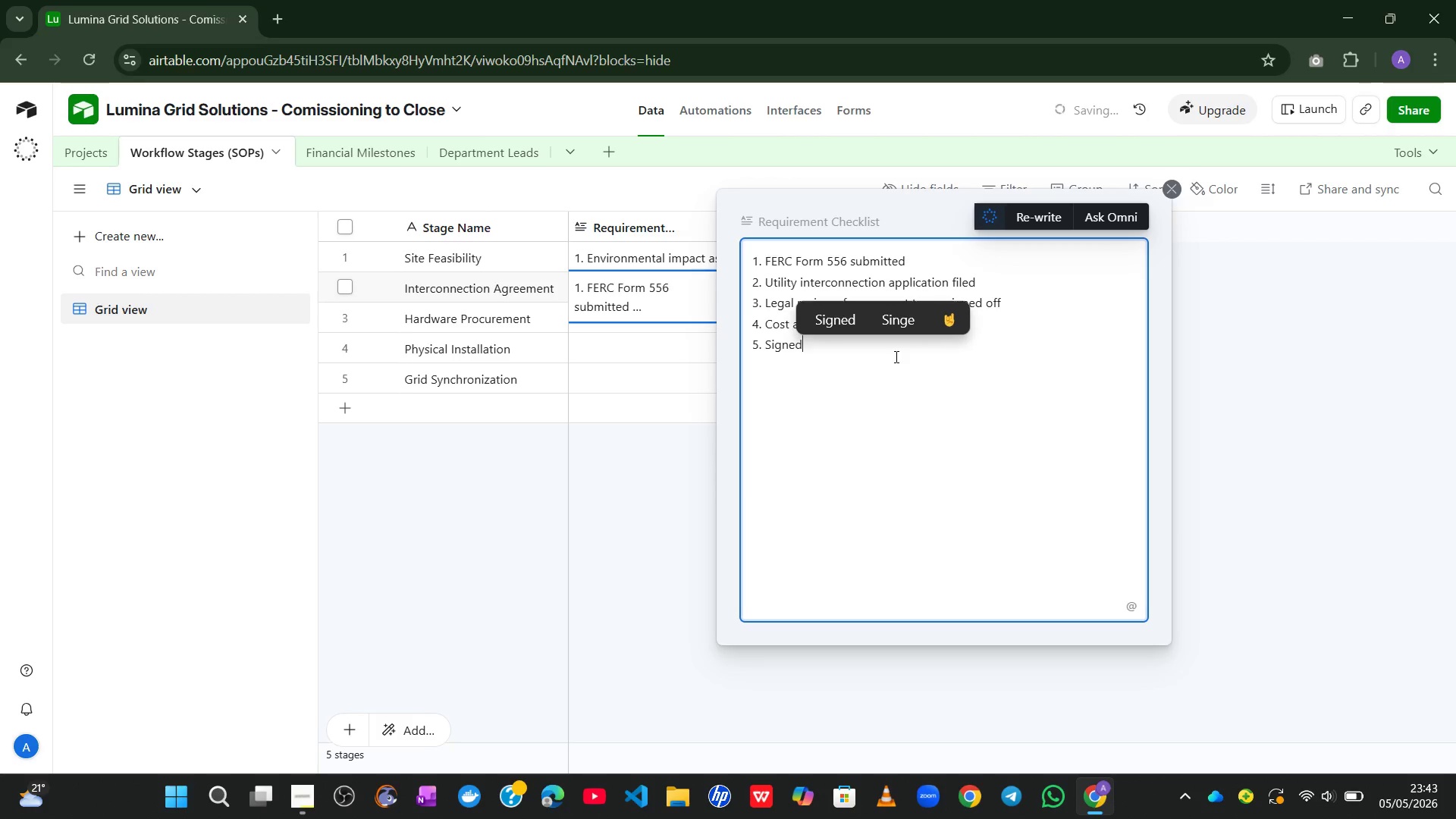 
key(Enter)
 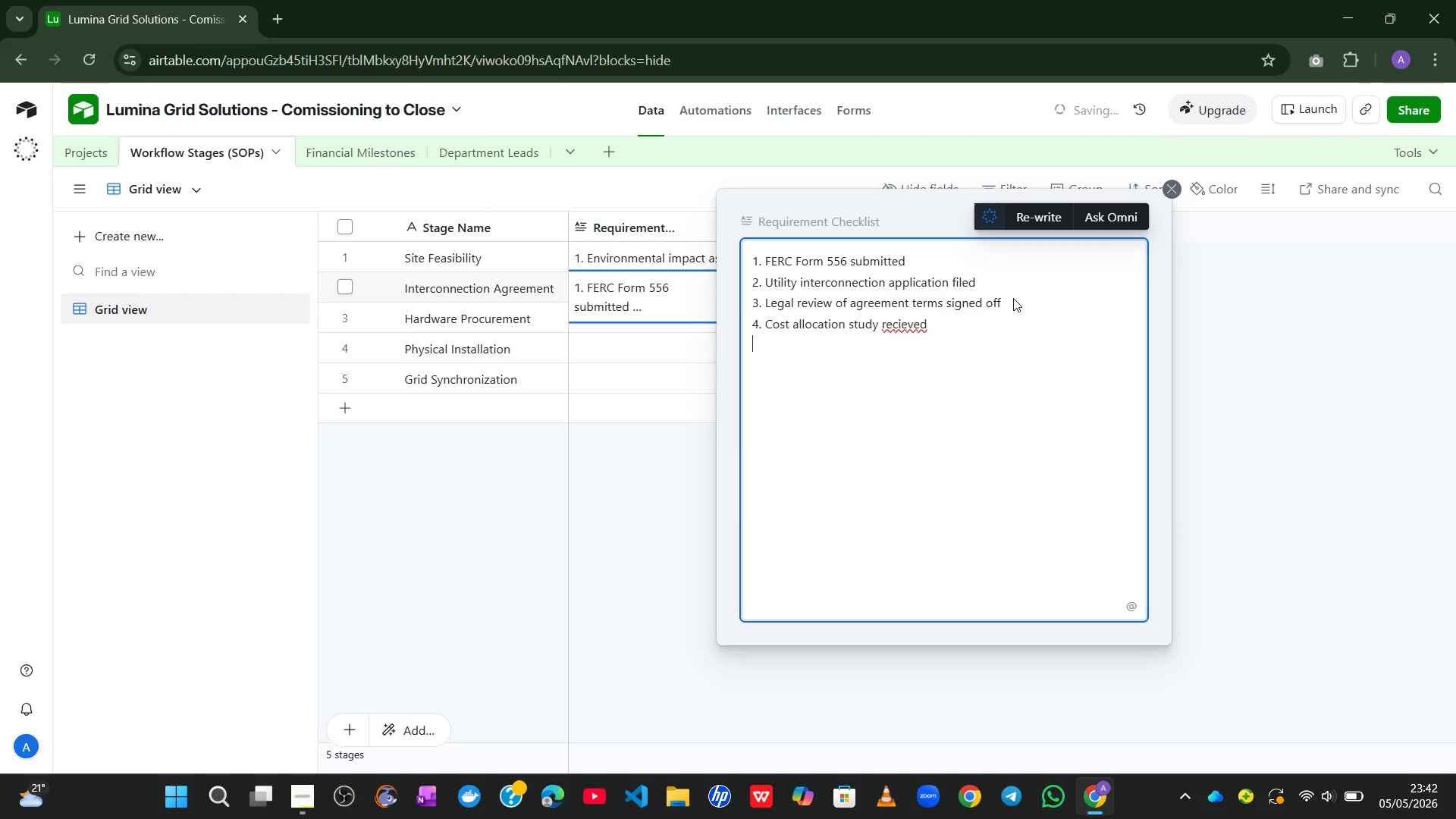 
key(5)
 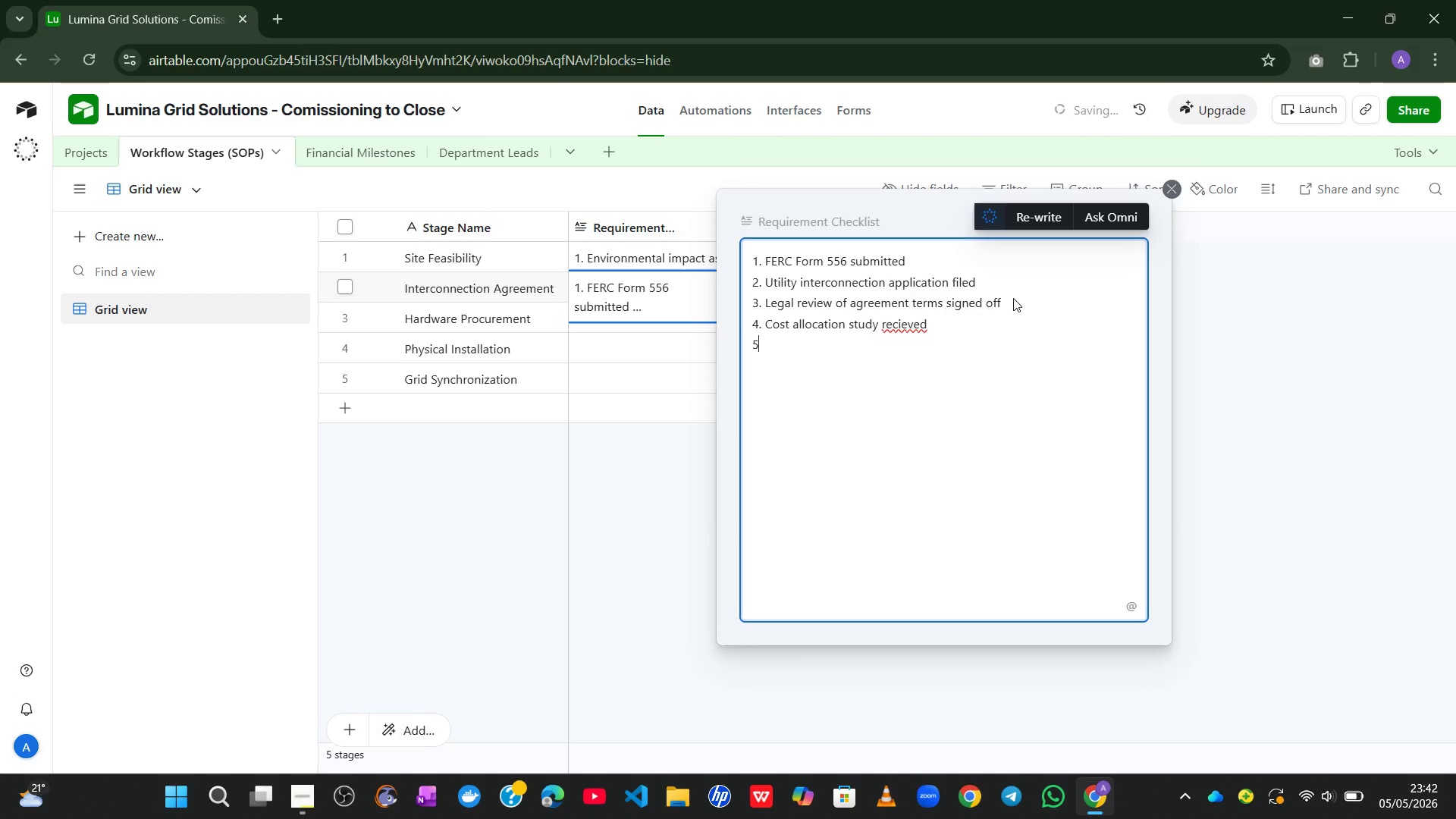 
key(Period)
 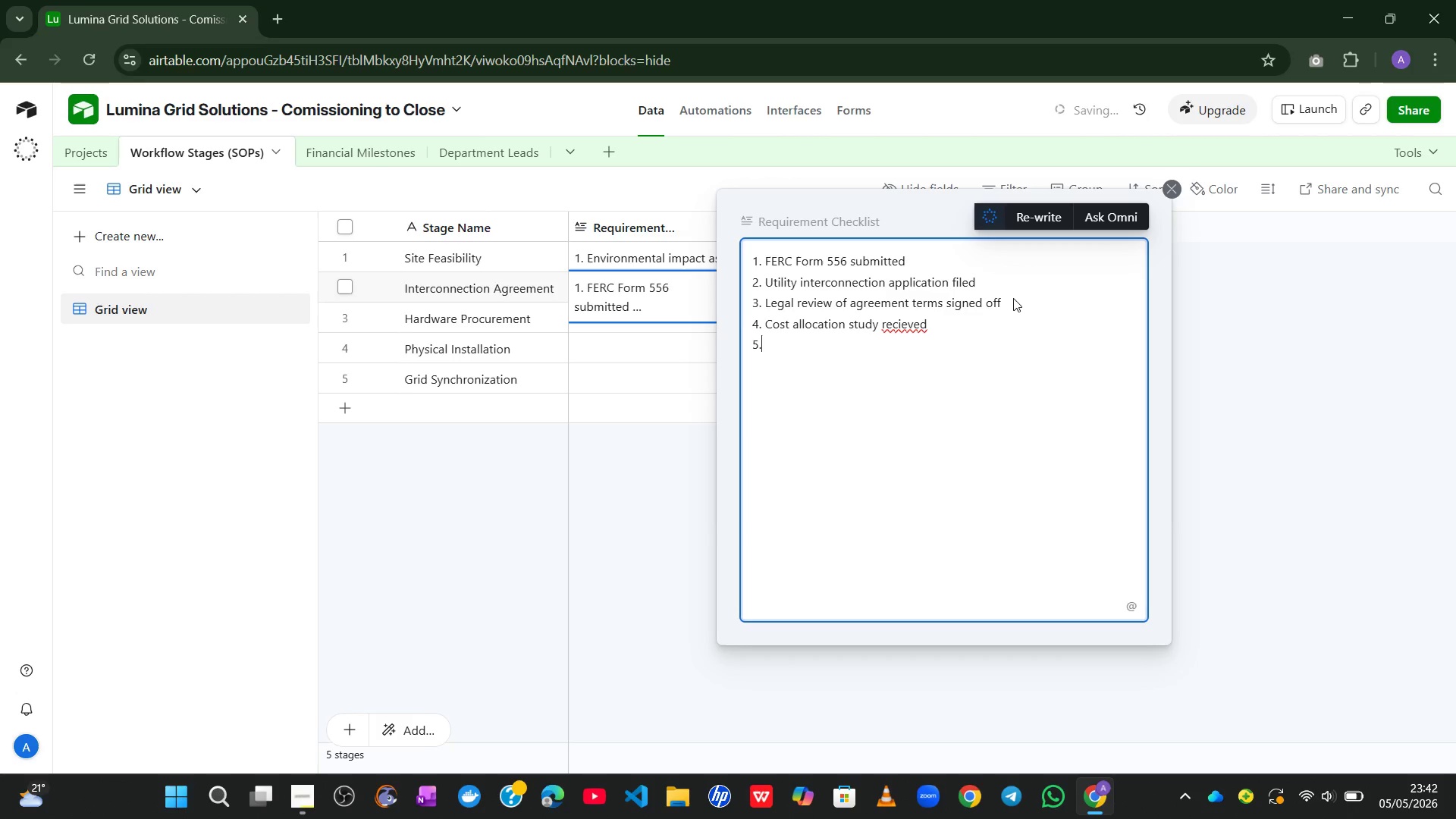 
key(Space)
 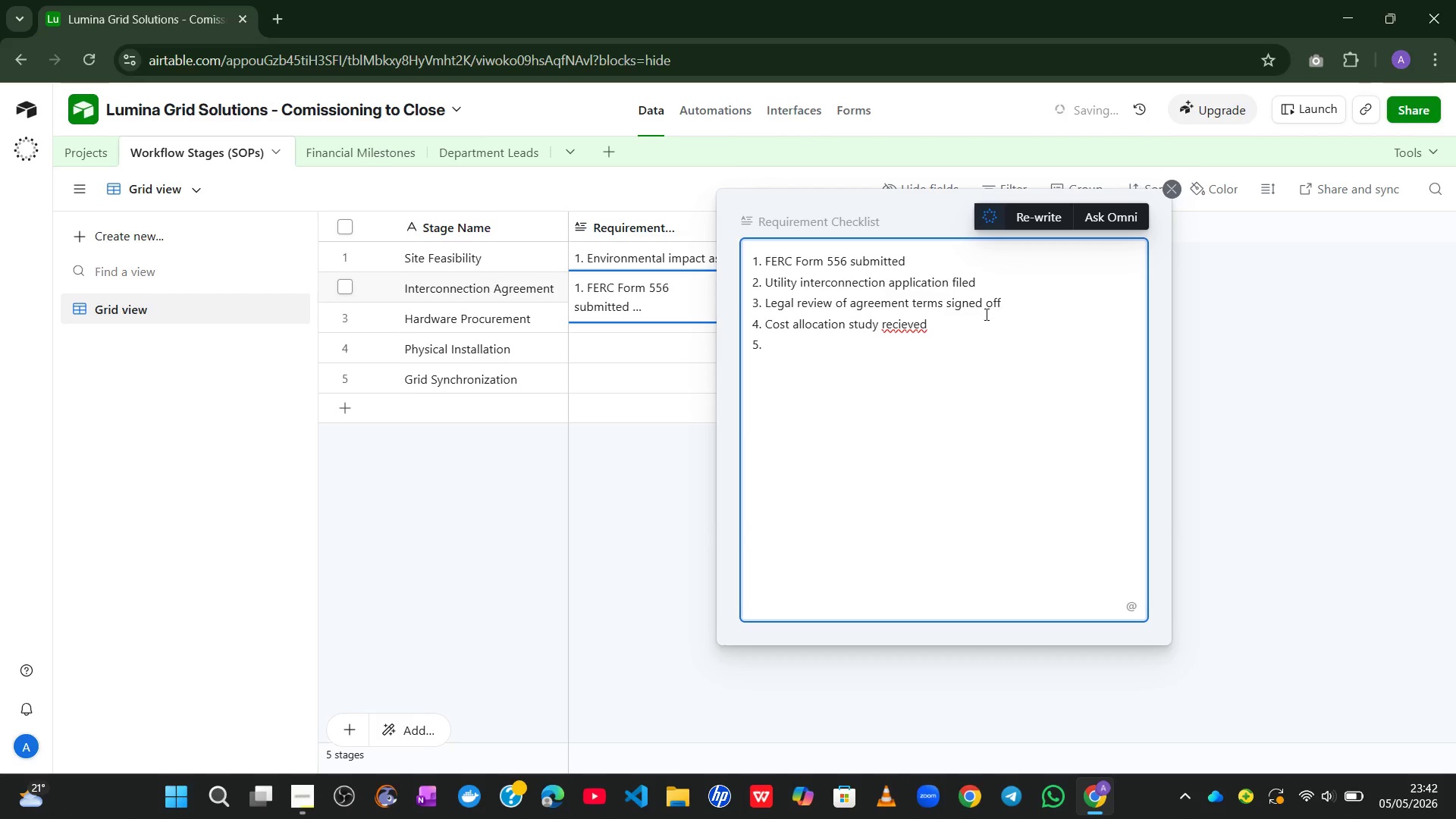 
left_click([969, 328])
 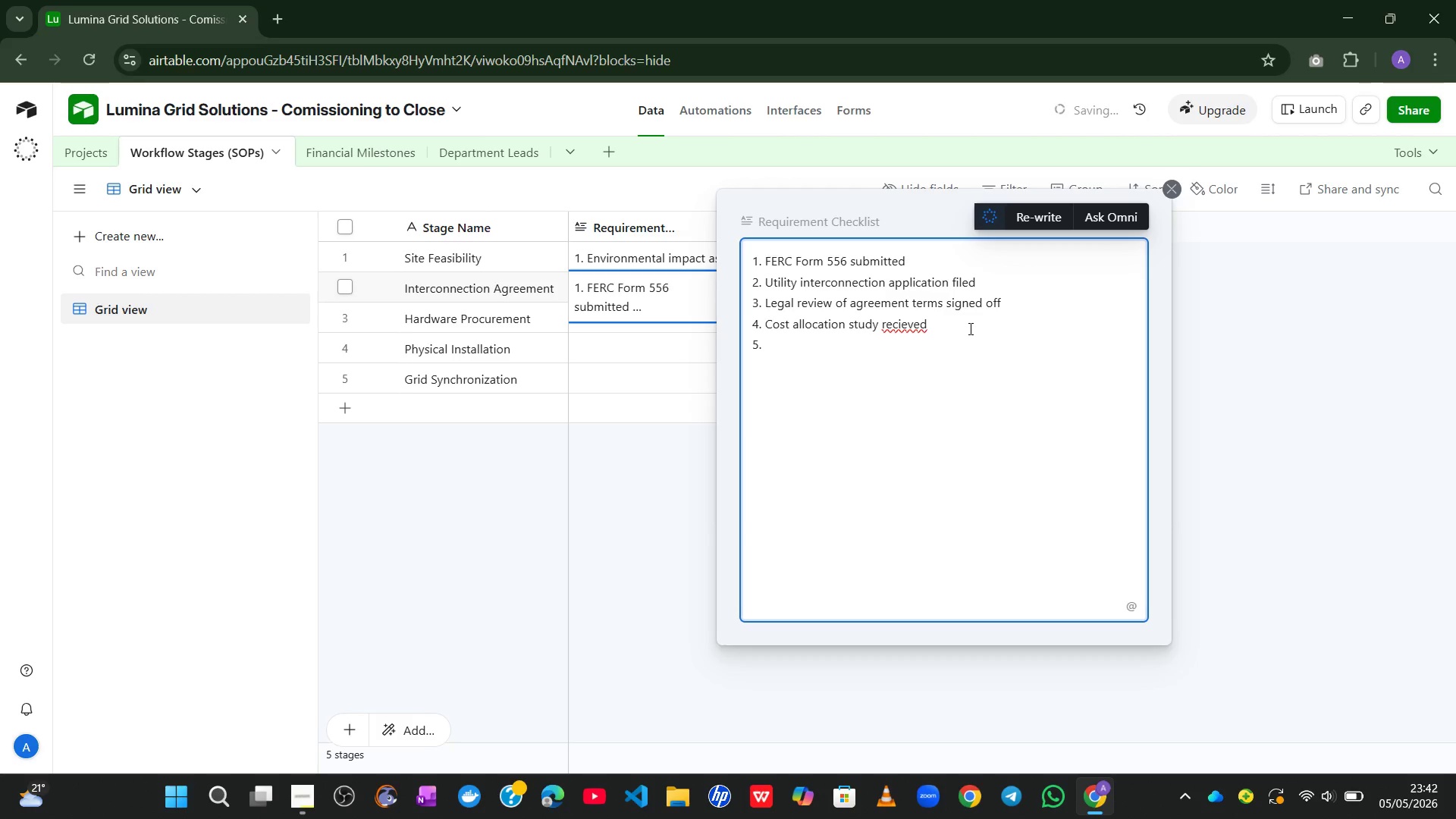 
left_click([895, 356])
 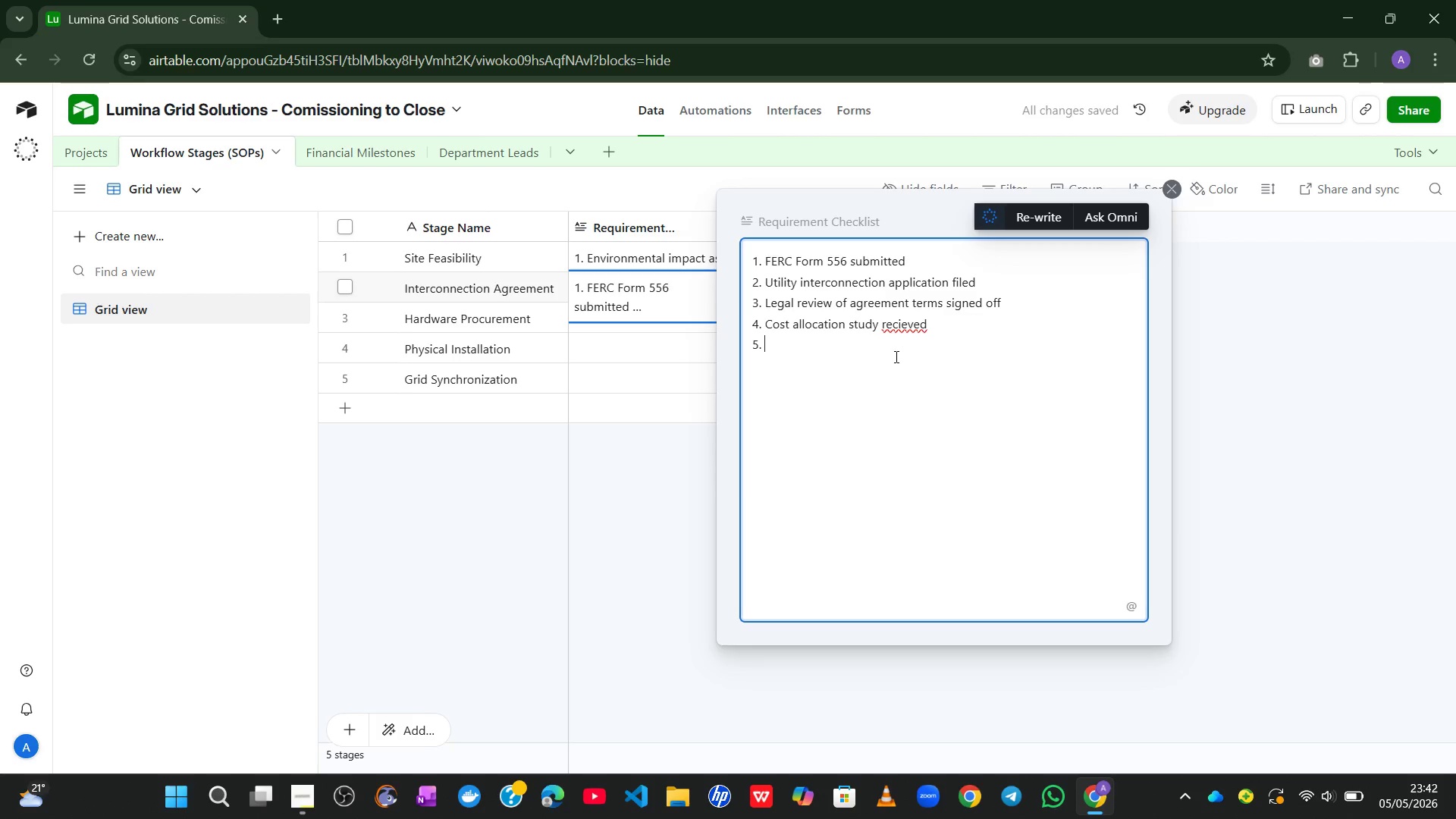 
type(Siged interconnection agreement on file)
 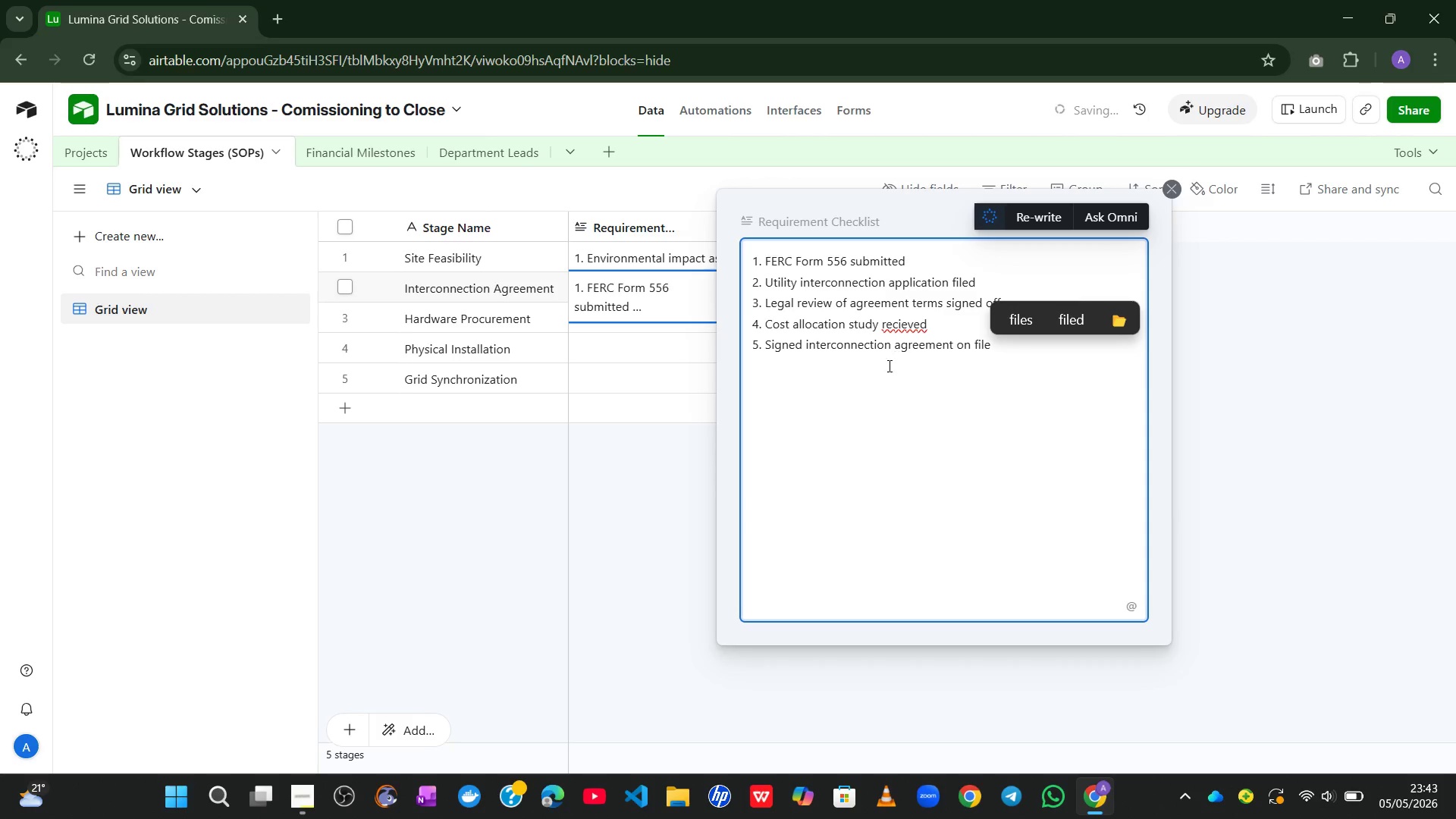 
left_click([626, 564])
 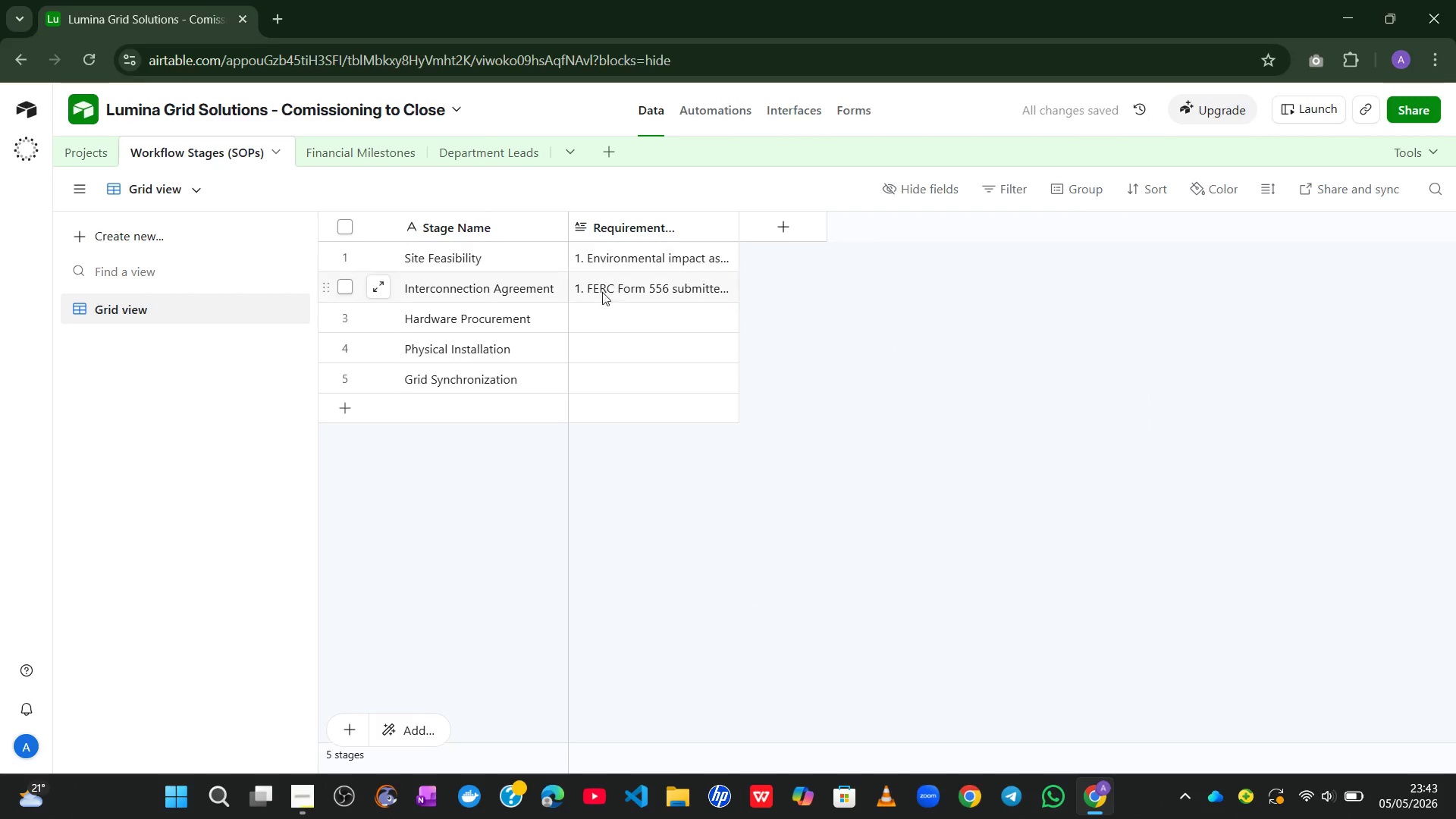 
left_click([595, 311])
 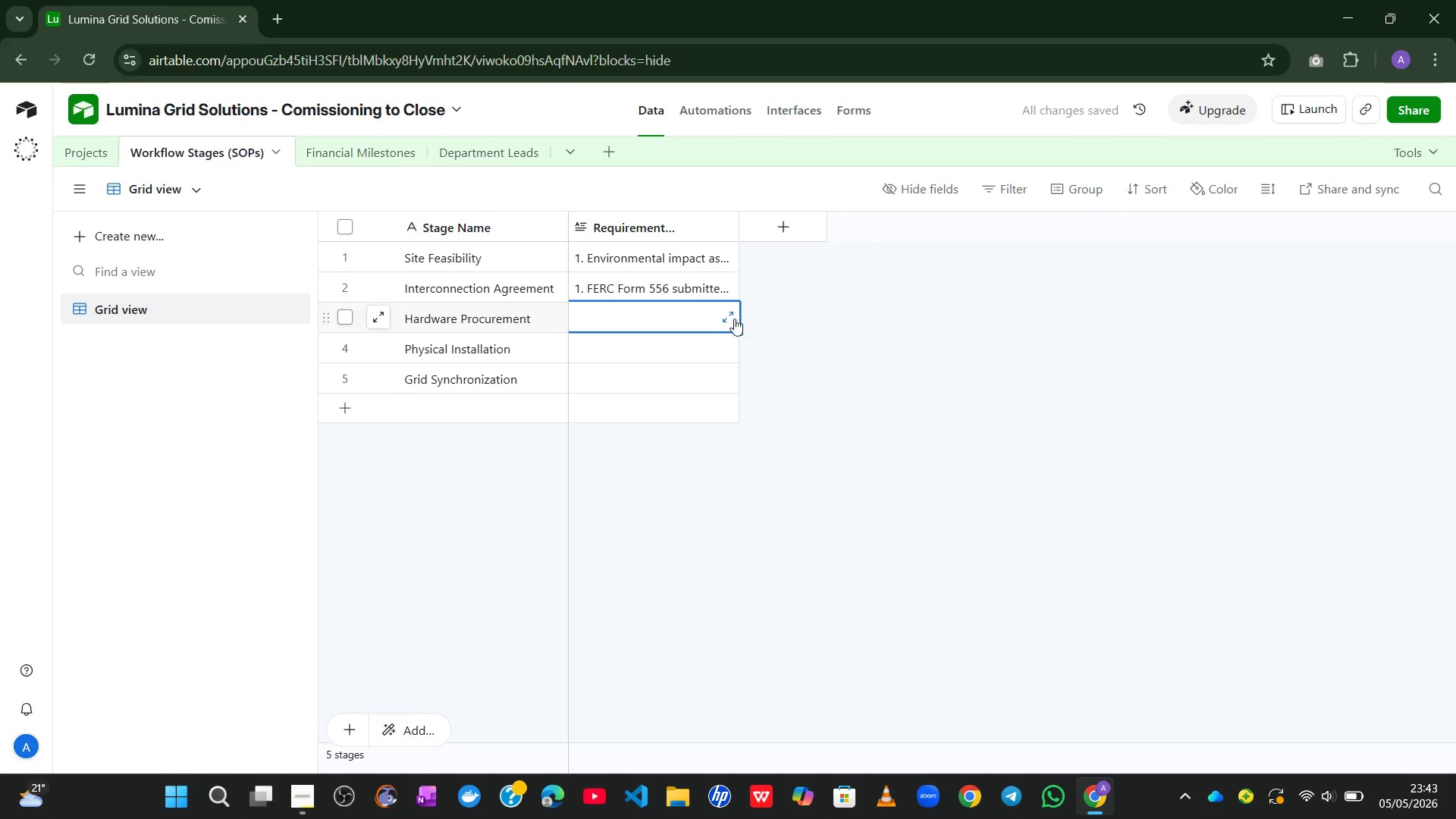 
left_click([730, 318])
 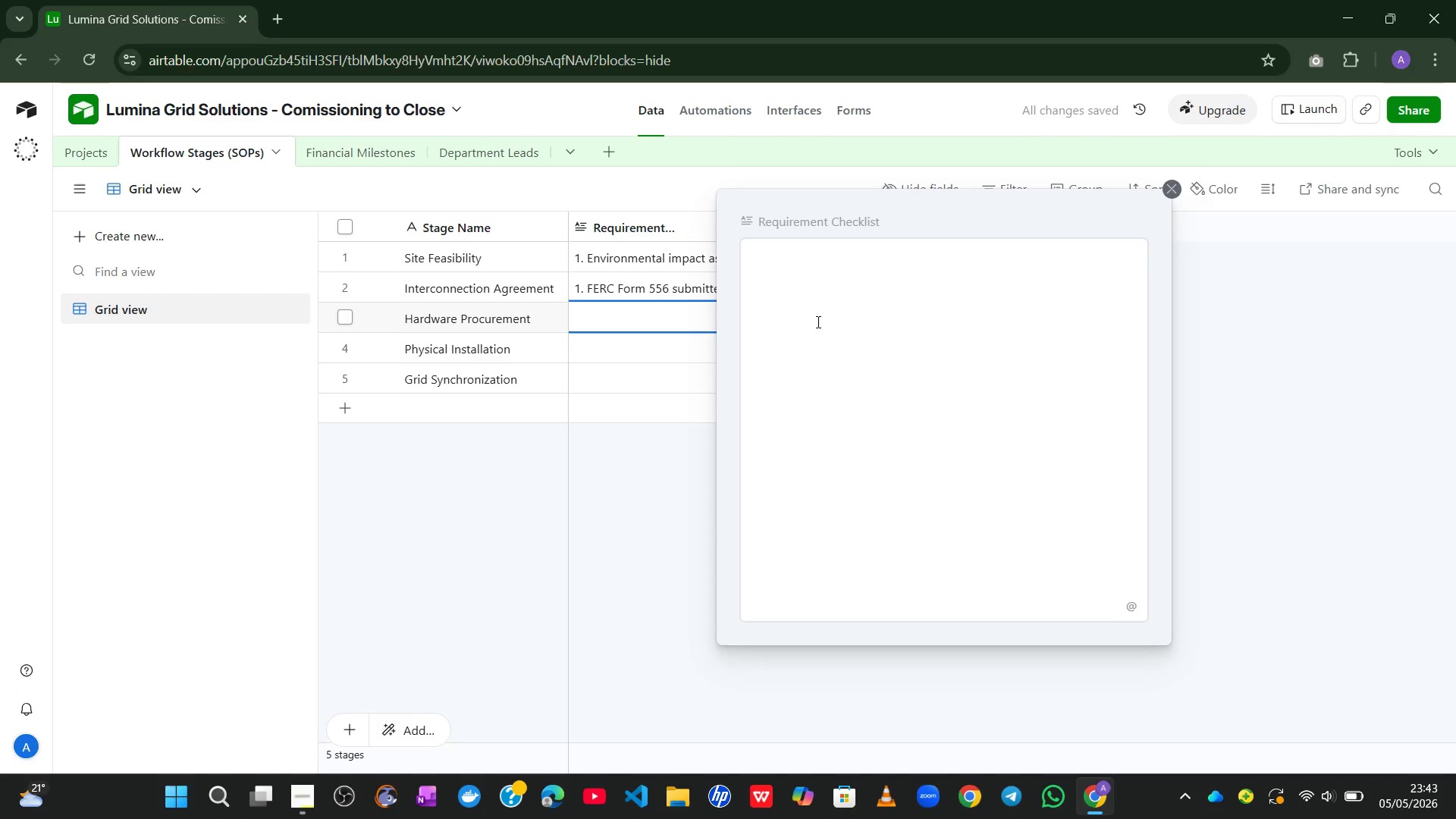 
left_click([838, 321])
 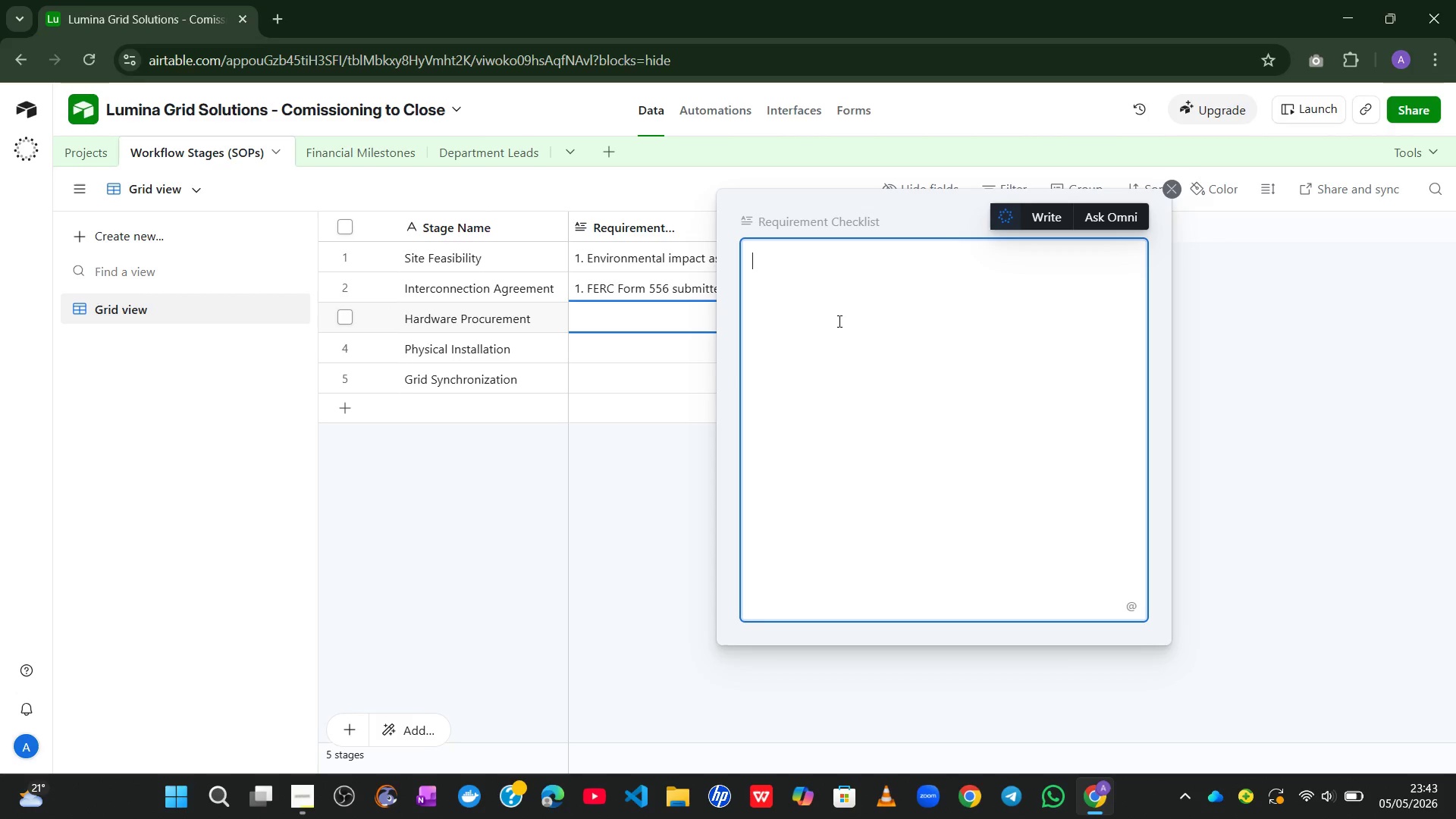 
type(1. Vendor RFP issued and responses)
 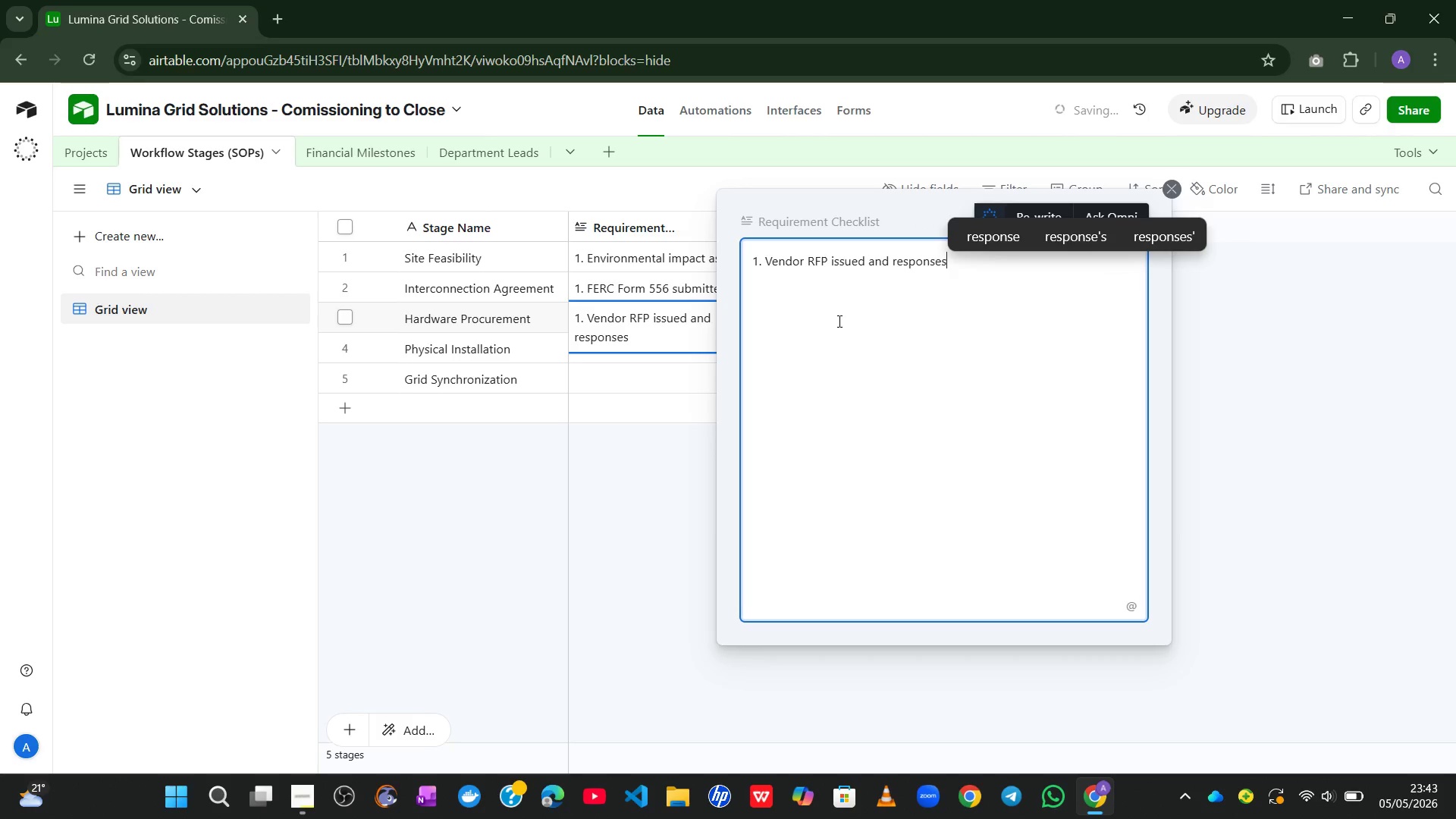 
wait(7.41)
 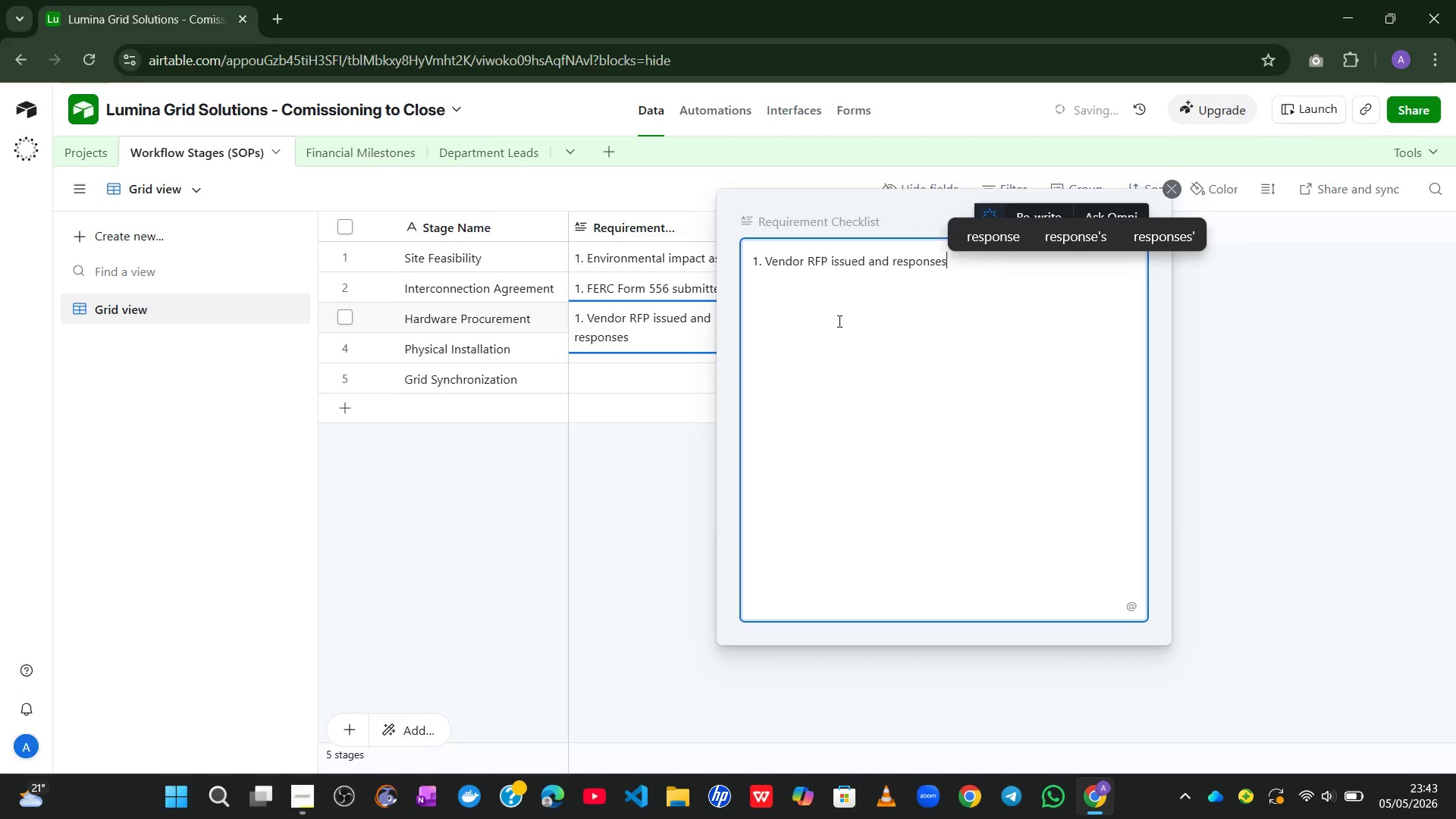 
type( evaluated)
 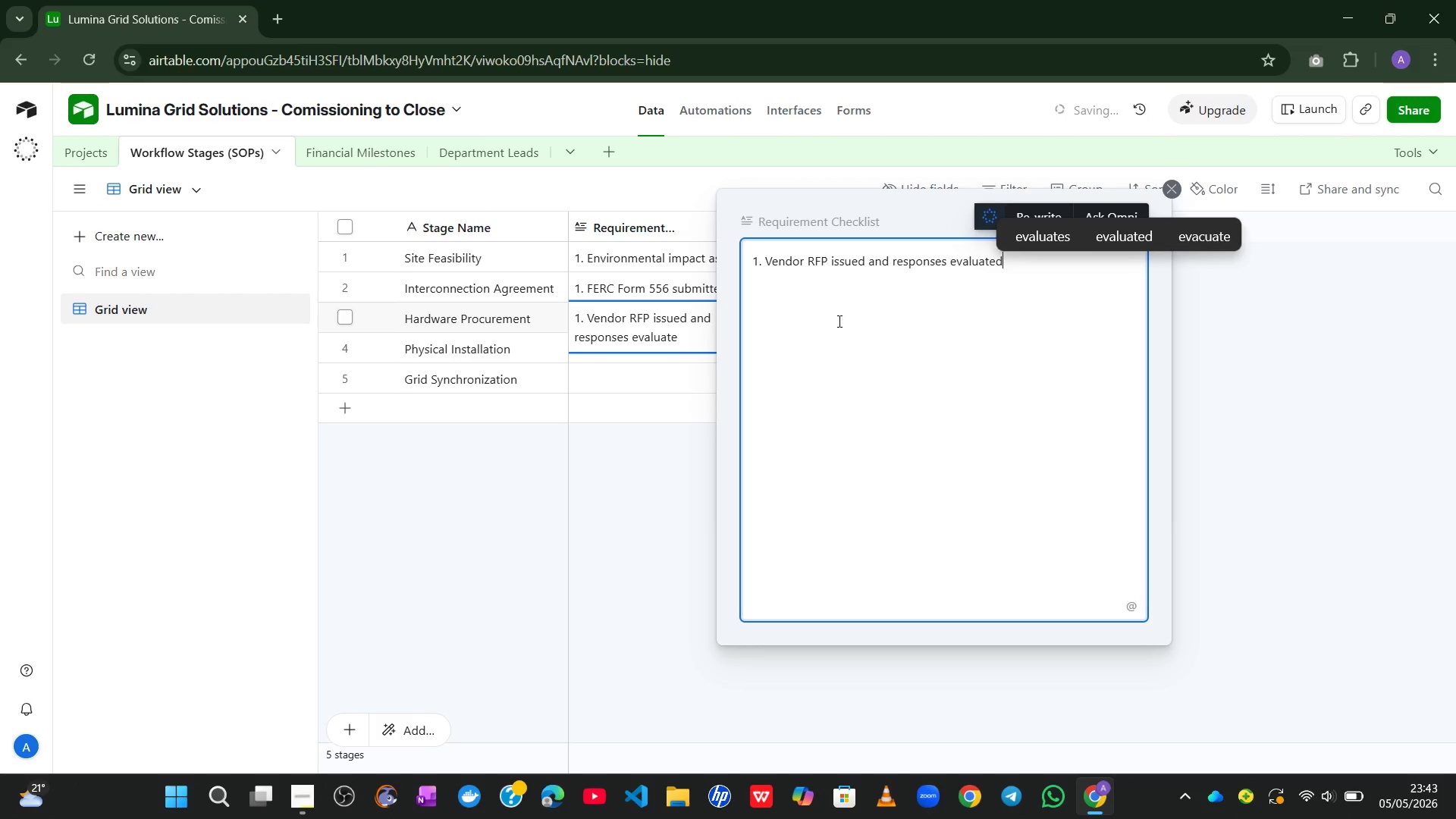 
key(Enter)
 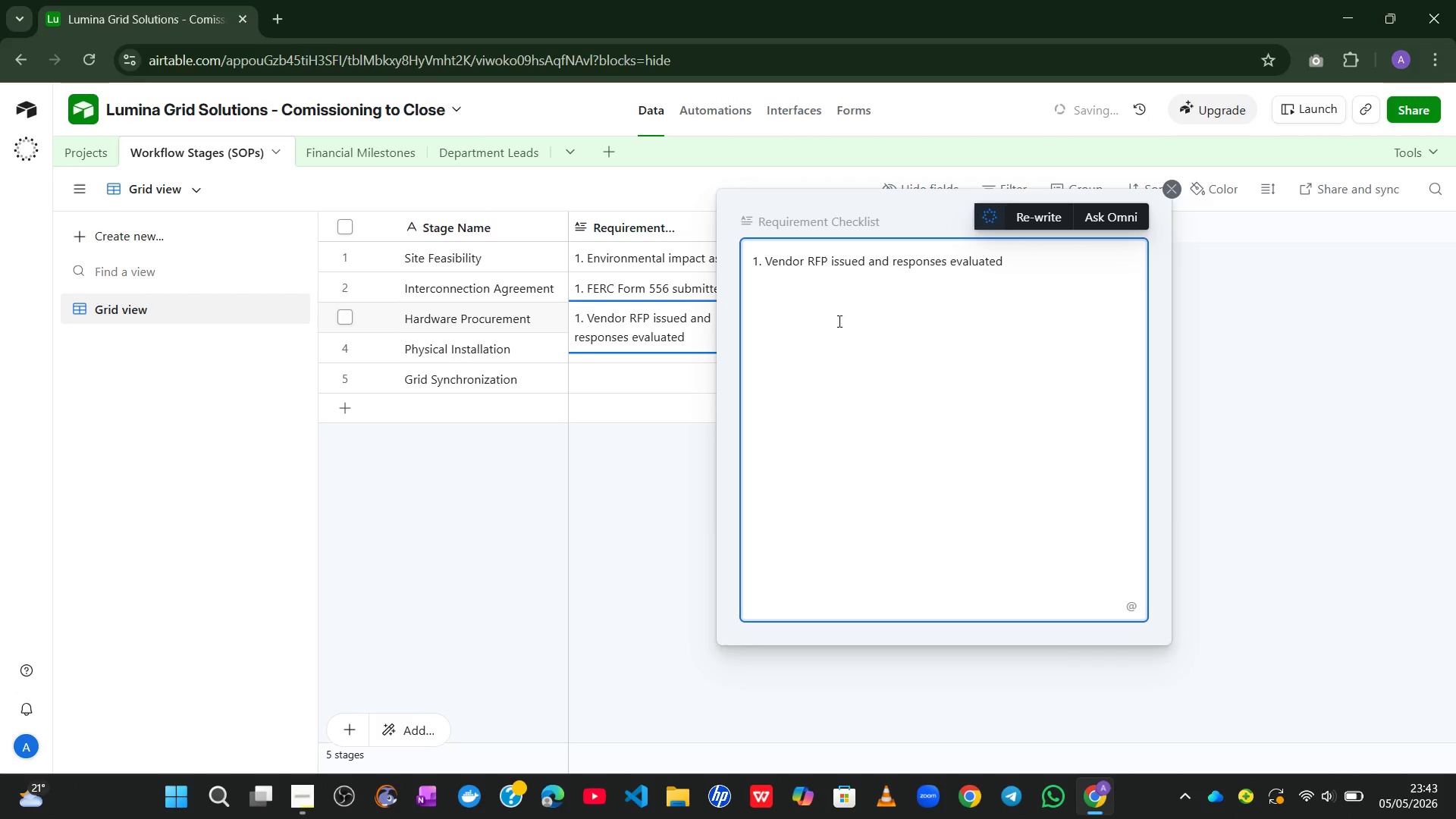 
key(2)
 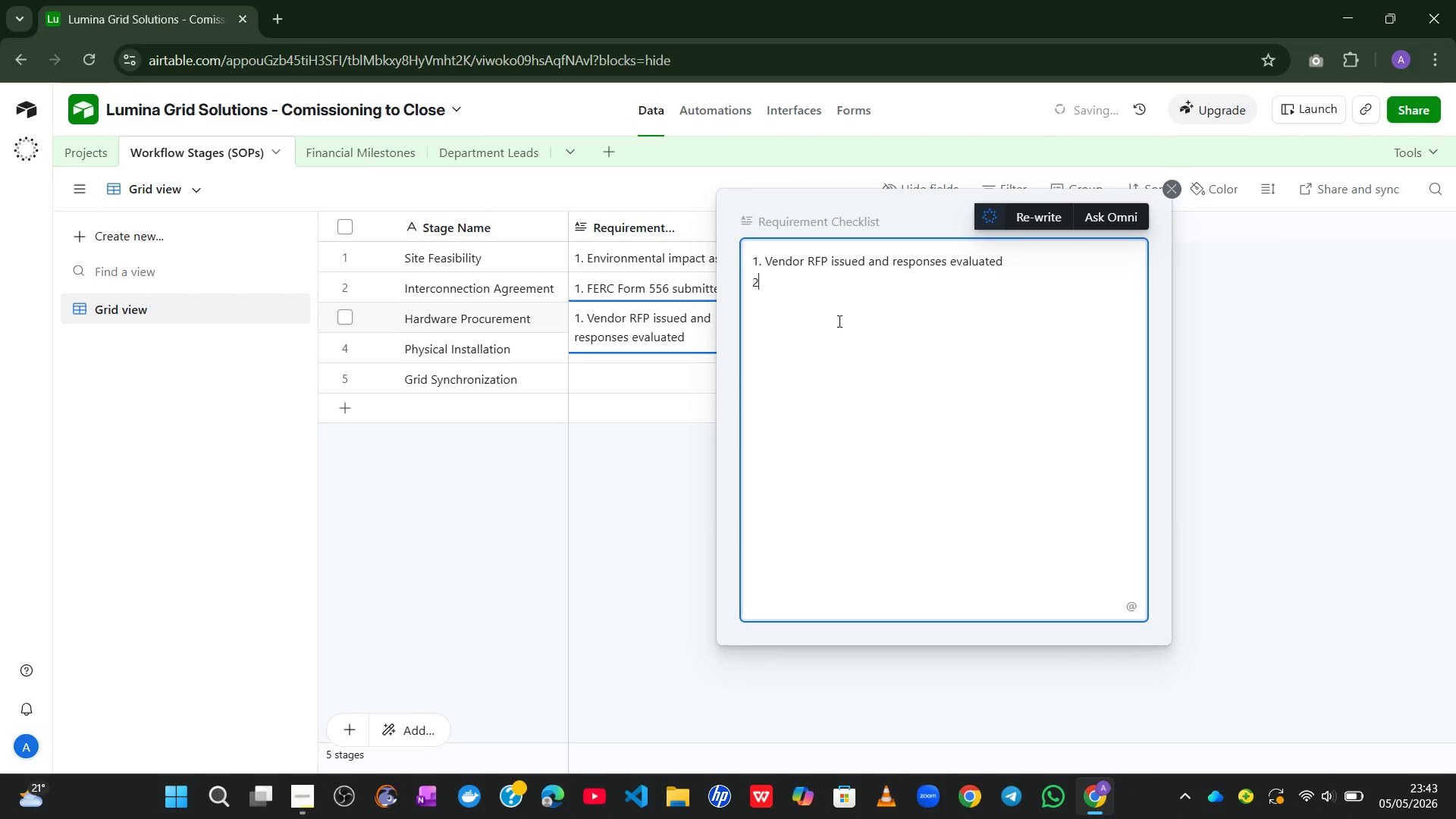 
key(Period)
 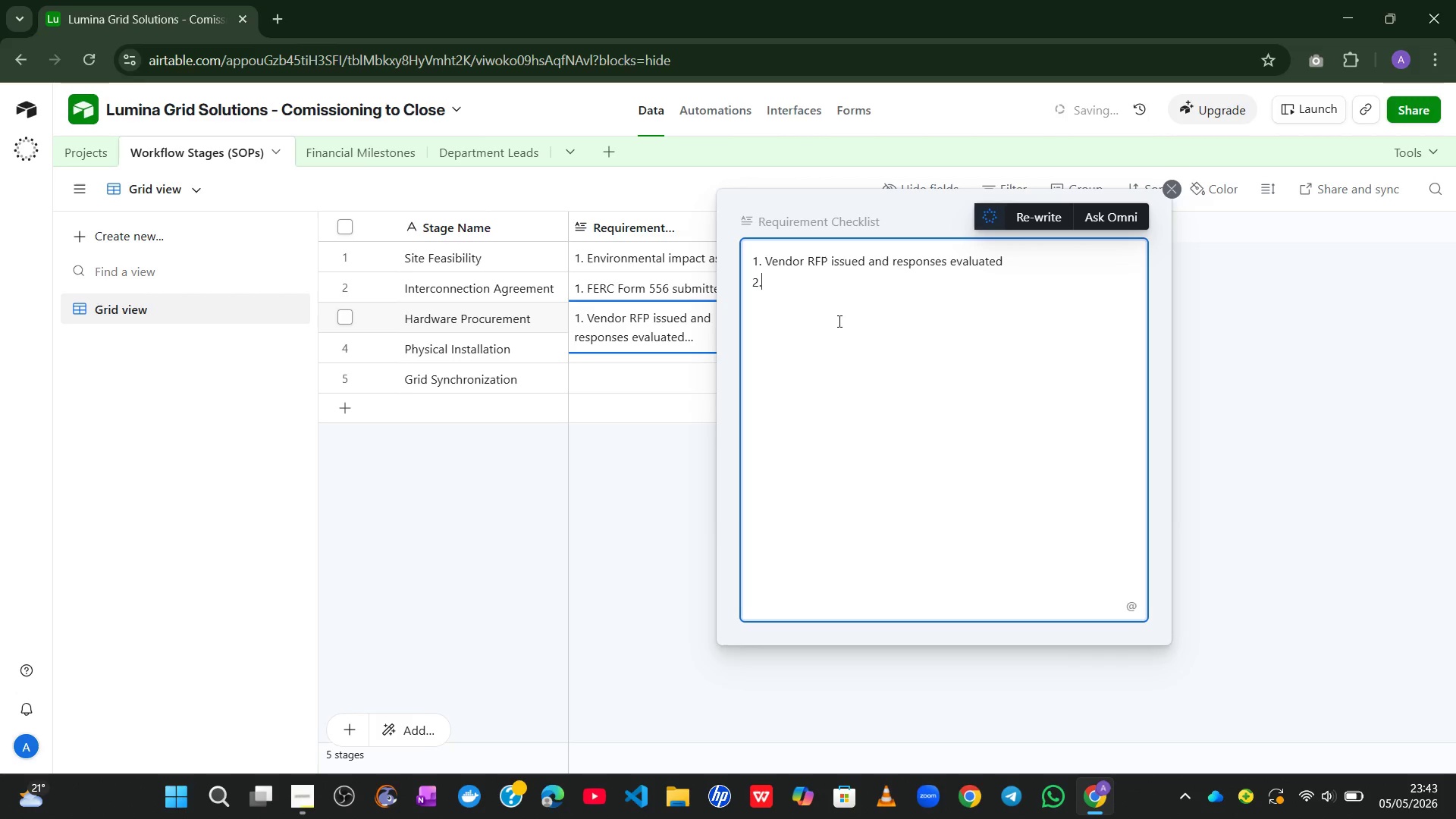 
key(Space)
 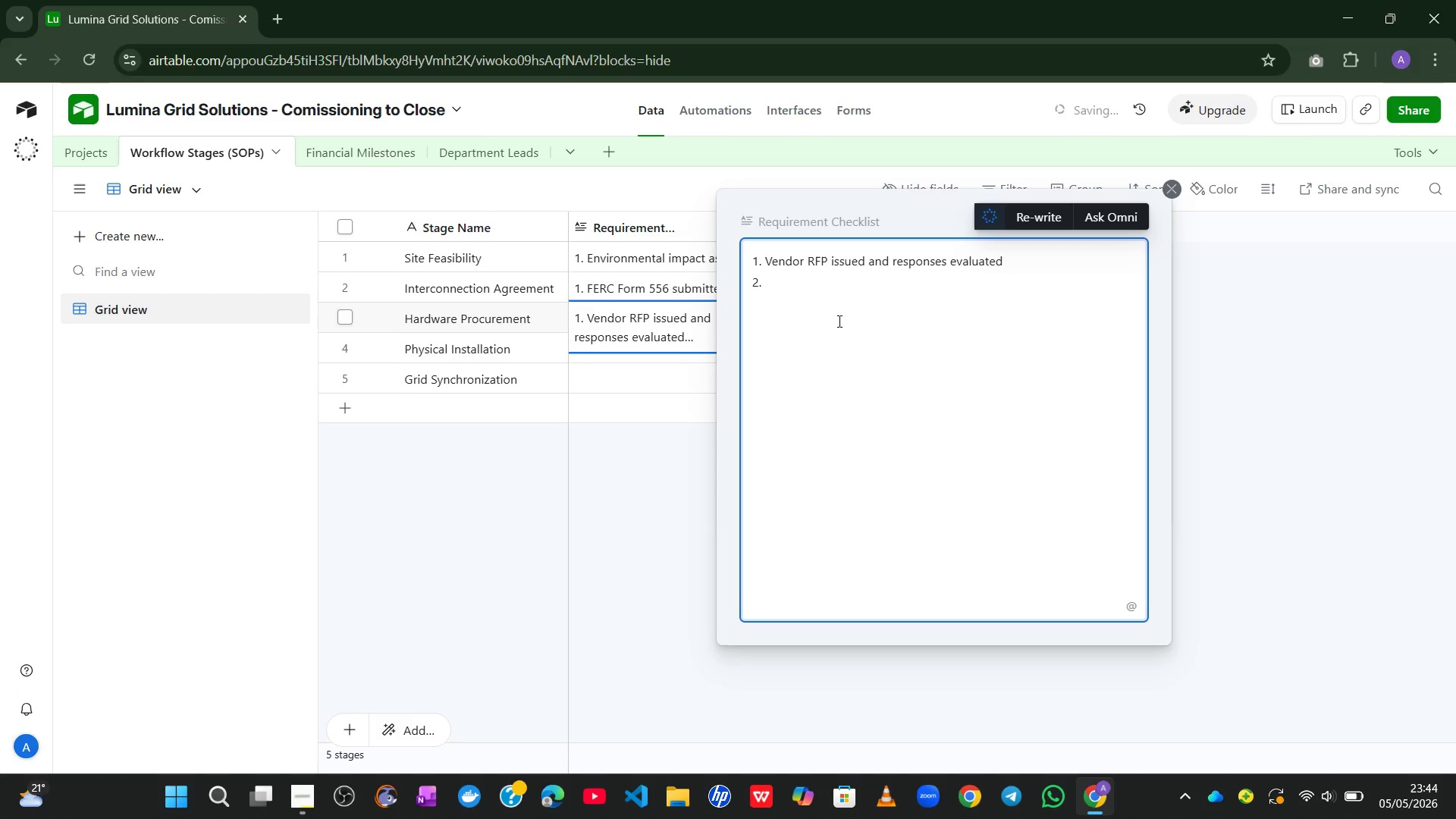 
wait(7.05)
 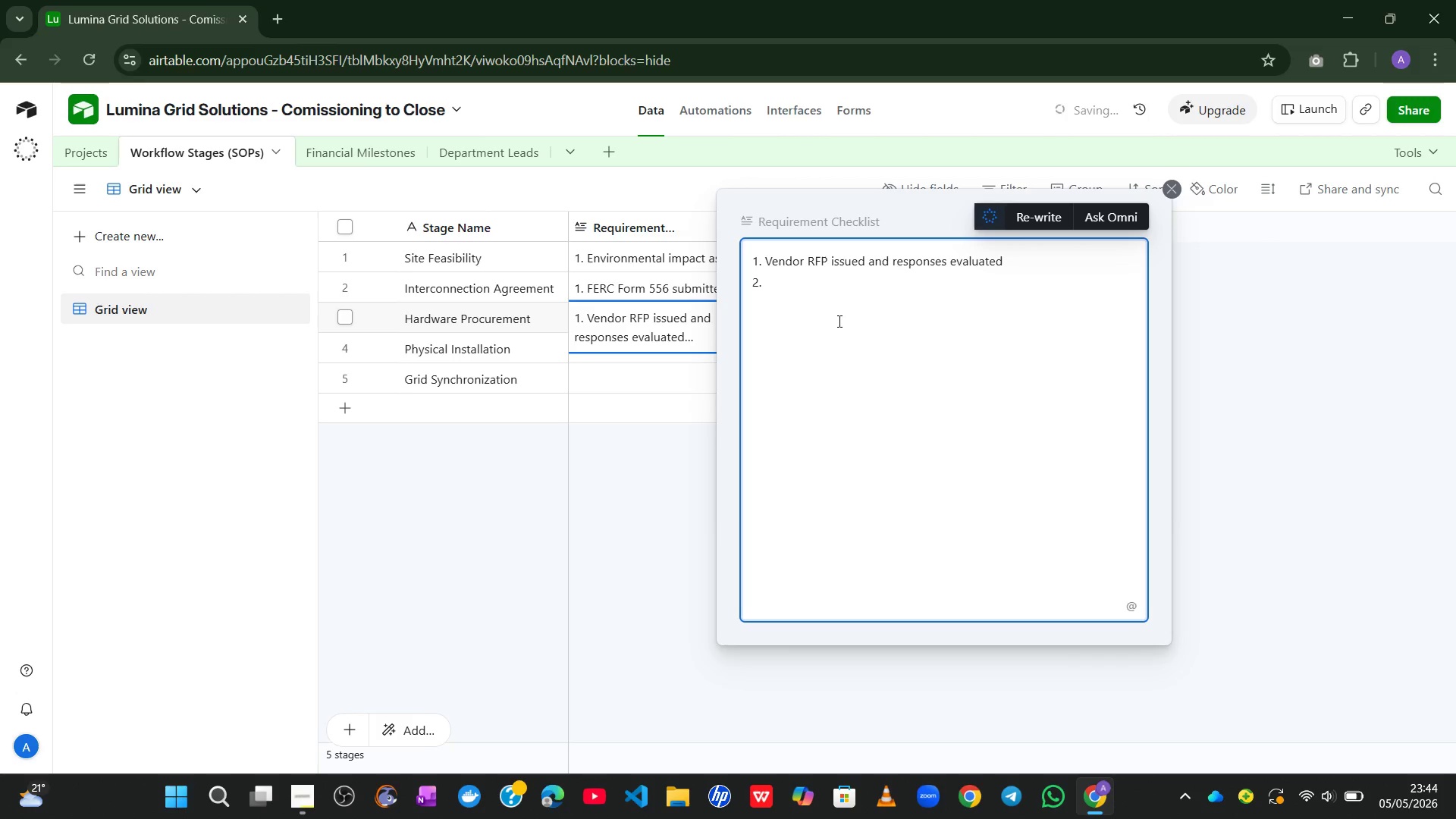 
type(Purchase orders approved)
 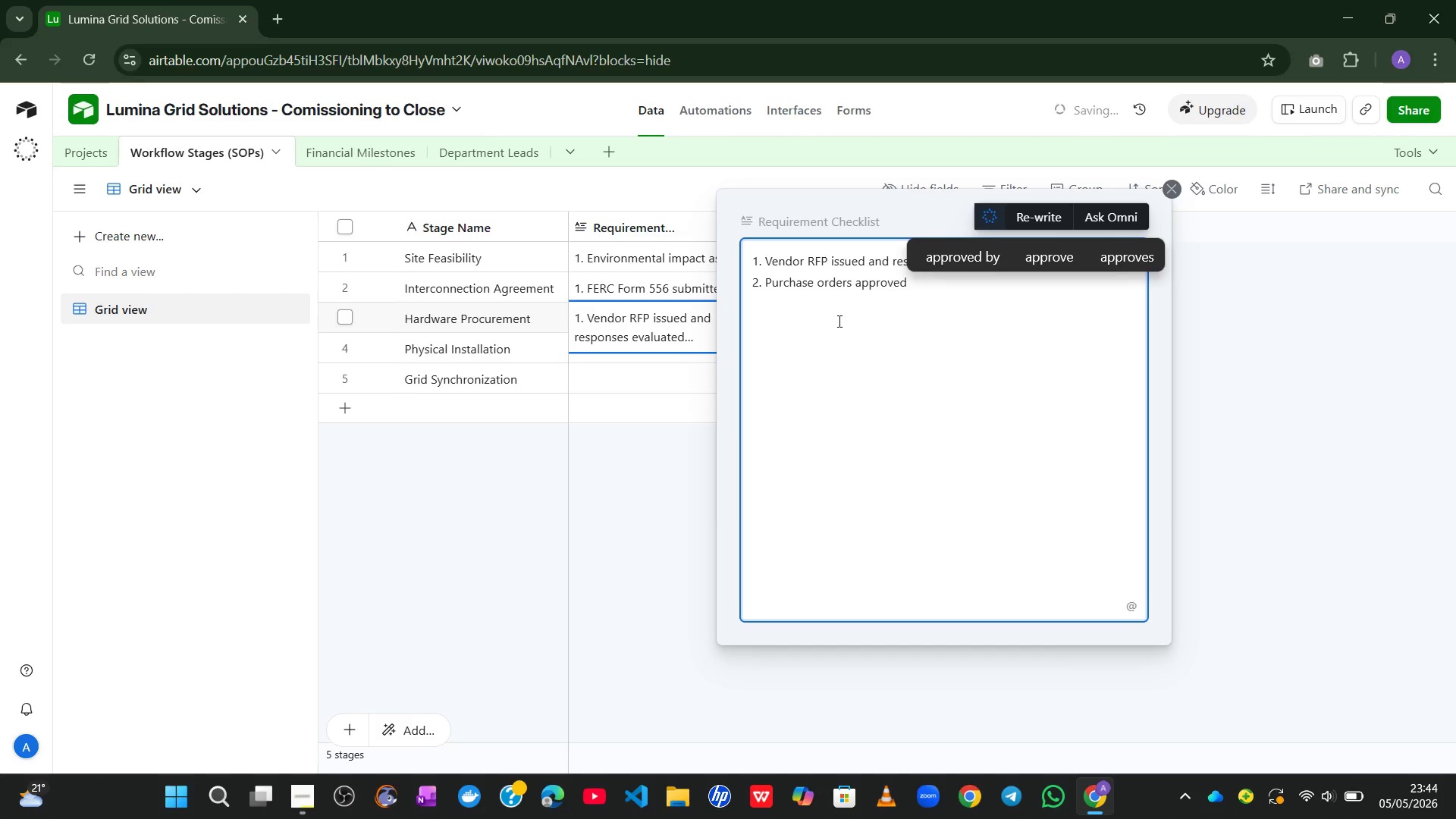 
type( by Finance)
 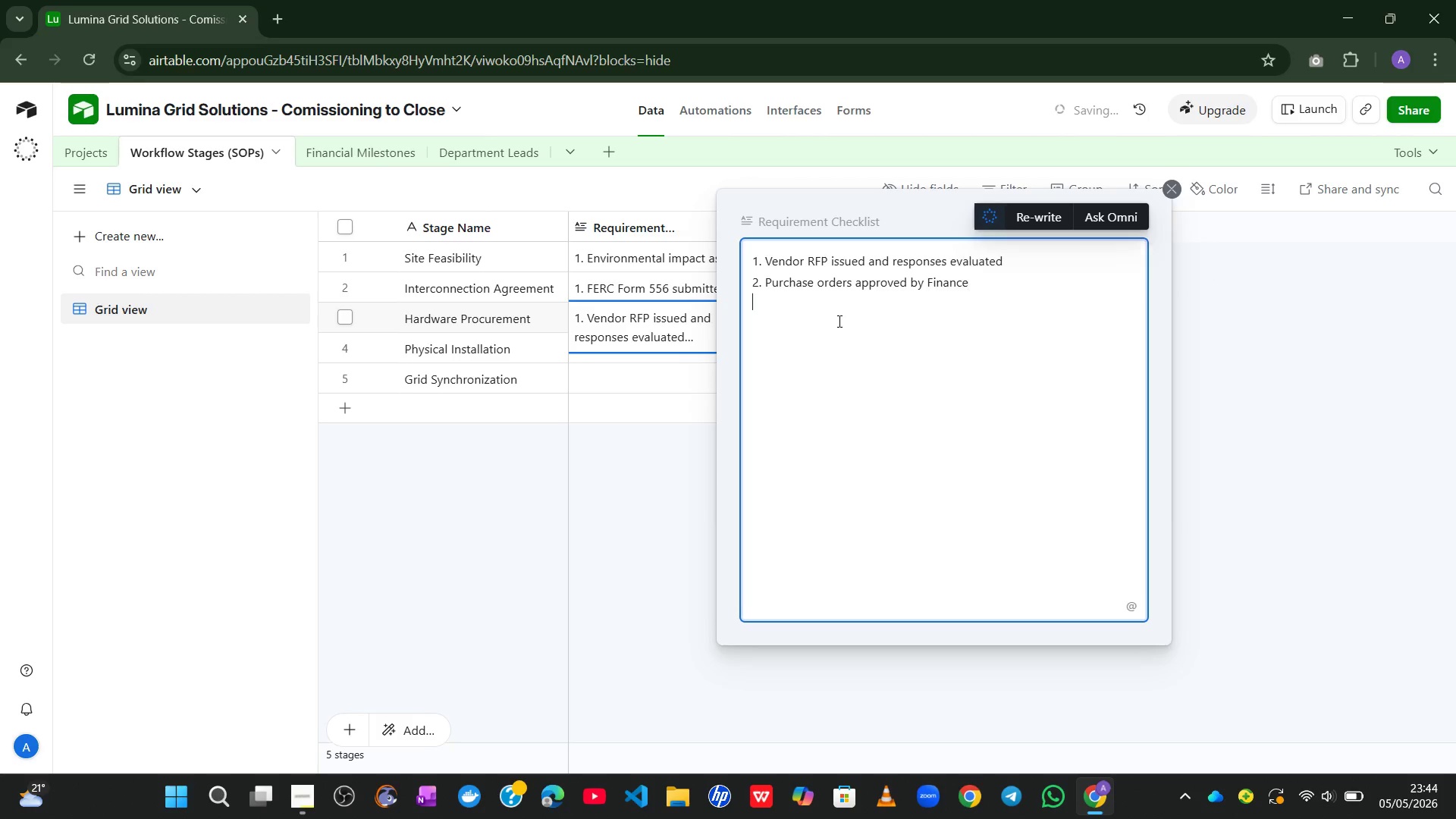 
 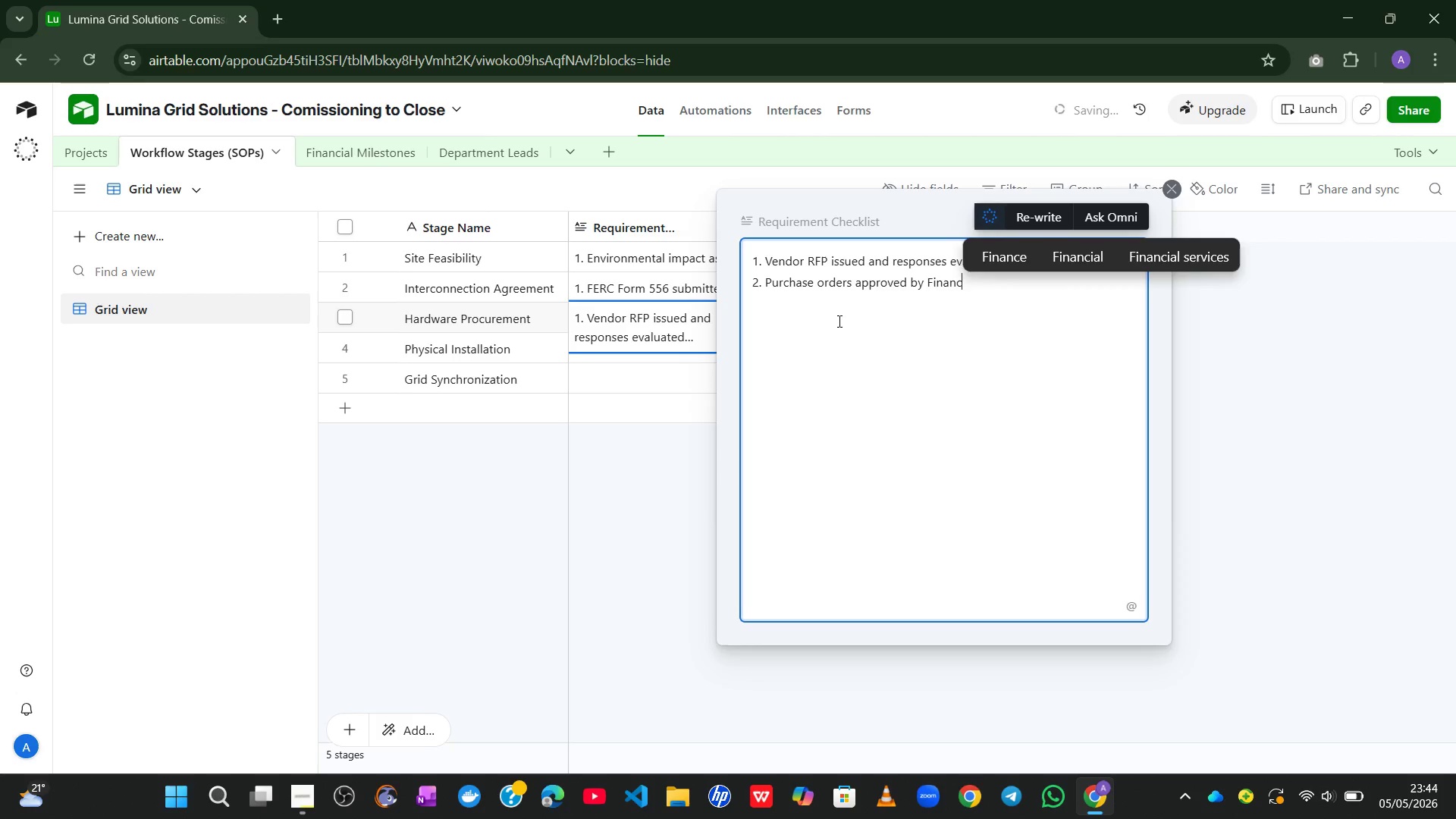 
key(Enter)
 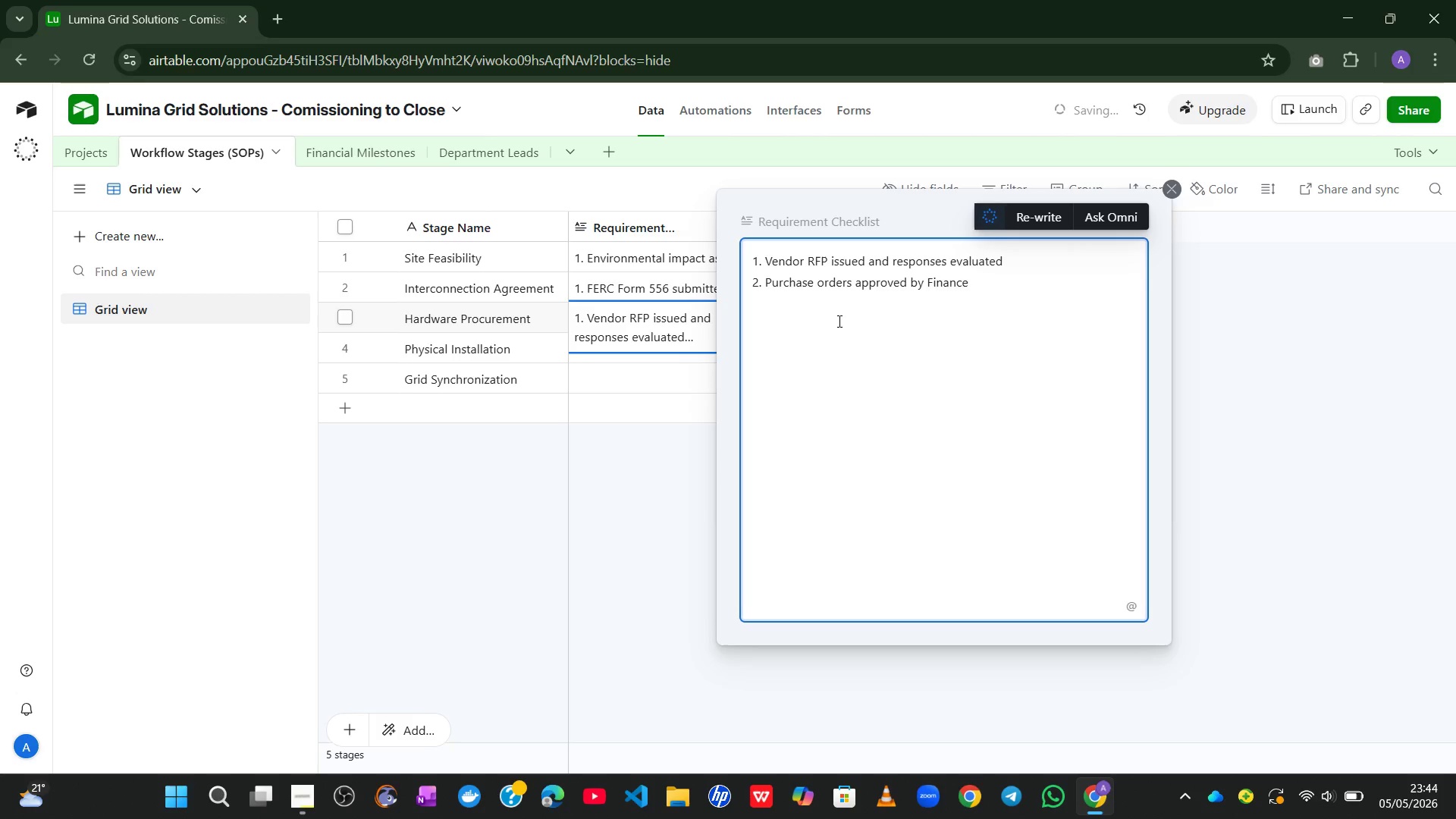 
key(3)
 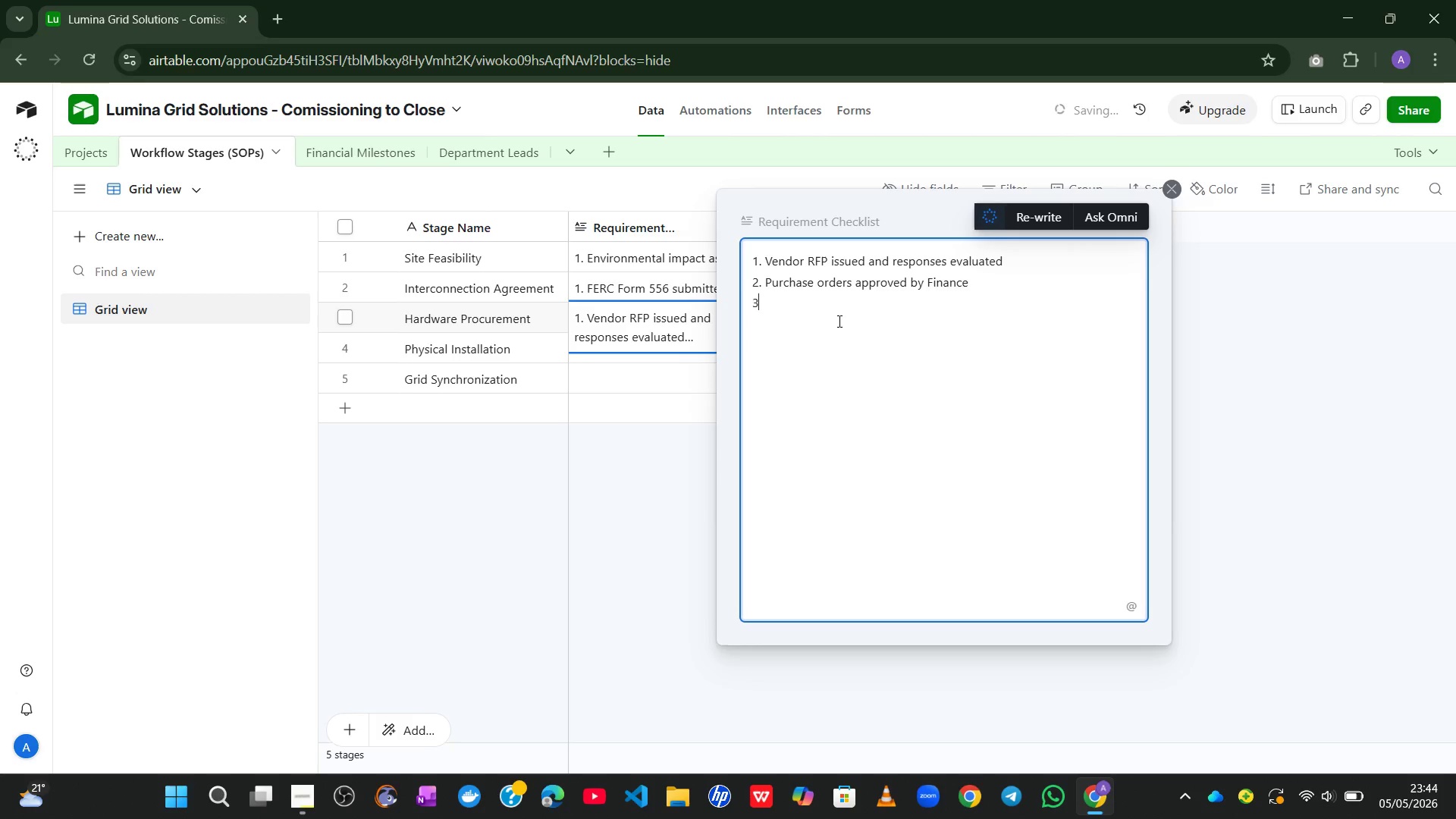 
key(Comma)
 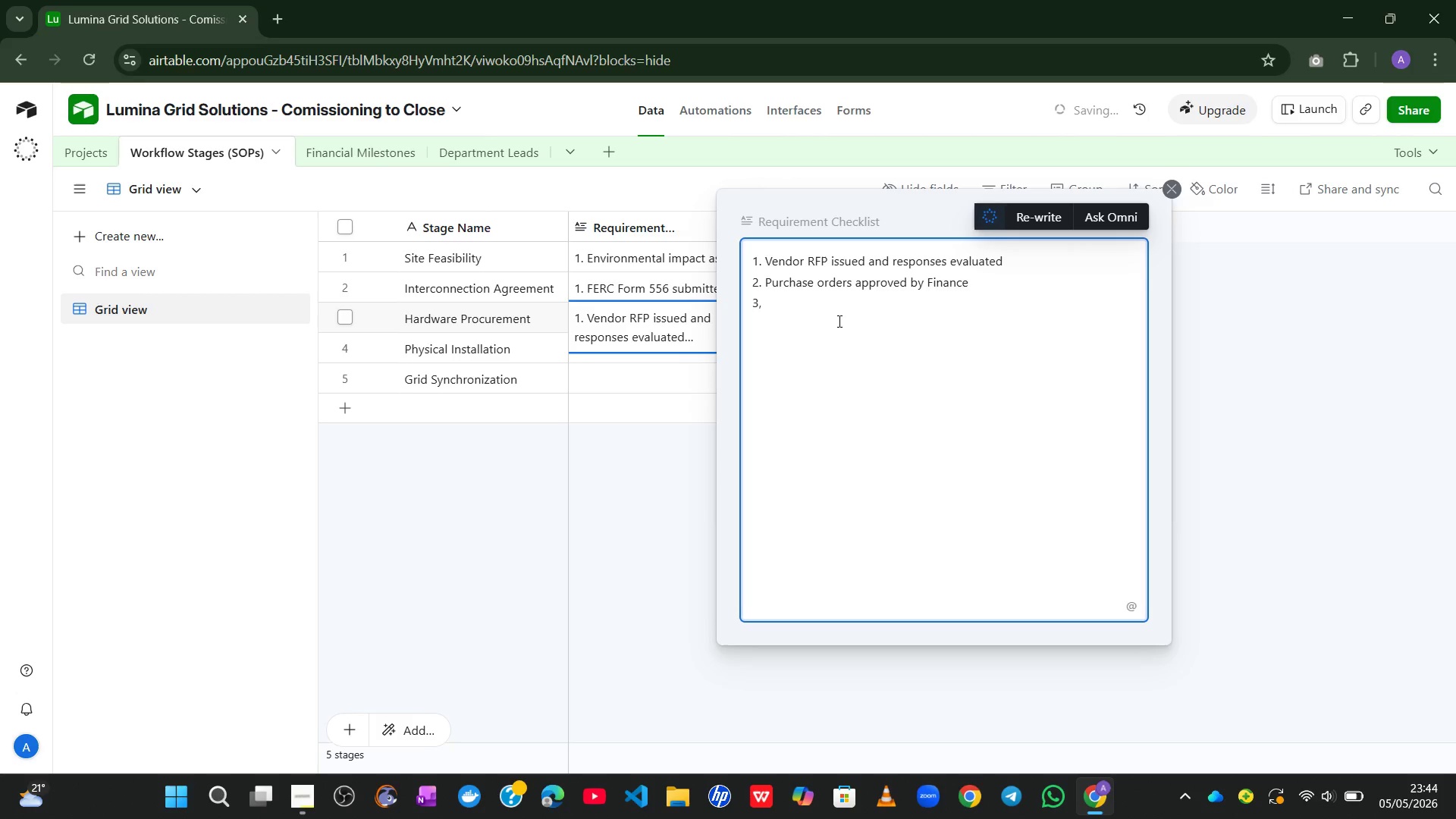 
key(Period)
 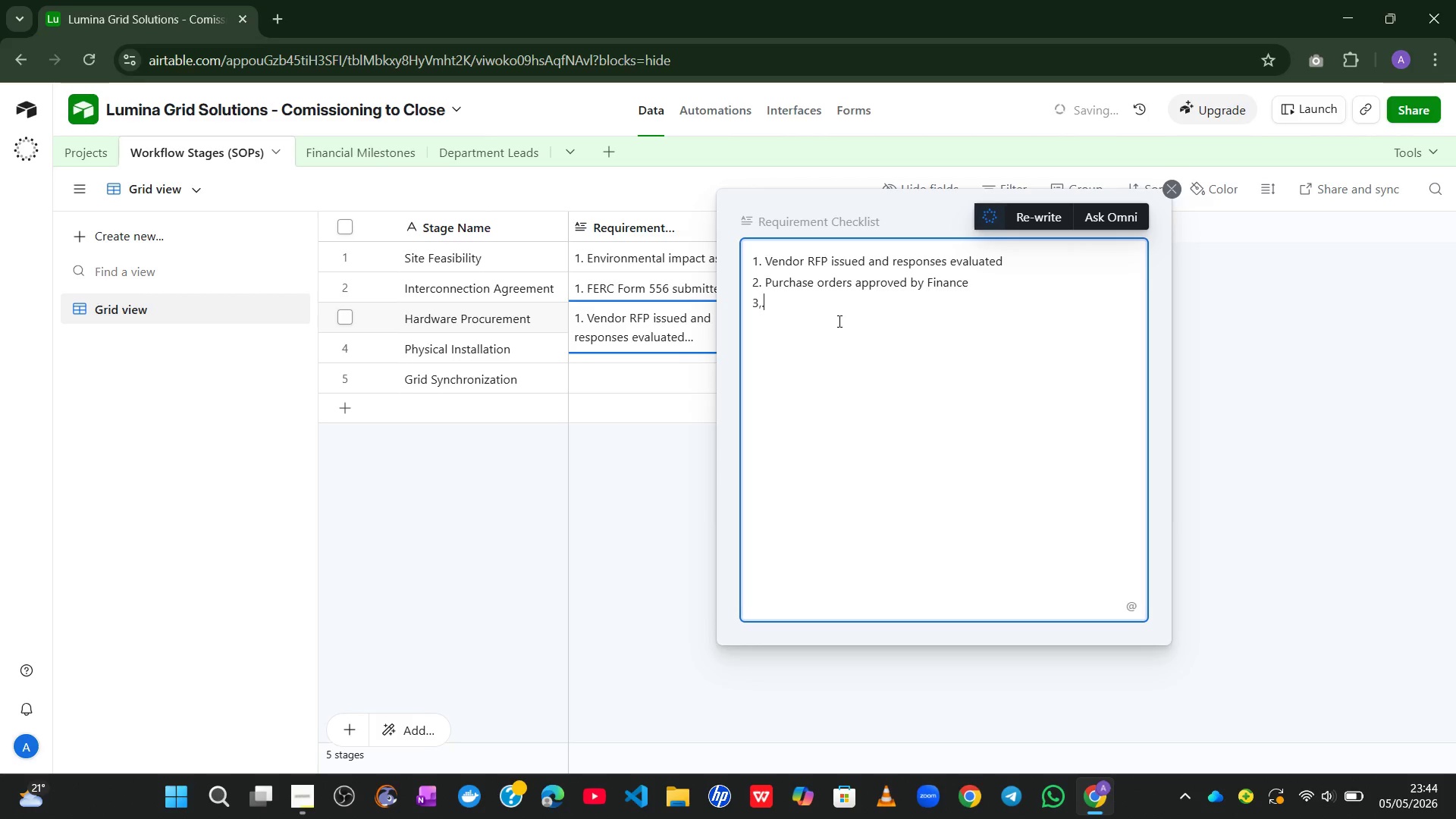 
key(Space)
 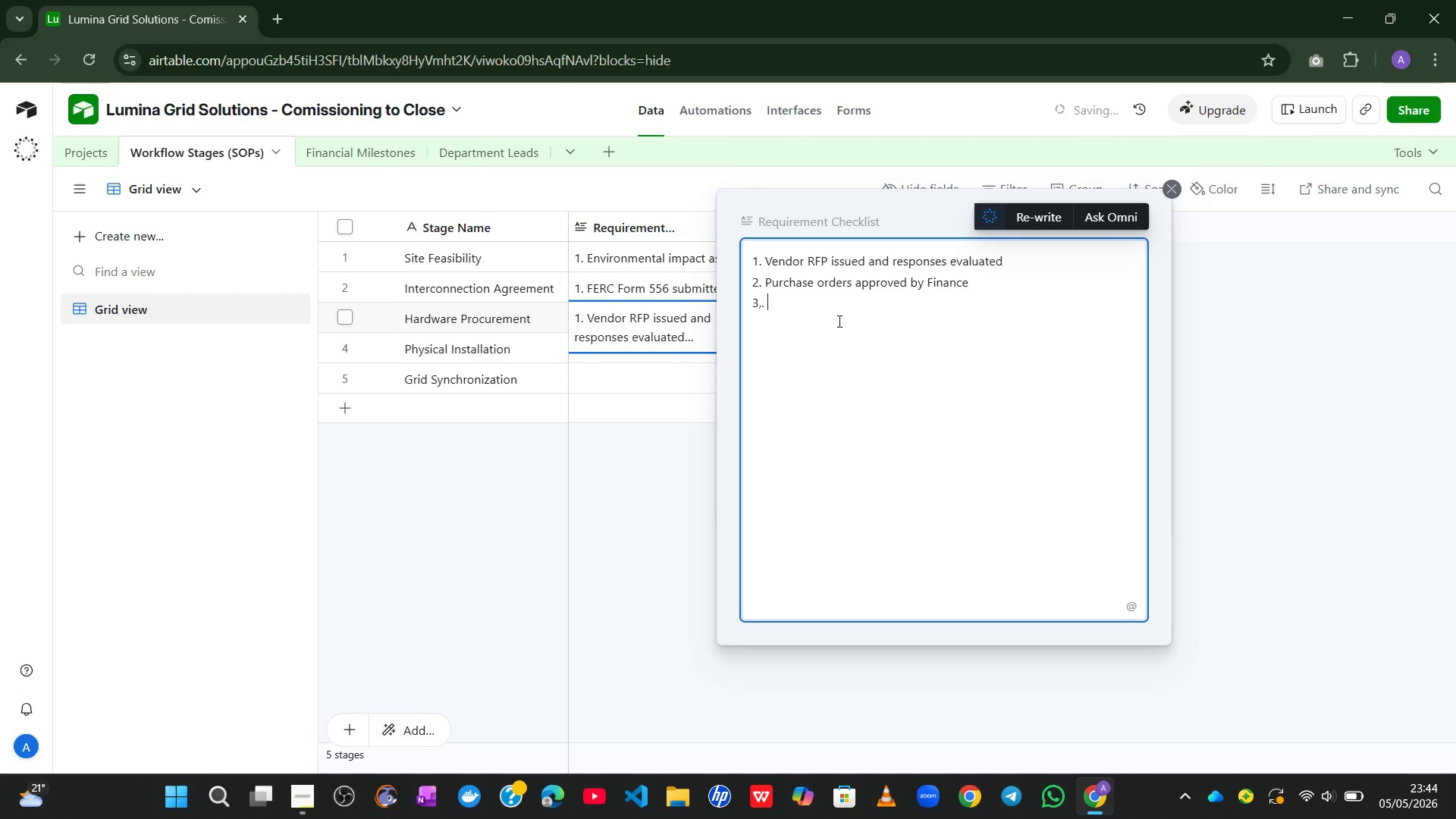 
key(Backspace)
 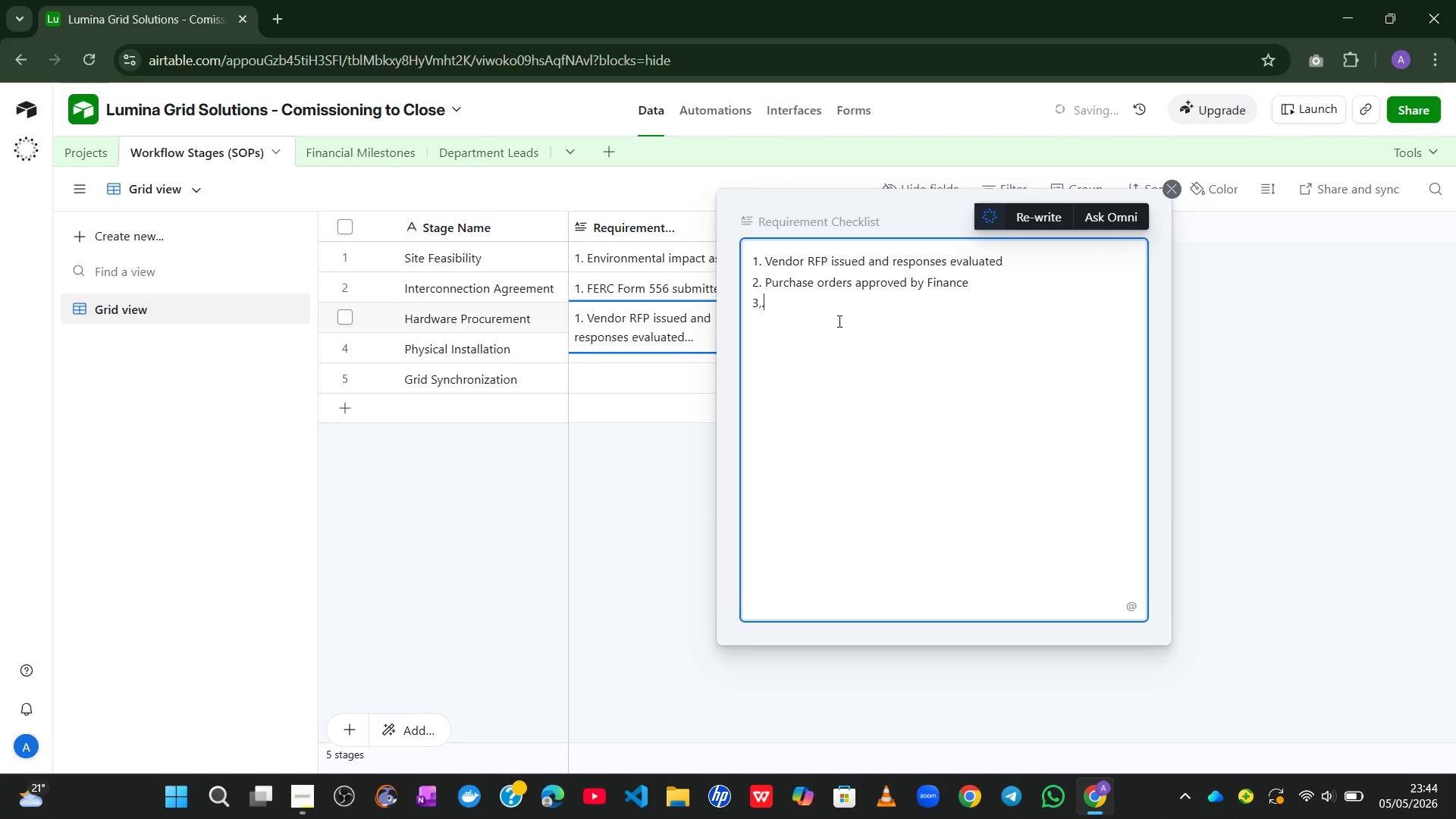 
key(Backspace)
 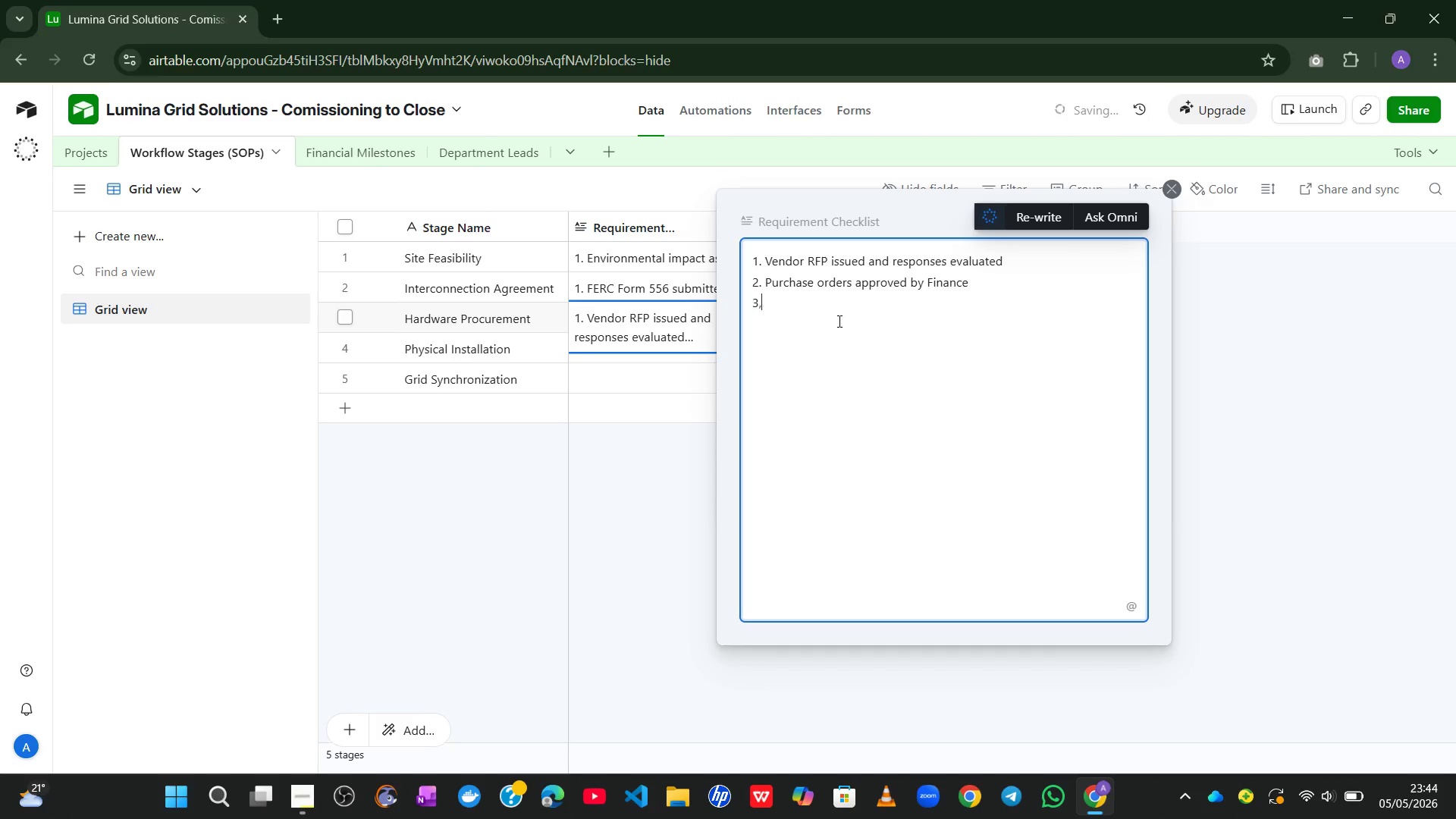 
key(Backspace)
 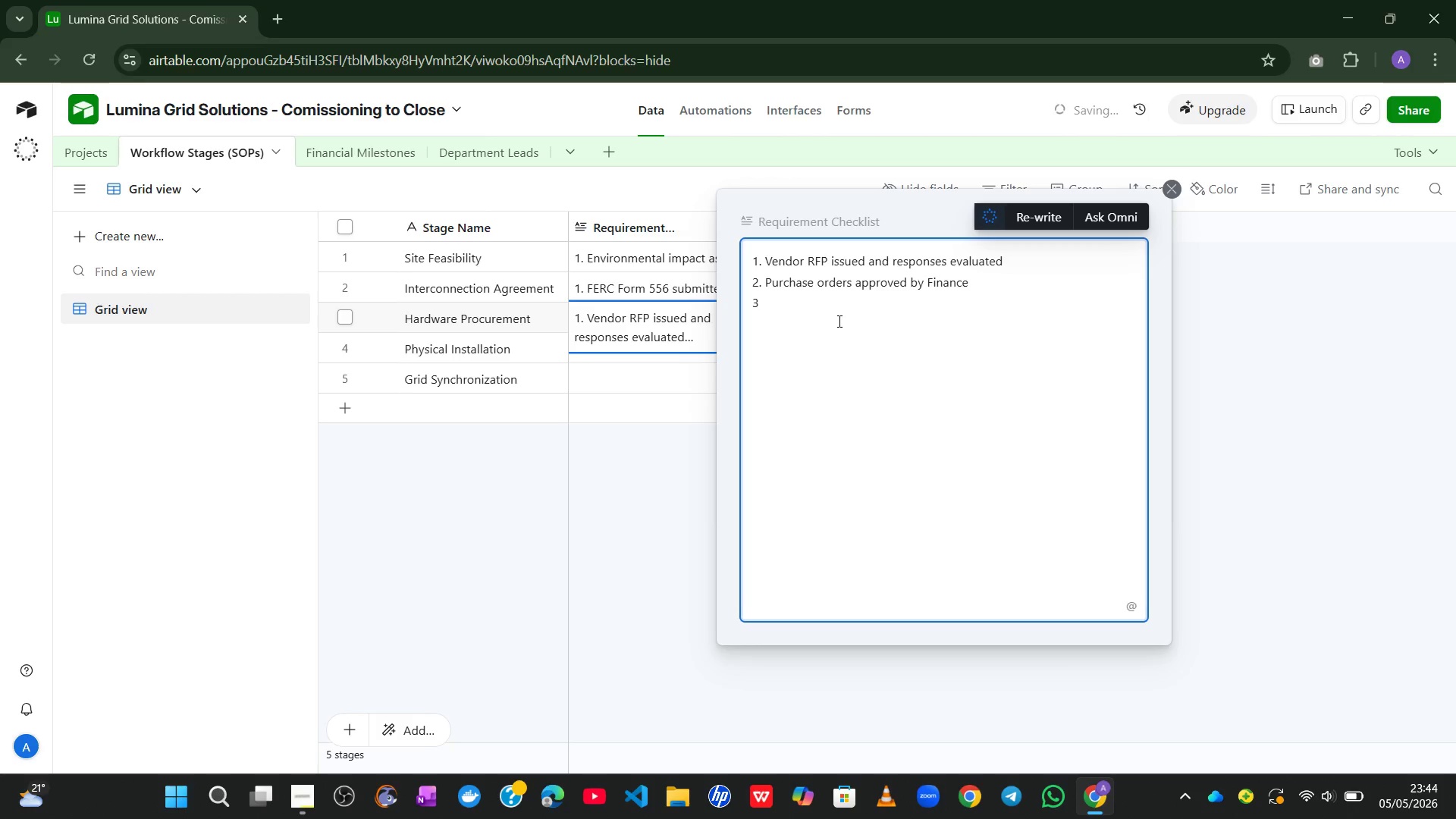 
key(Space)
 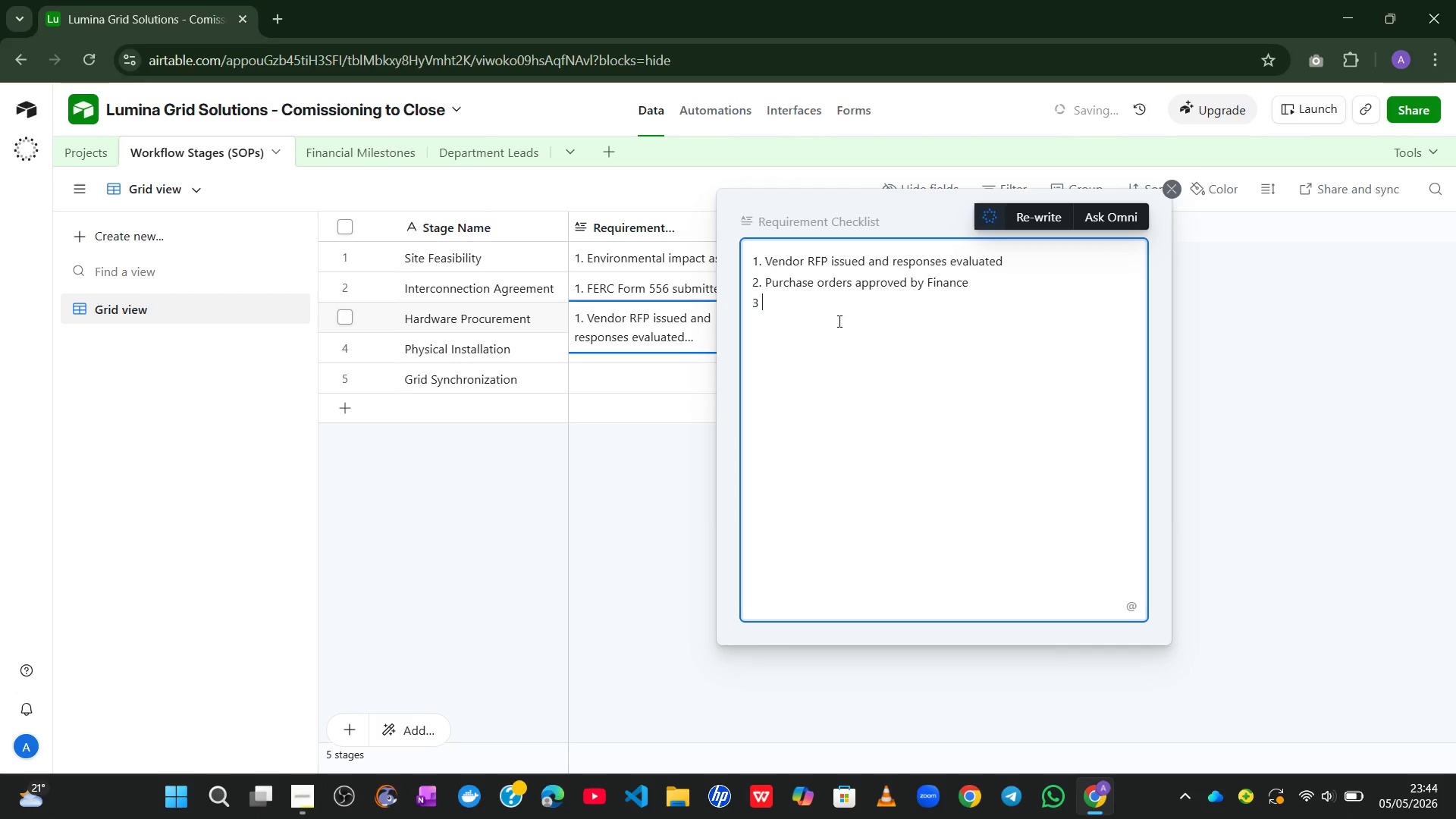 
key(Period)
 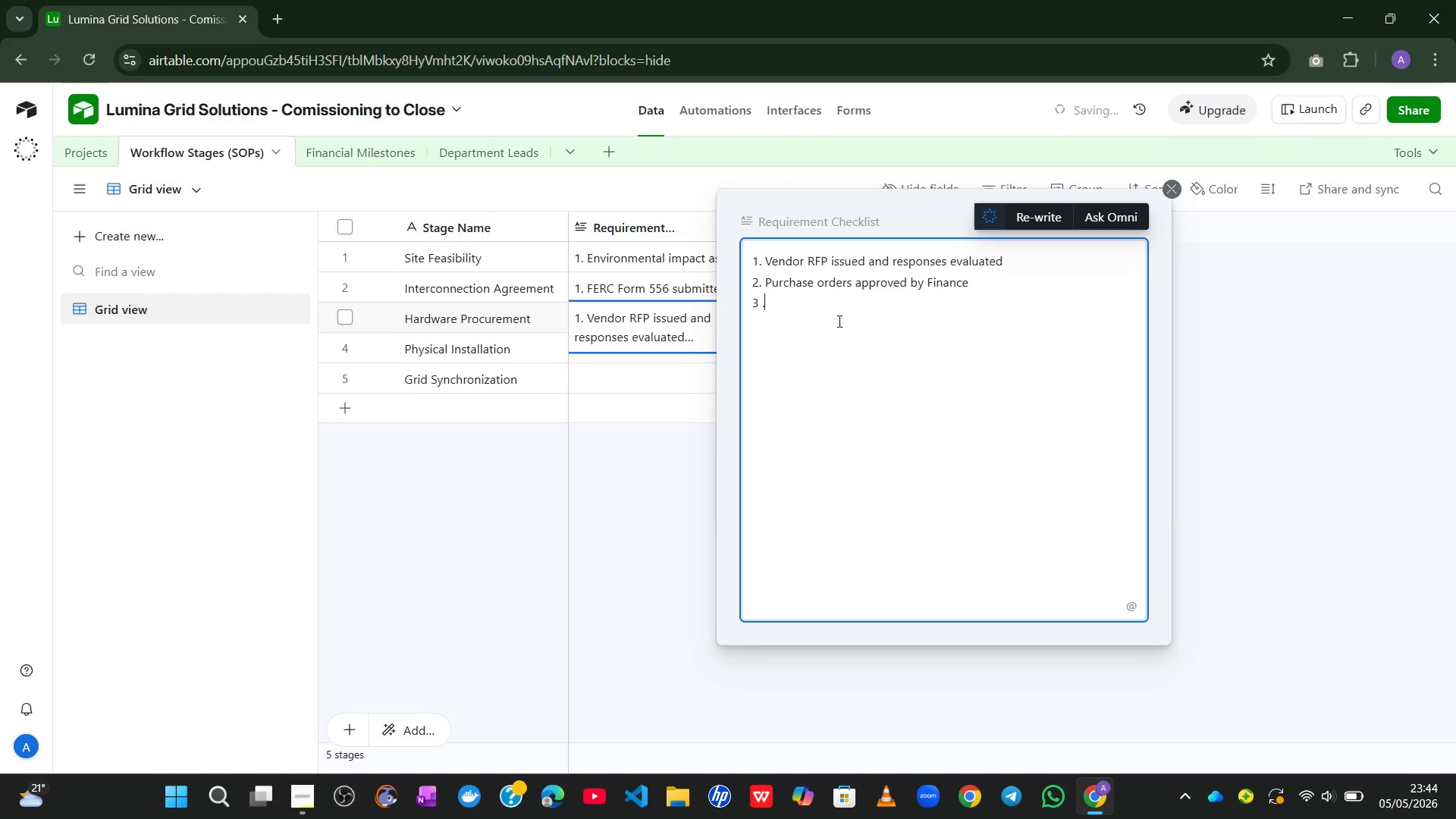 
key(Space)
 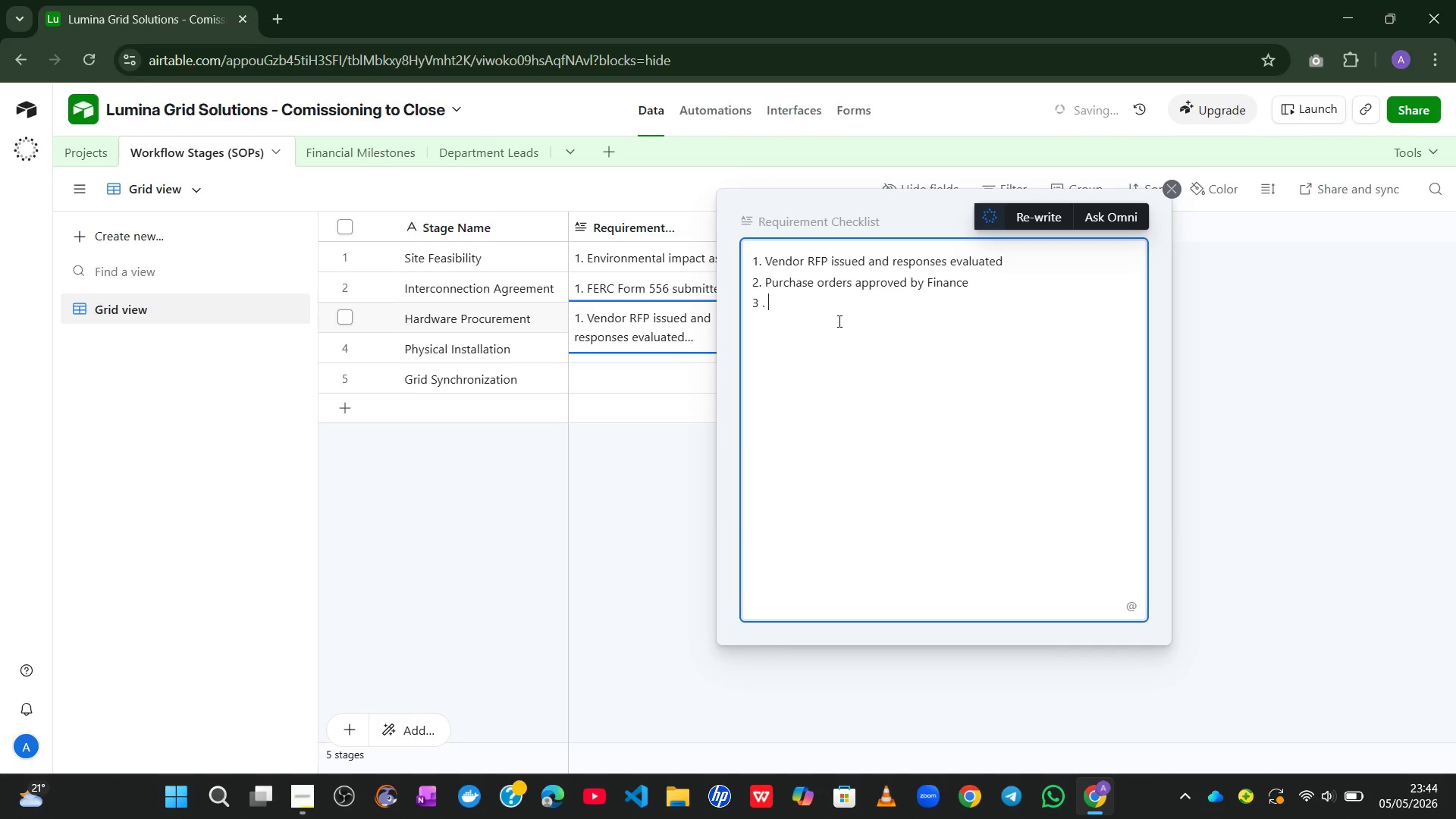 
key(Backspace)
 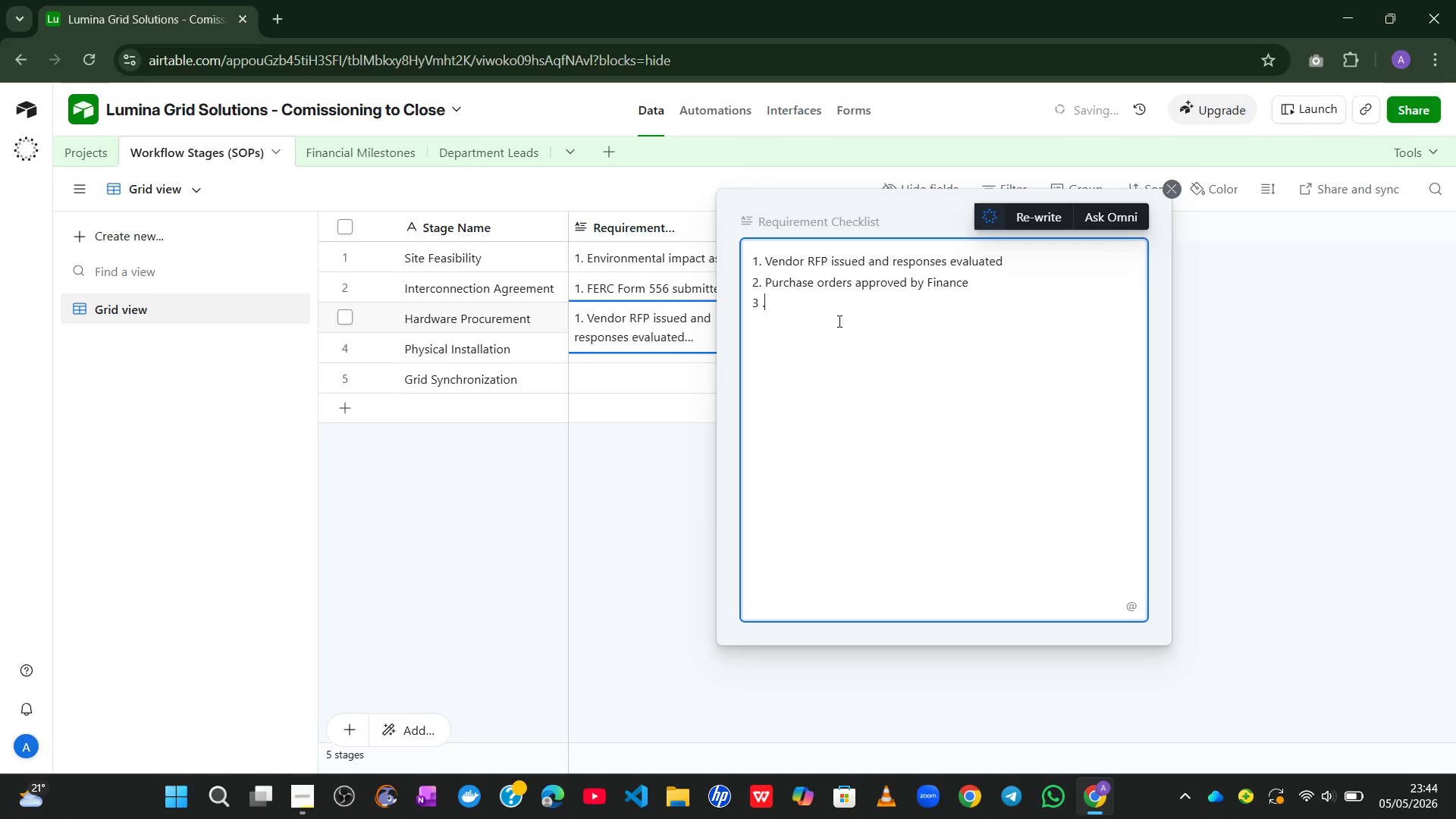 
key(Backspace)
 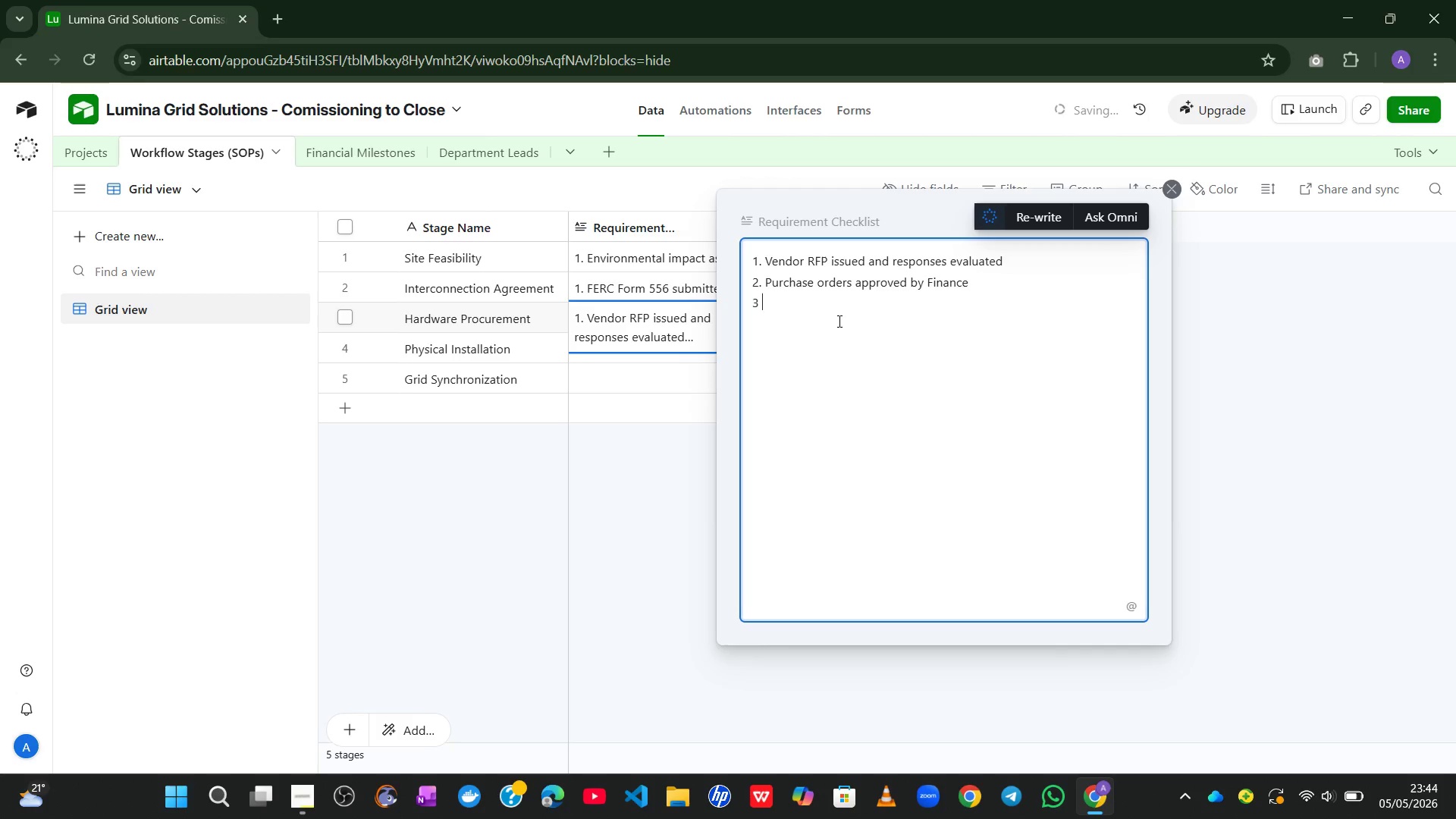 
key(Backspace)
 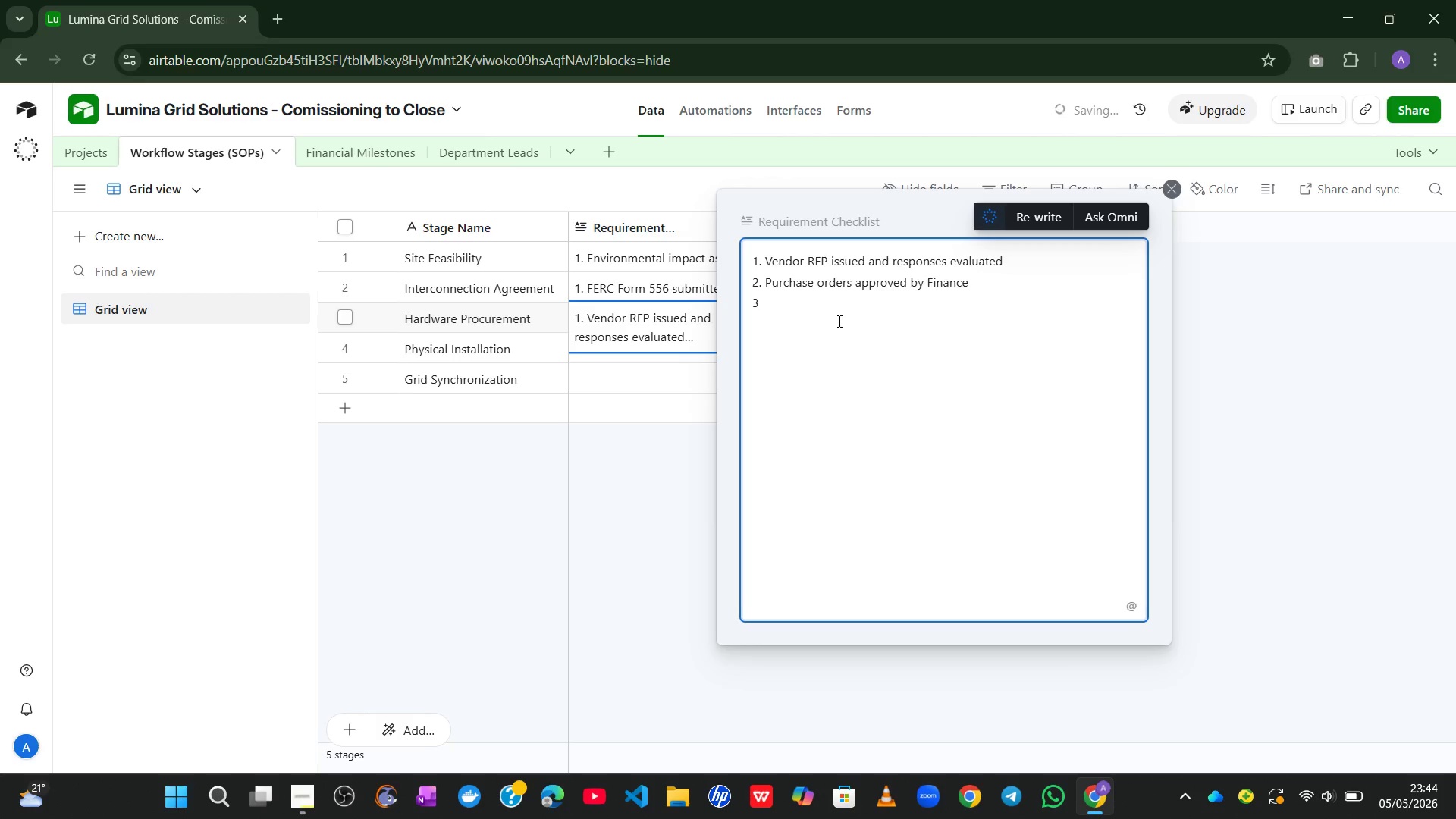 
key(Period)
 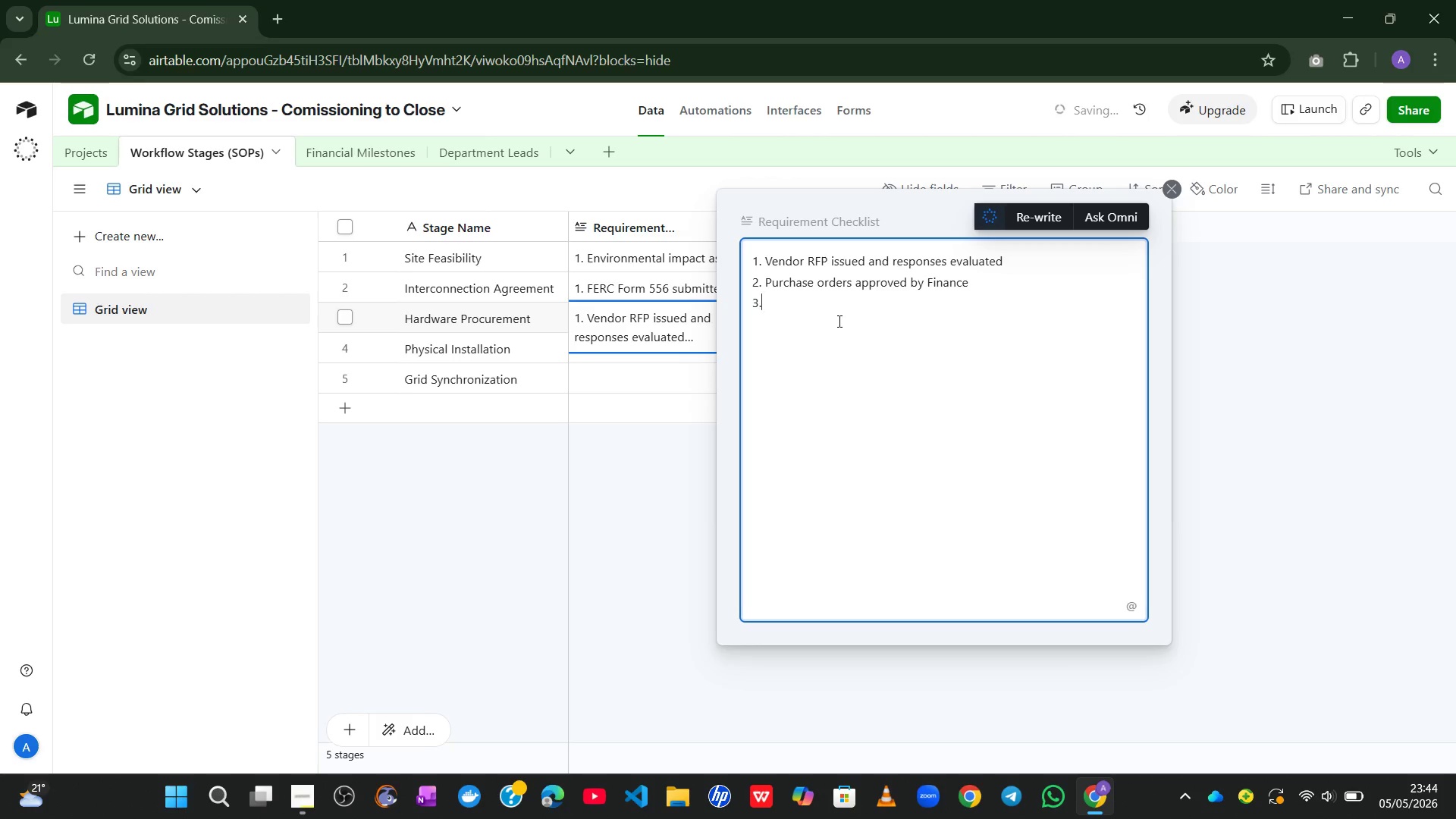 
key(Space)
 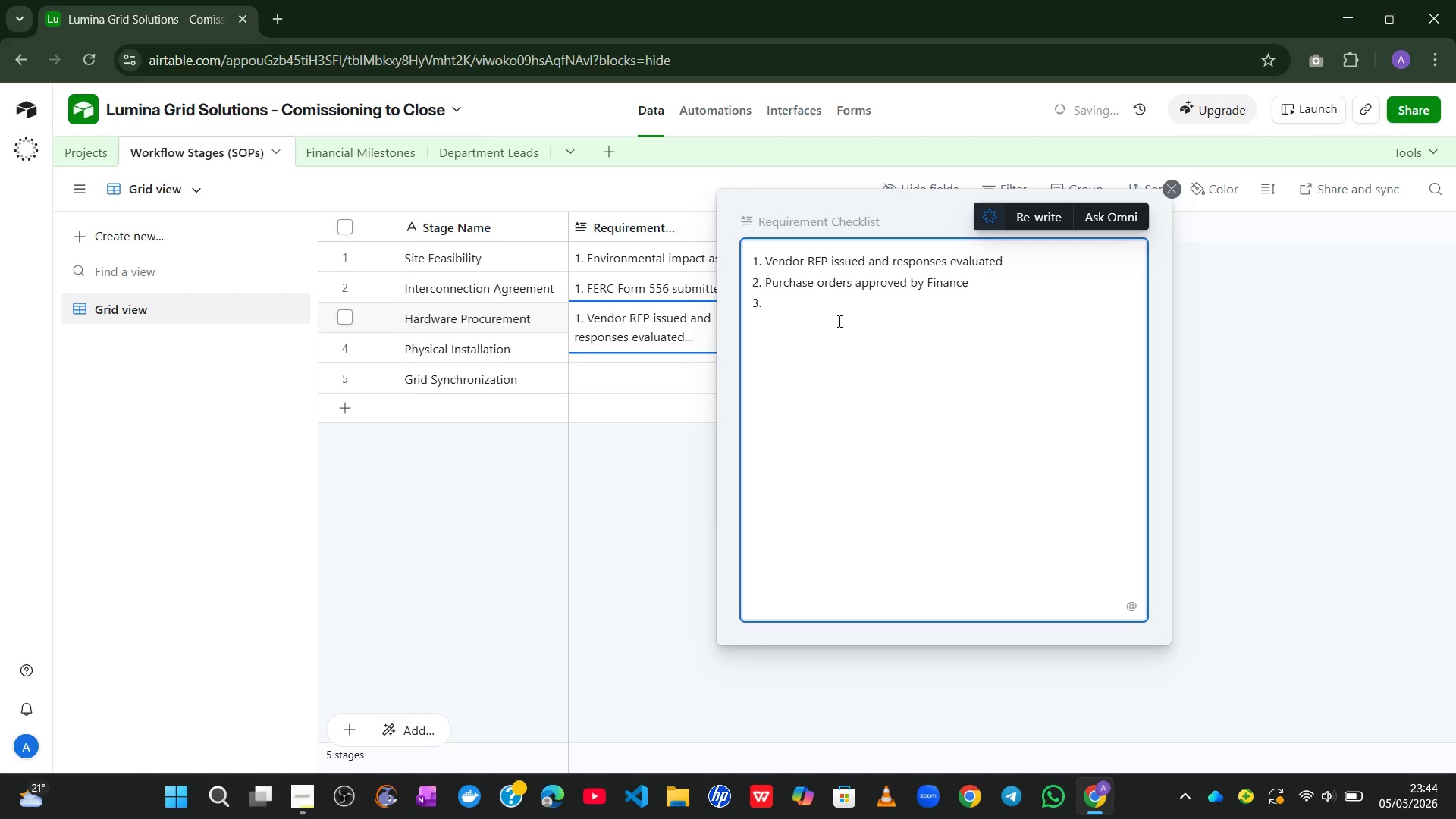 
type(DOE equipment standards)
 